 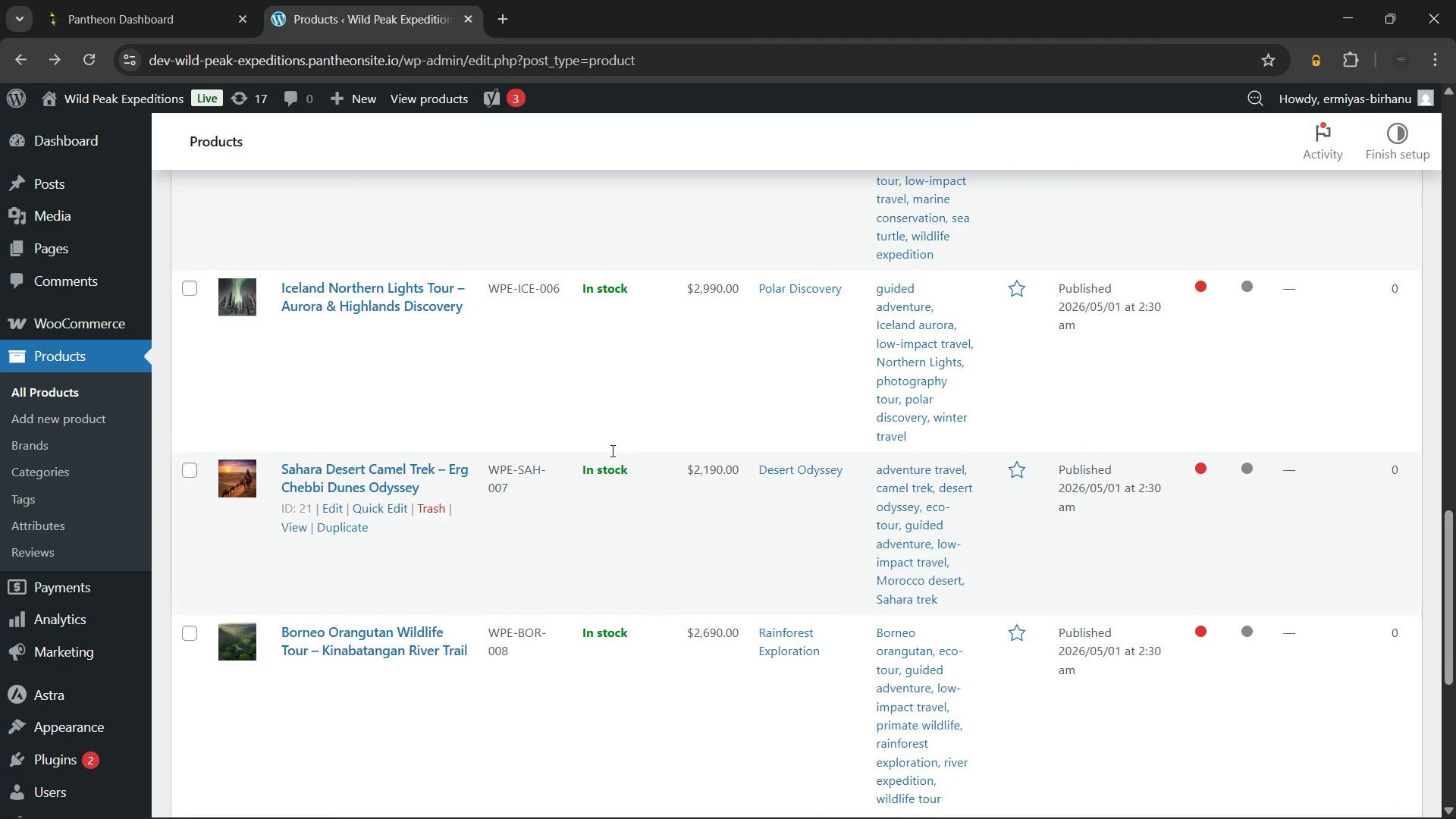 
scroll: coordinate [611, 450], scroll_direction: down, amount: 10.0
 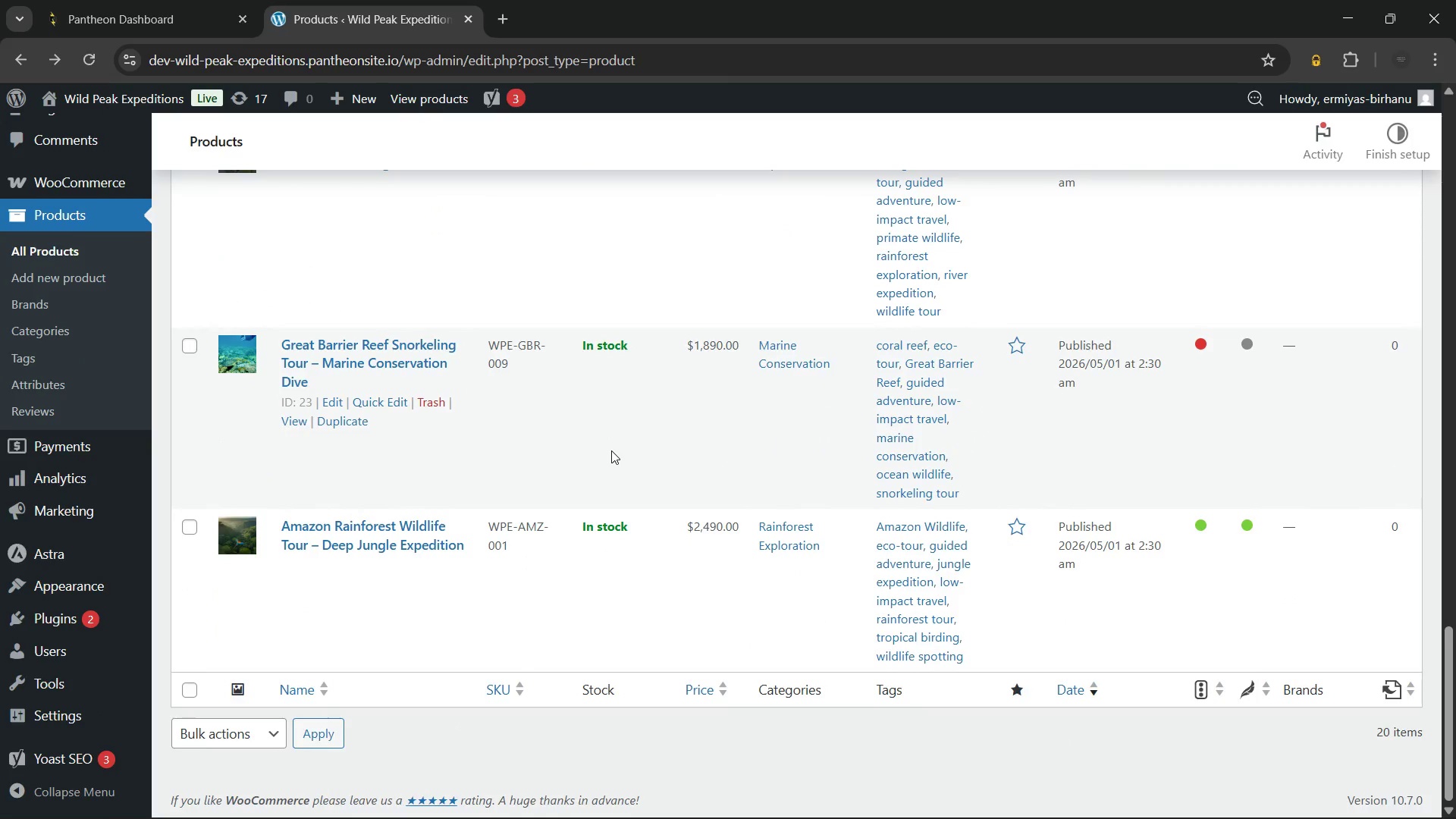 
scroll: coordinate [610, 450], scroll_direction: up, amount: 15.0
 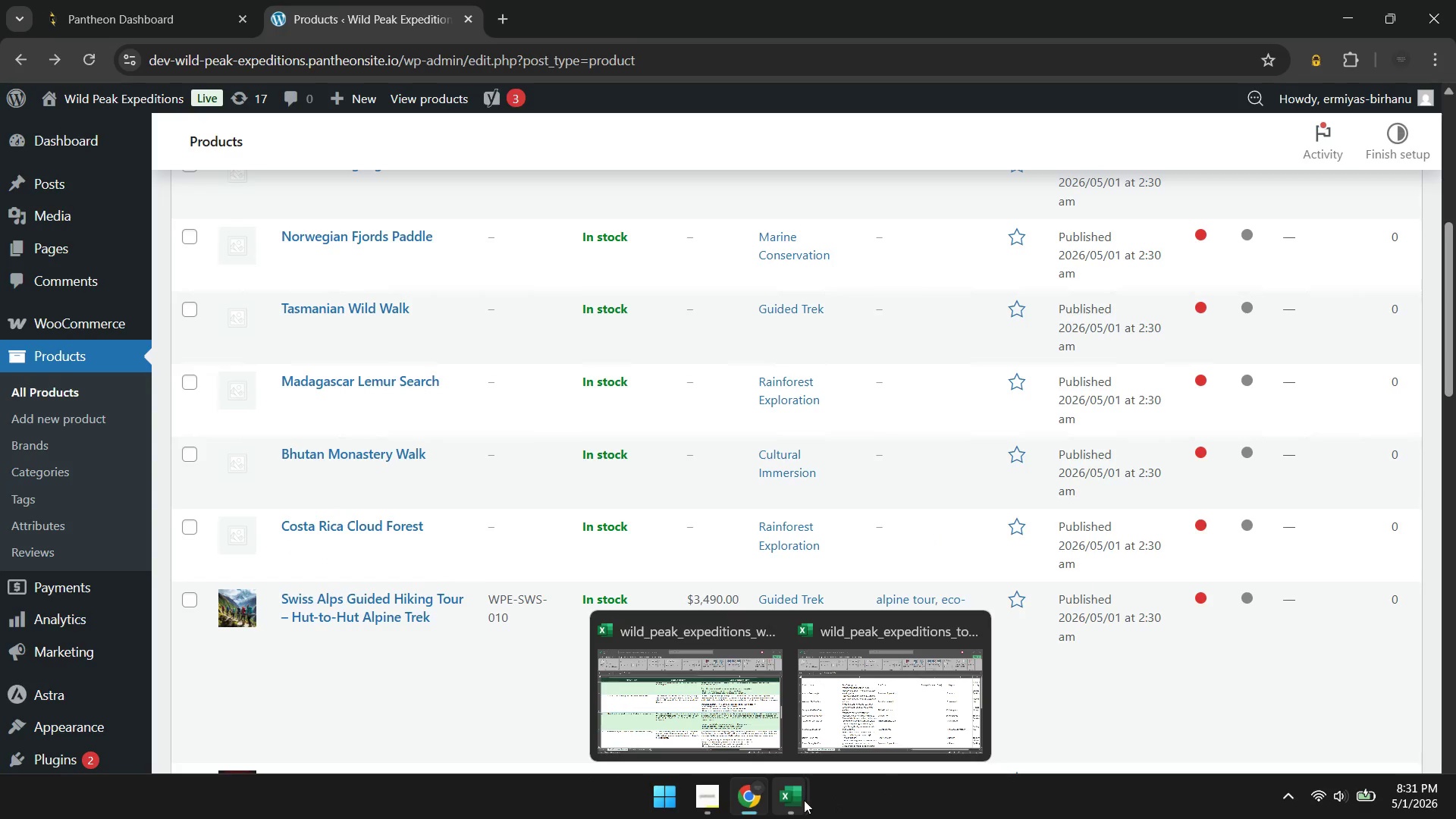 
wait(5.82)
 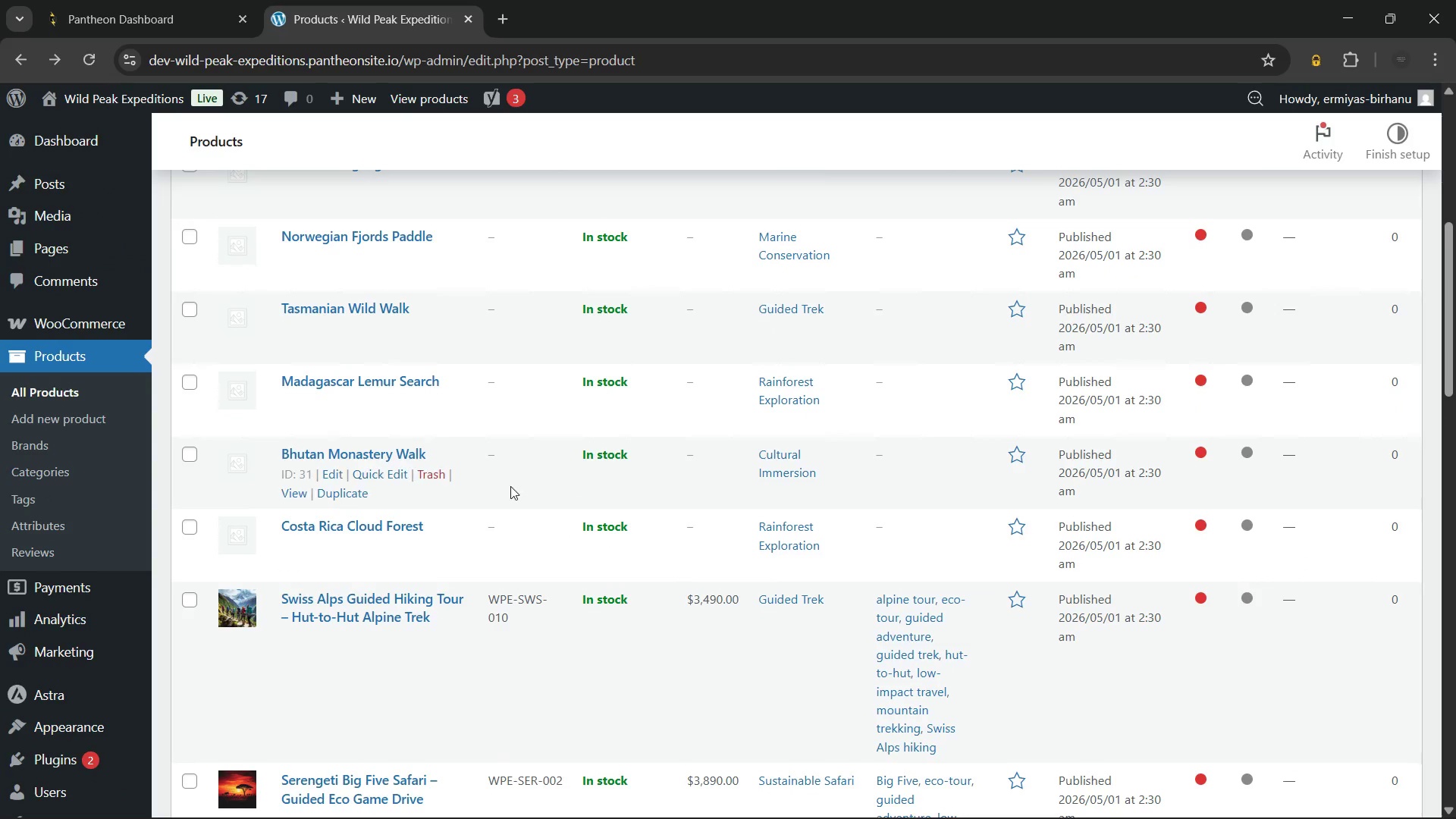 
scroll: coordinate [312, 549], scroll_direction: down, amount: 4.0
 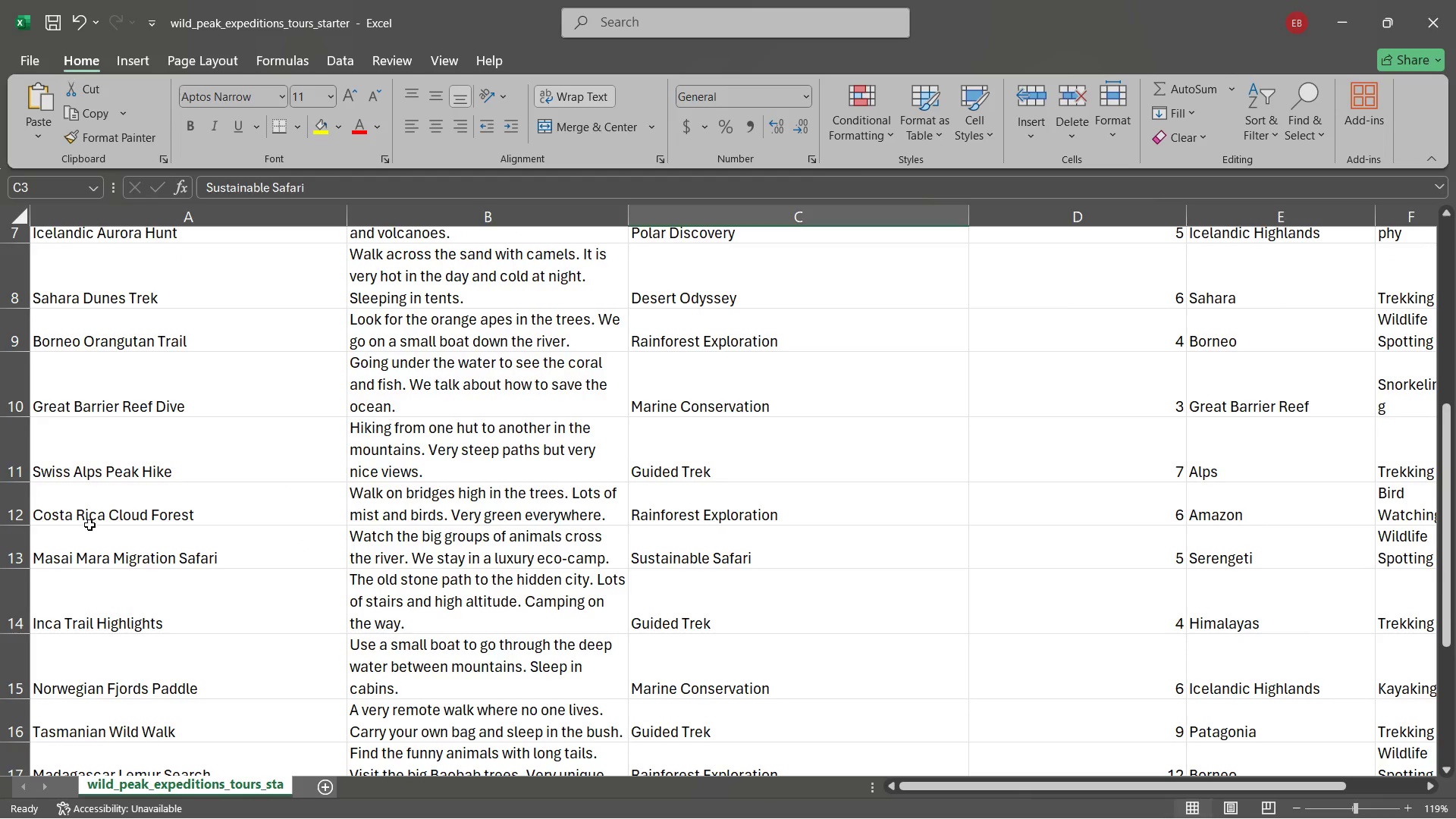 
left_click([120, 518])
 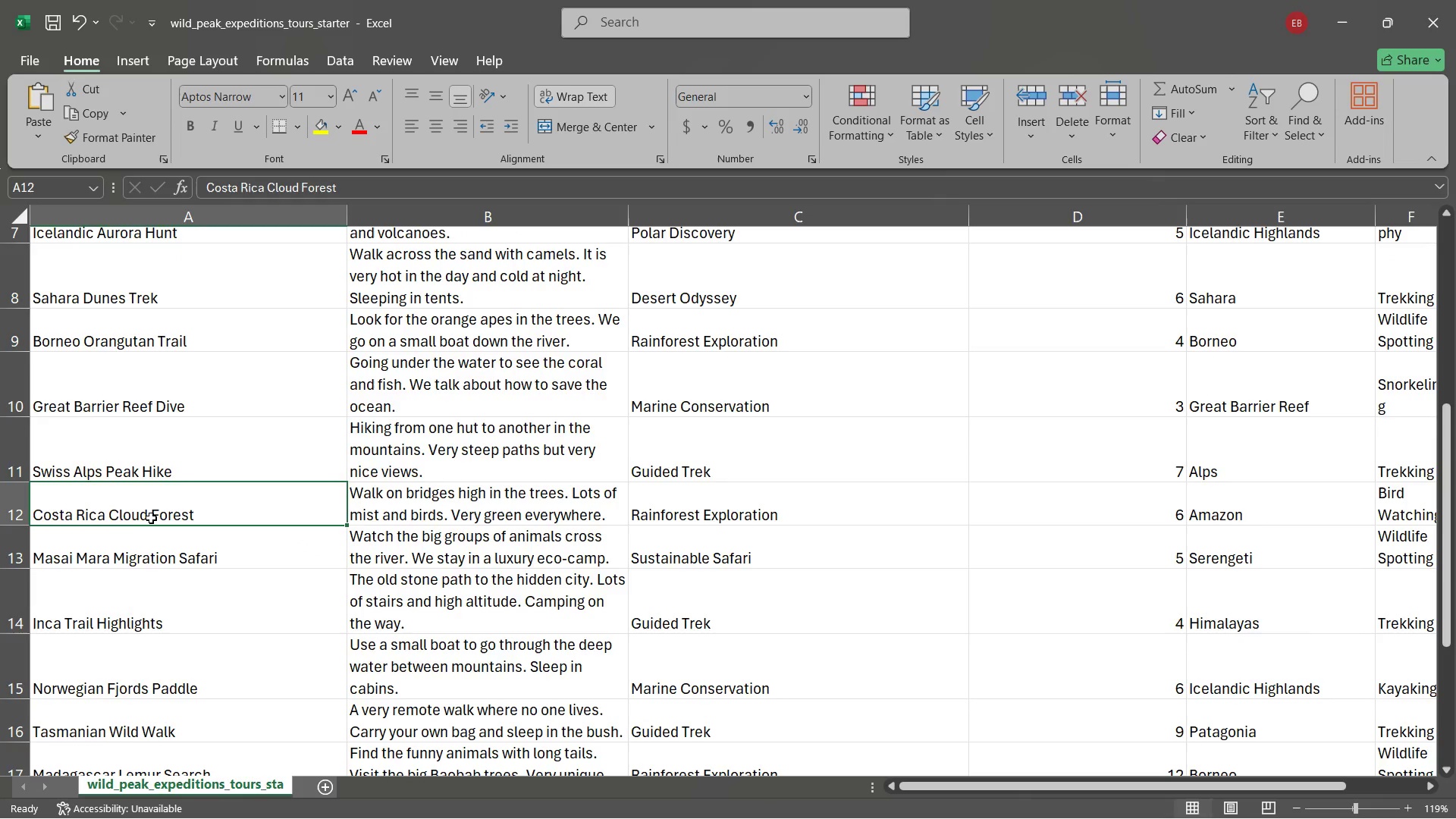 
double_click([152, 518])
 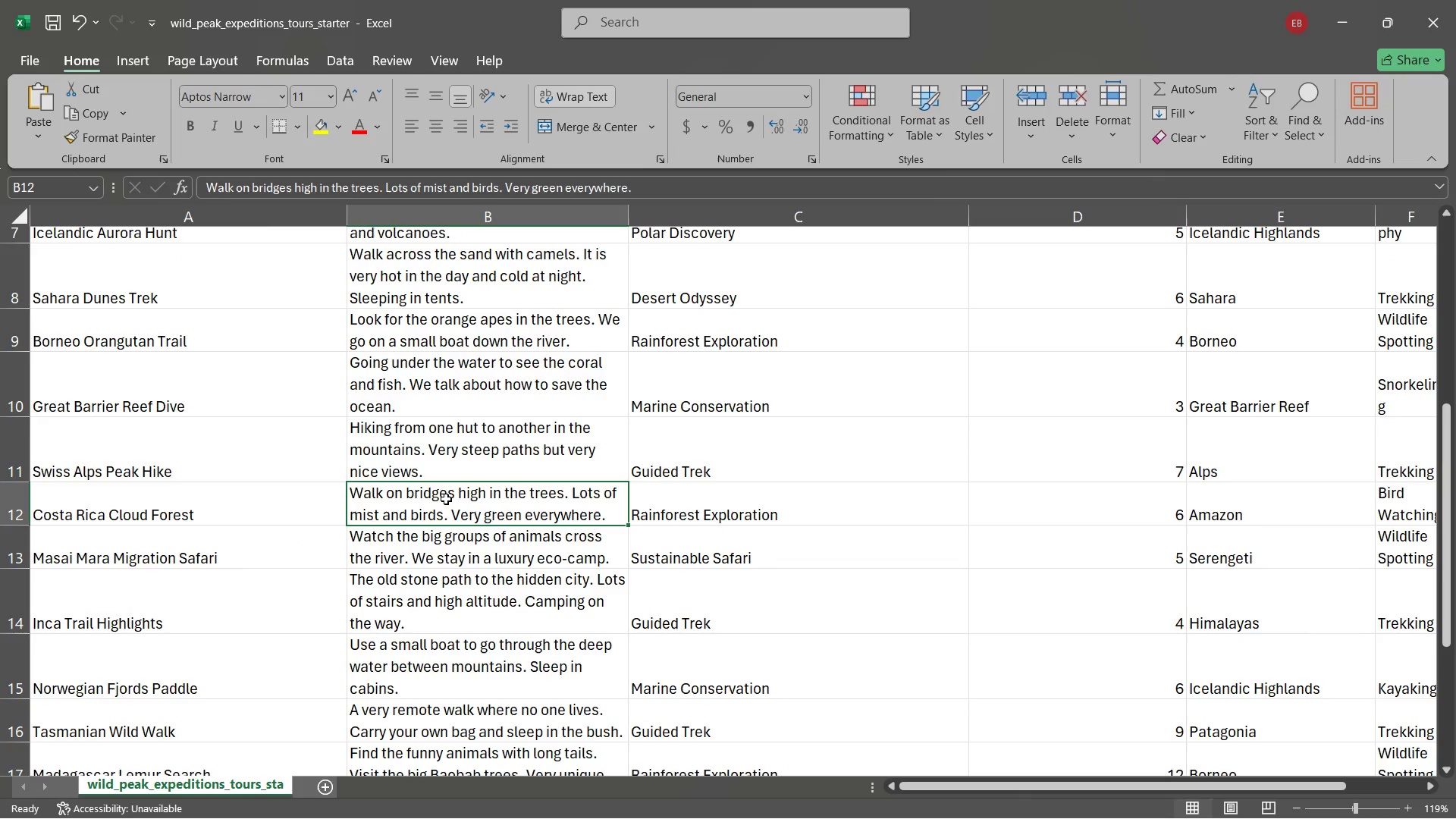 
left_click([290, 511])
 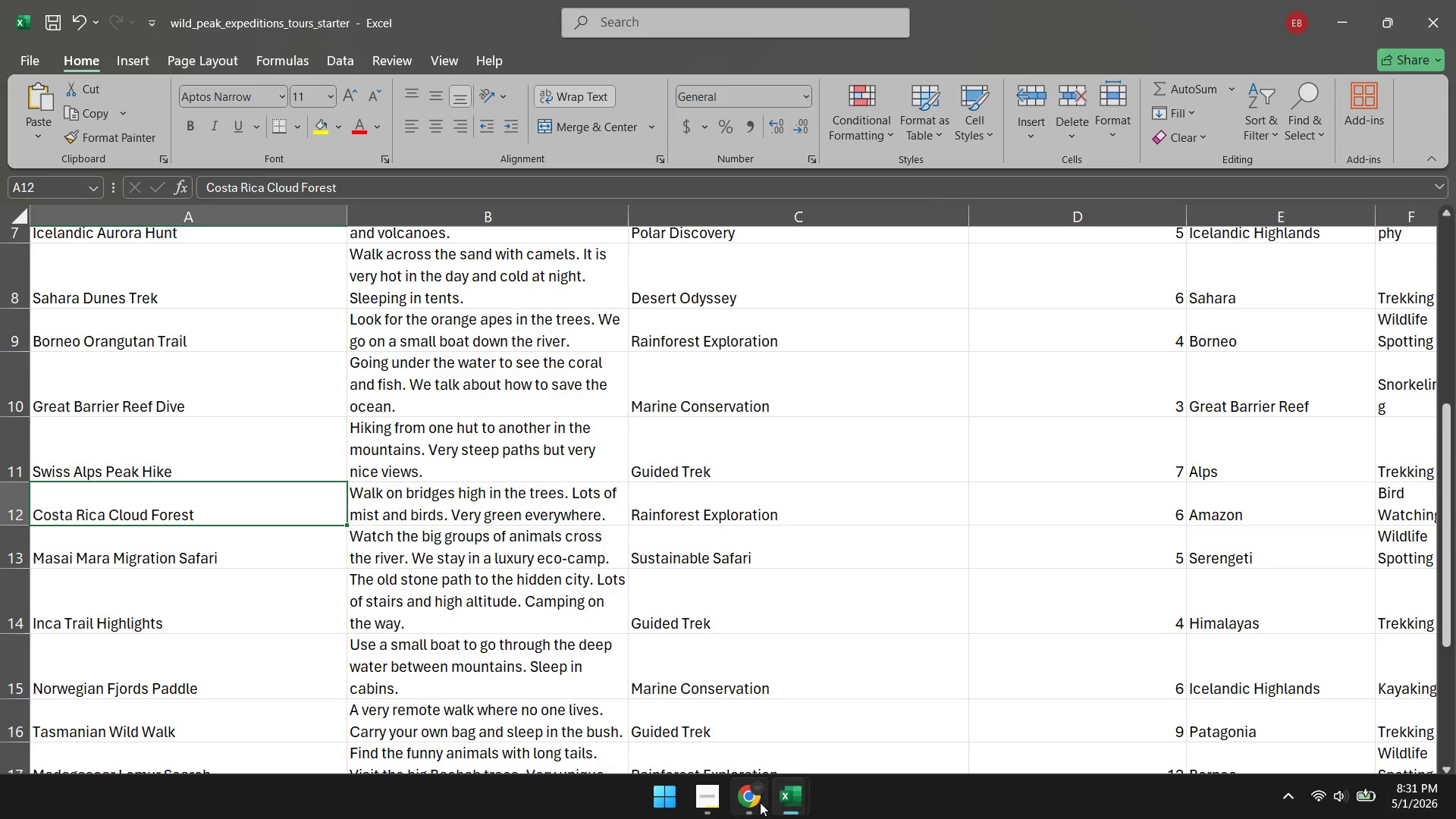 
left_click([760, 802])
 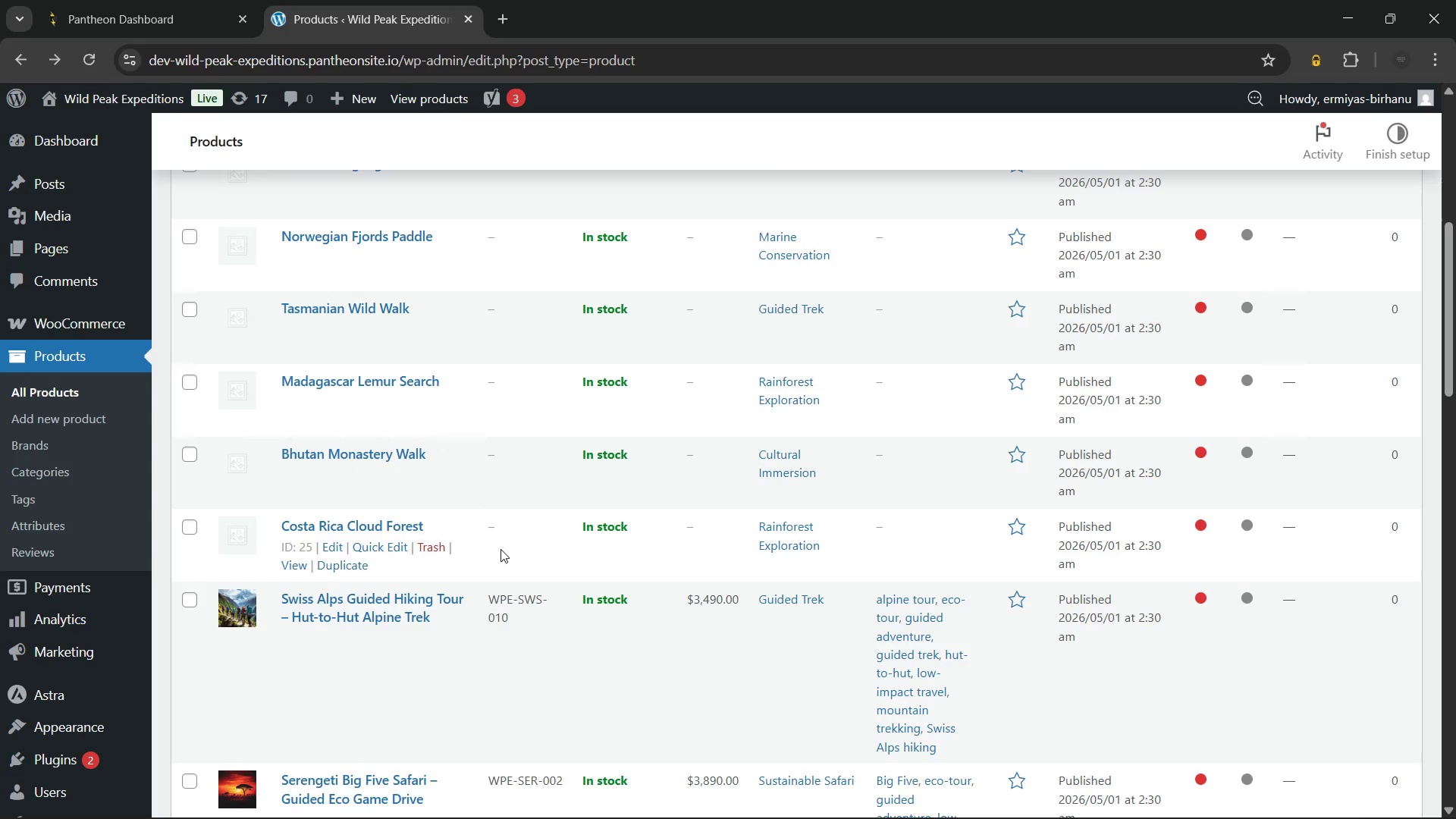 
scroll: coordinate [533, 432], scroll_direction: down, amount: 5.0
 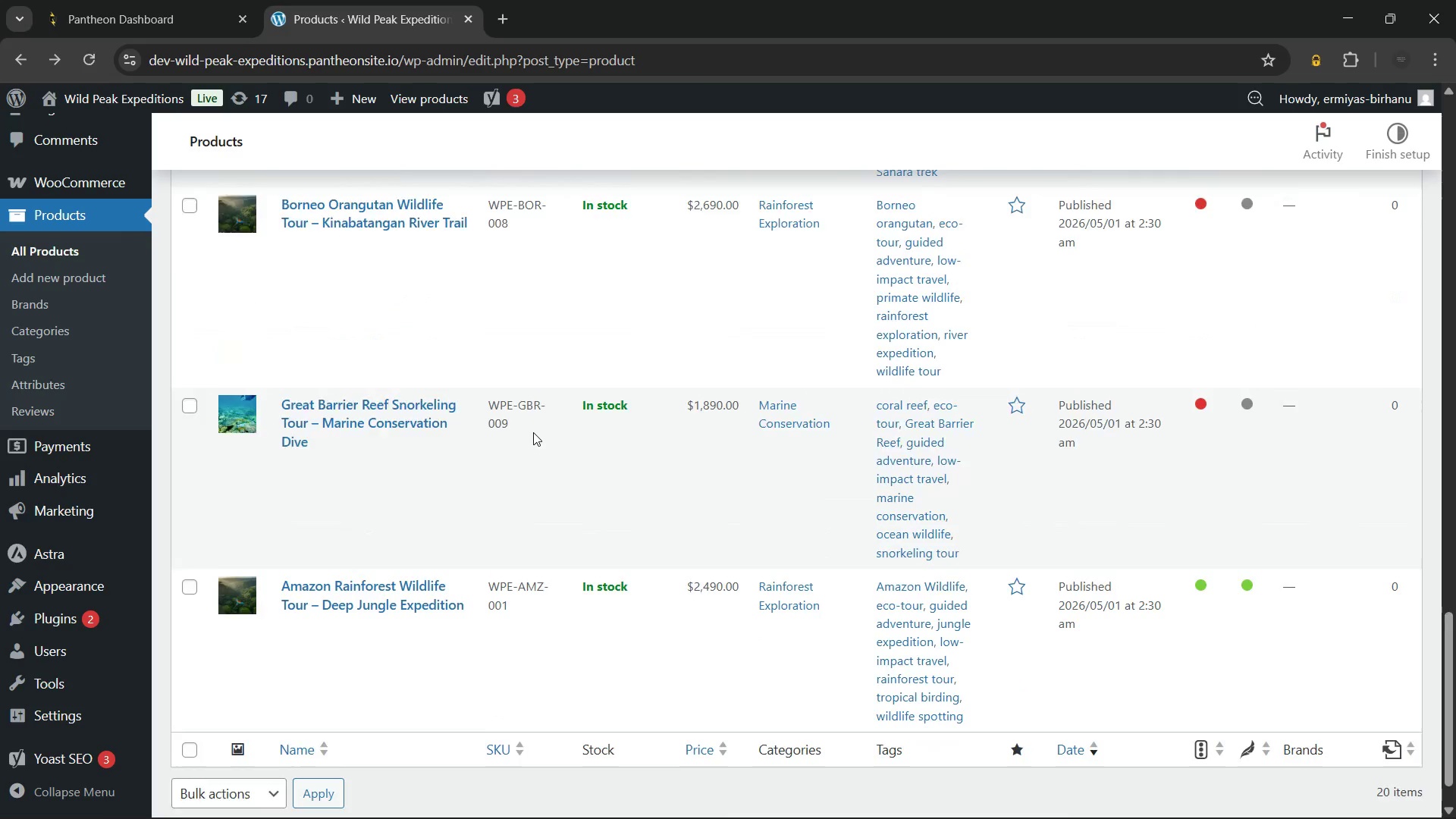 
scroll: coordinate [533, 432], scroll_direction: up, amount: 11.0
 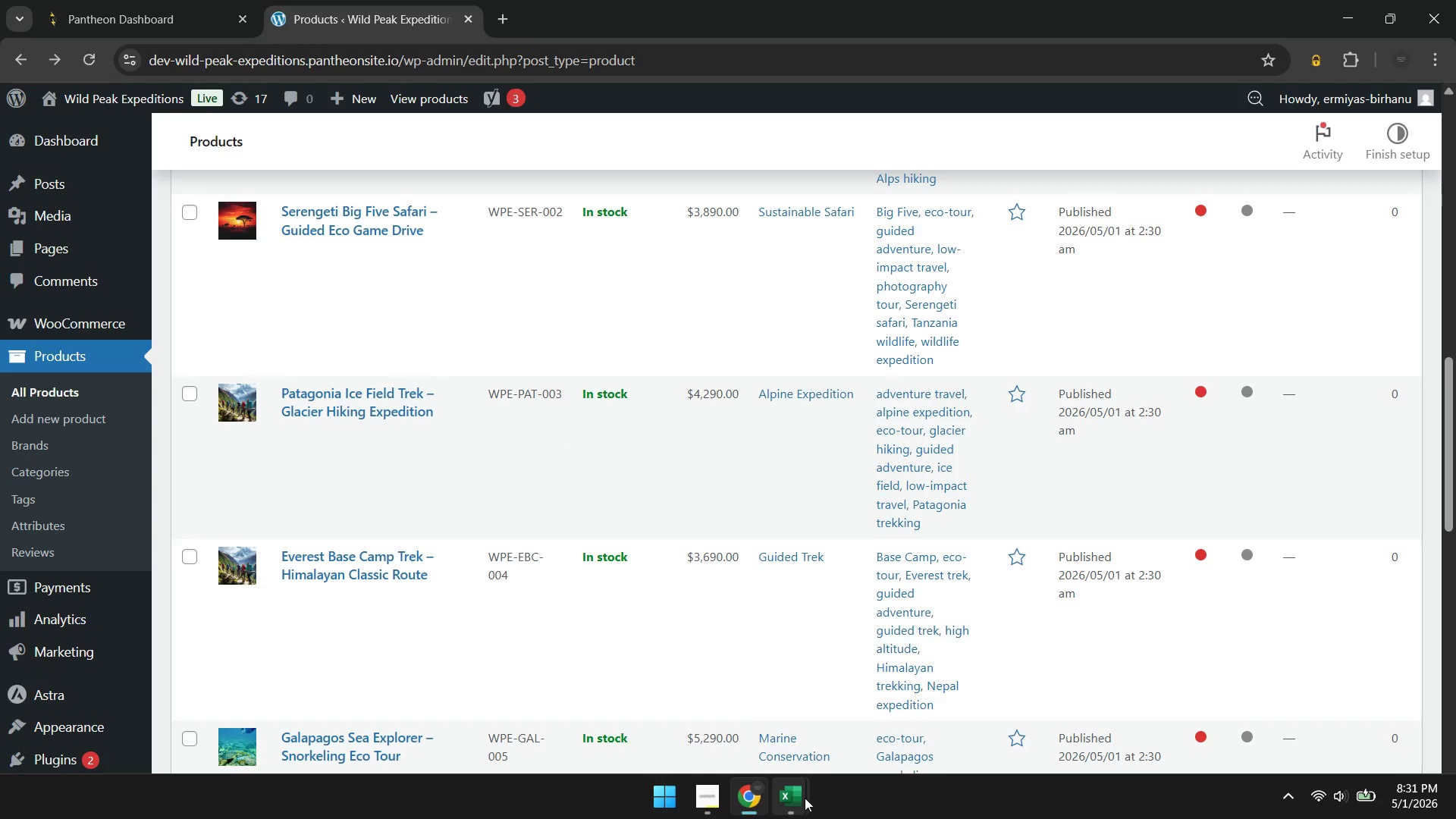 
left_click([871, 717])
 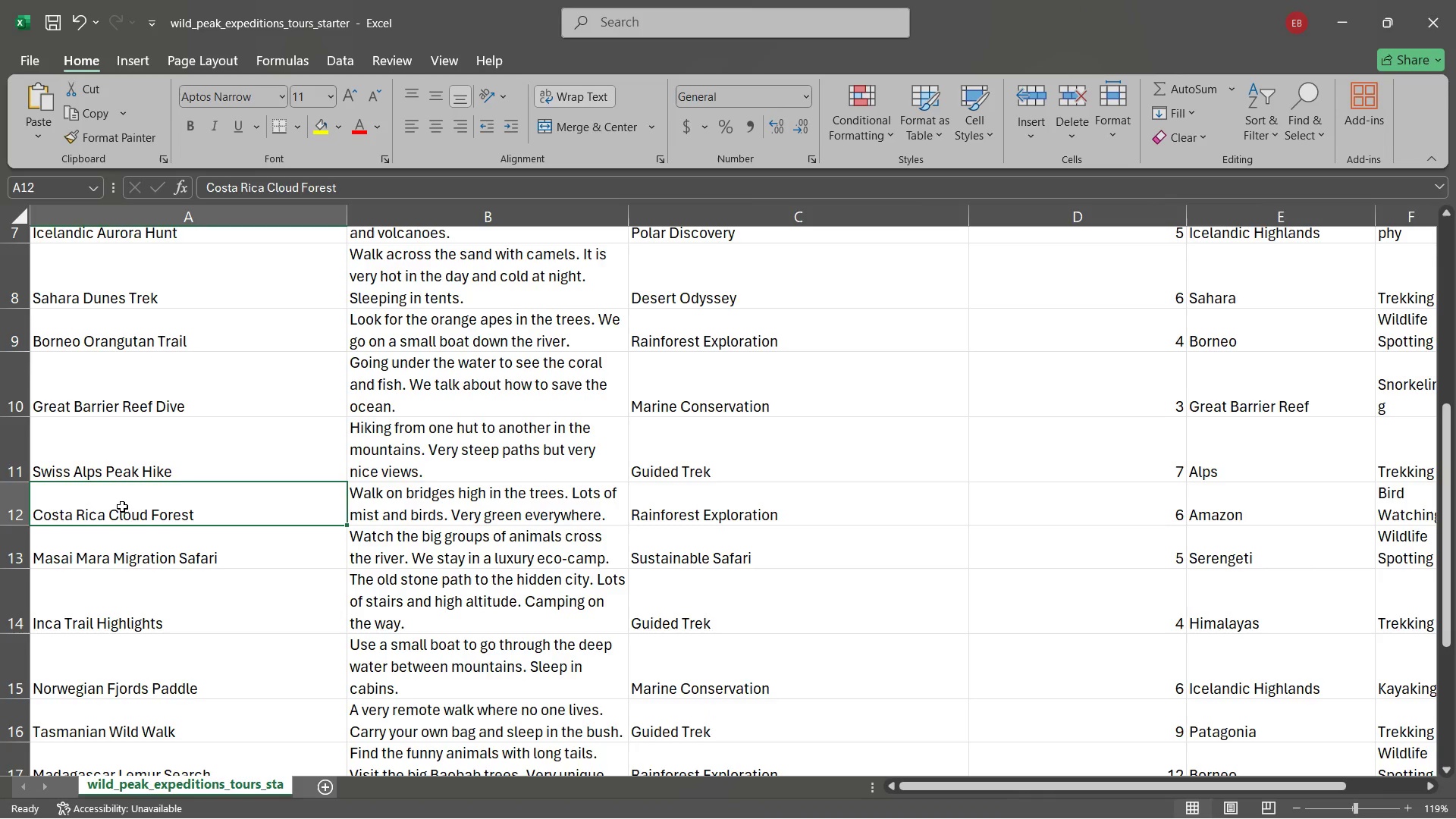 
scroll: coordinate [123, 507], scroll_direction: up, amount: 14.0
 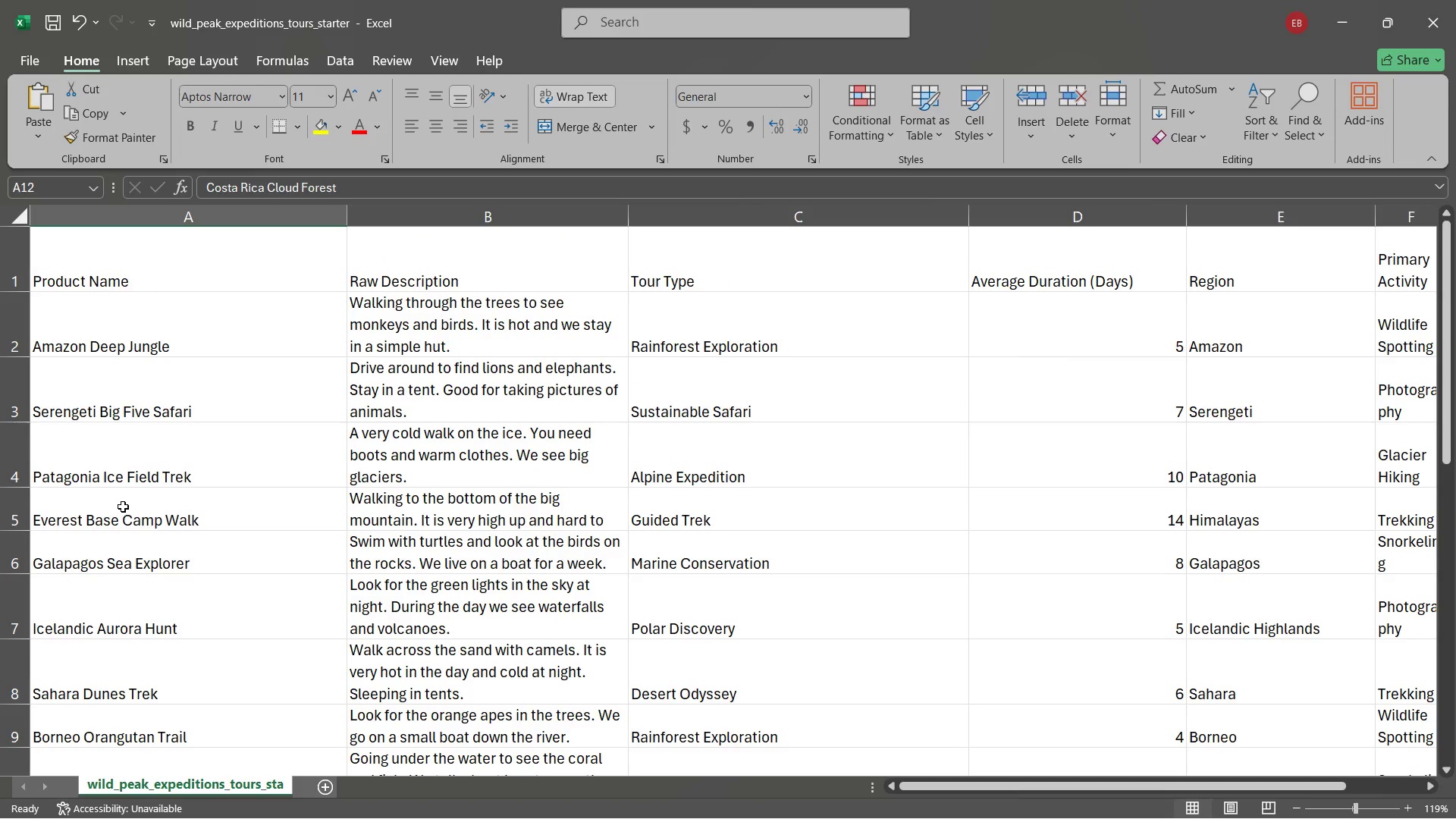 
scroll: coordinate [123, 507], scroll_direction: down, amount: 8.0
 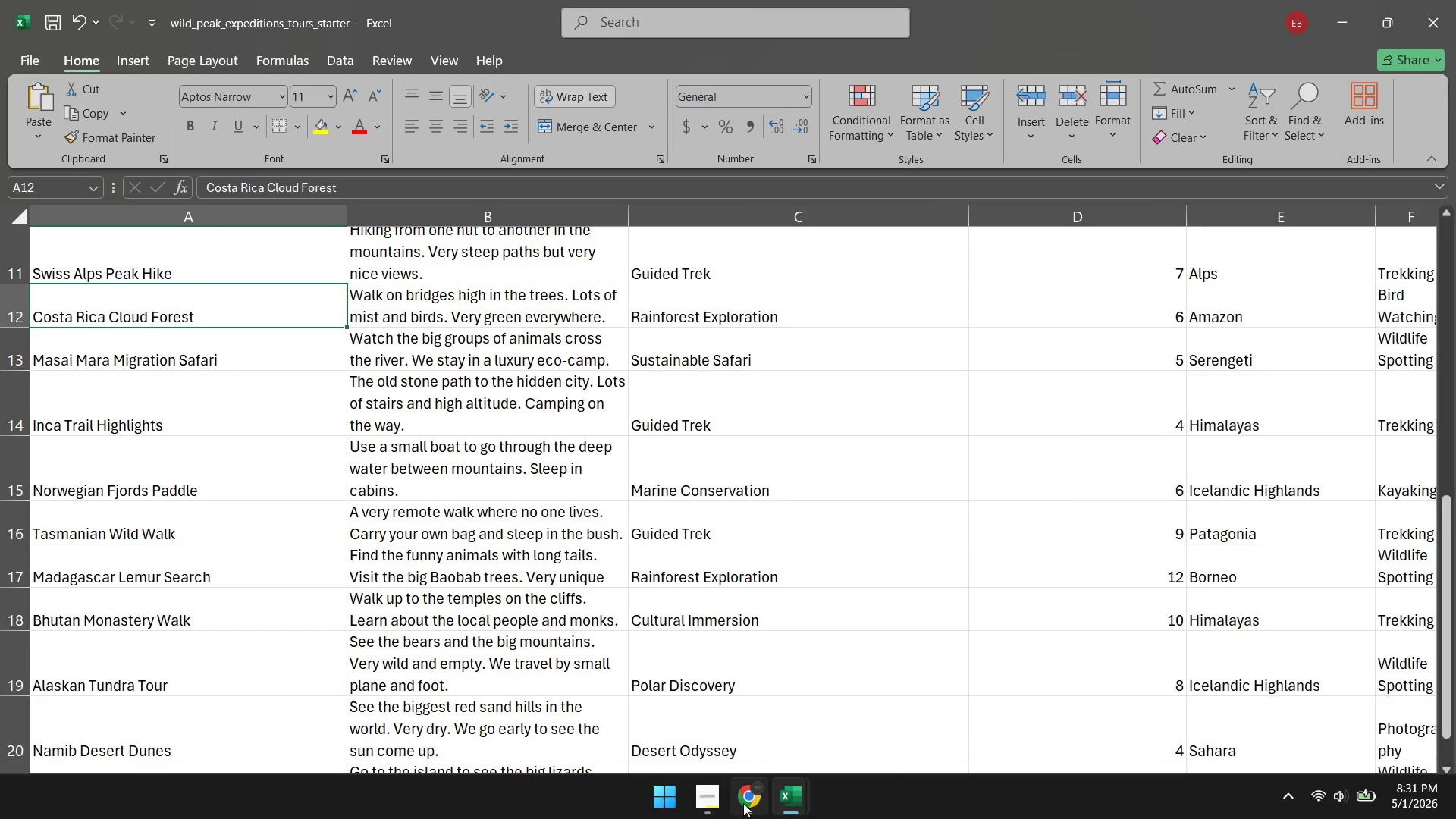 
left_click([743, 803])
 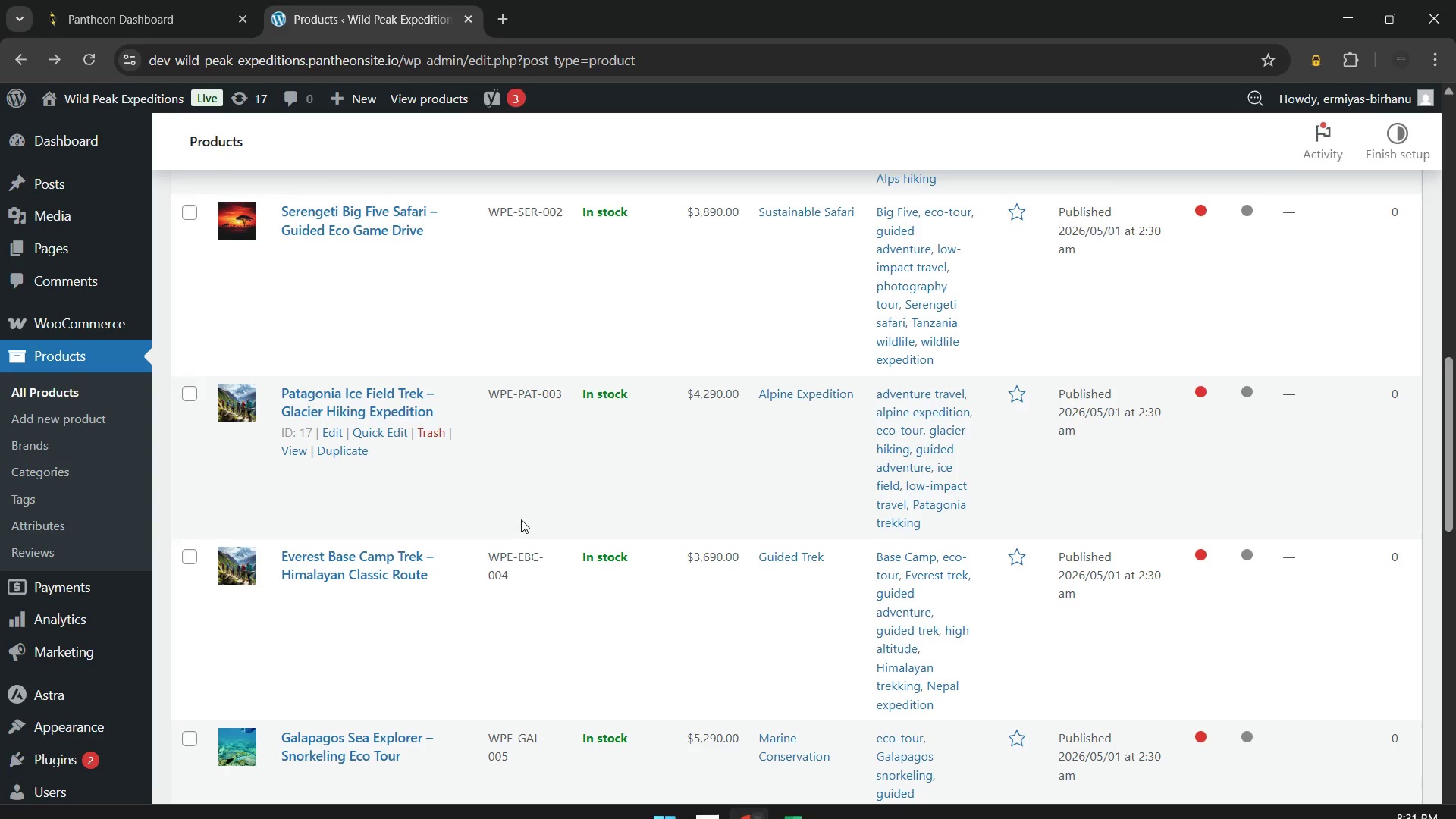 
scroll: coordinate [521, 519], scroll_direction: up, amount: 6.0
 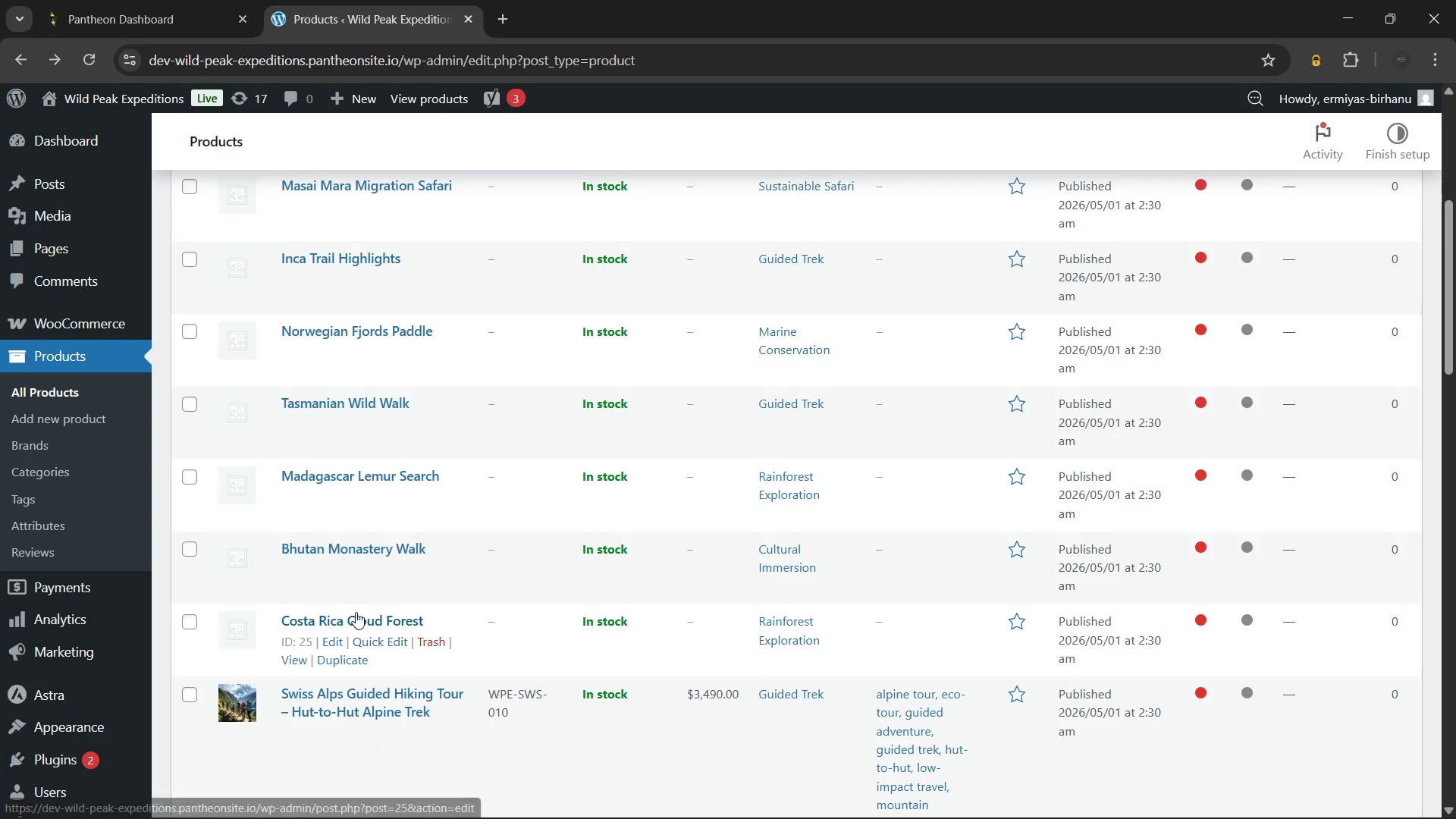 
left_click([355, 612])
 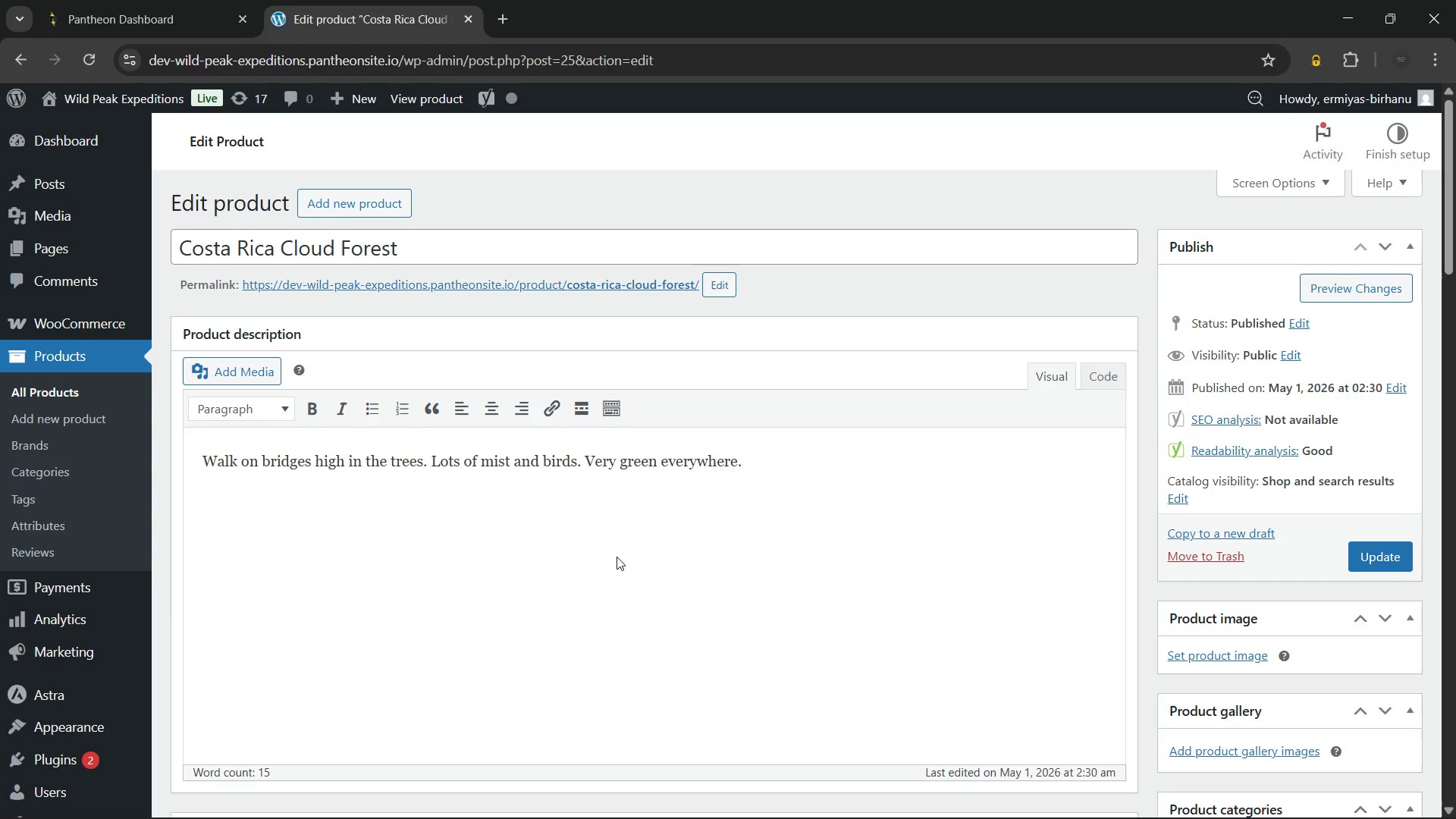 
wait(24.59)
 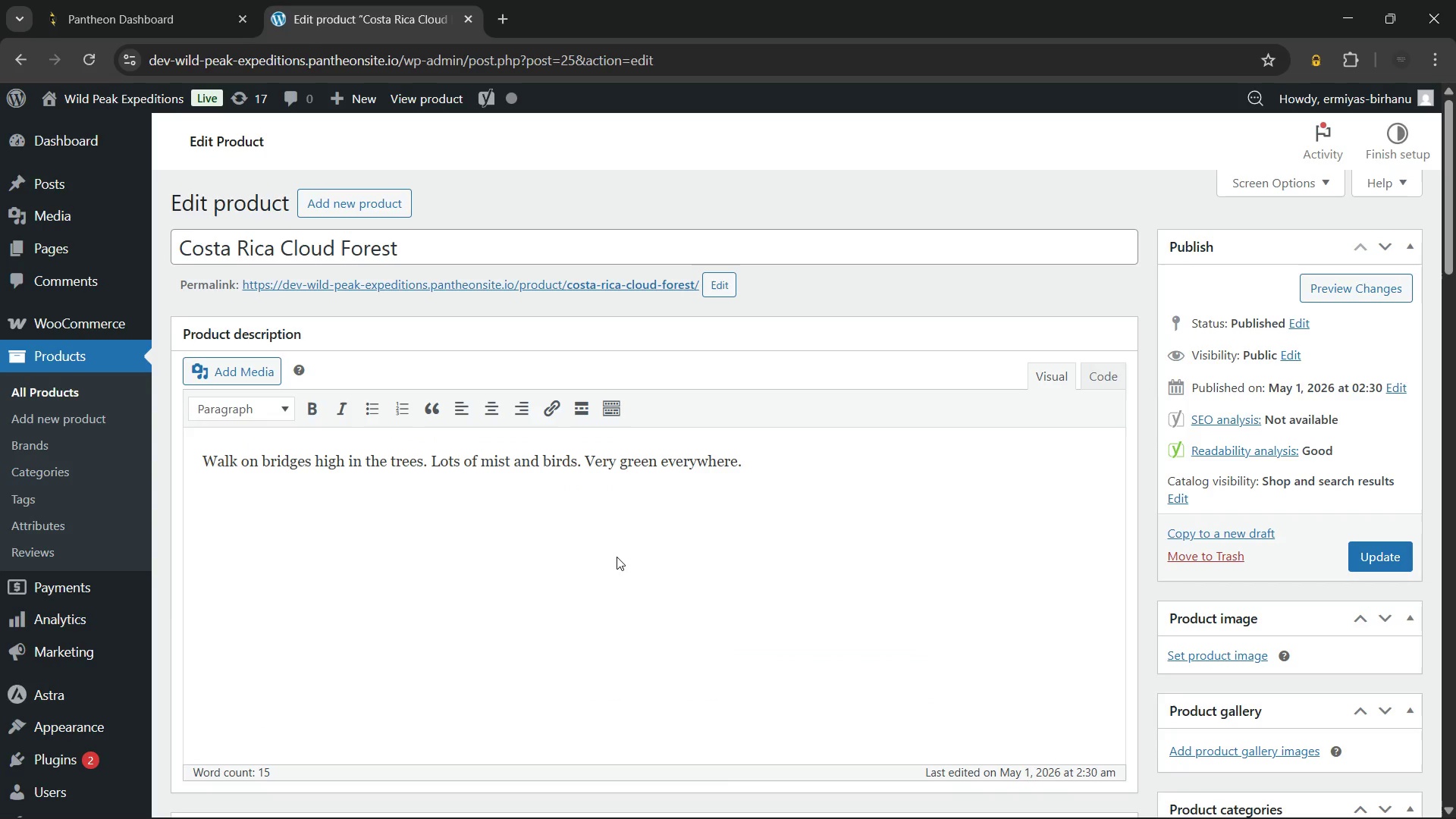 
left_click([520, 247])
 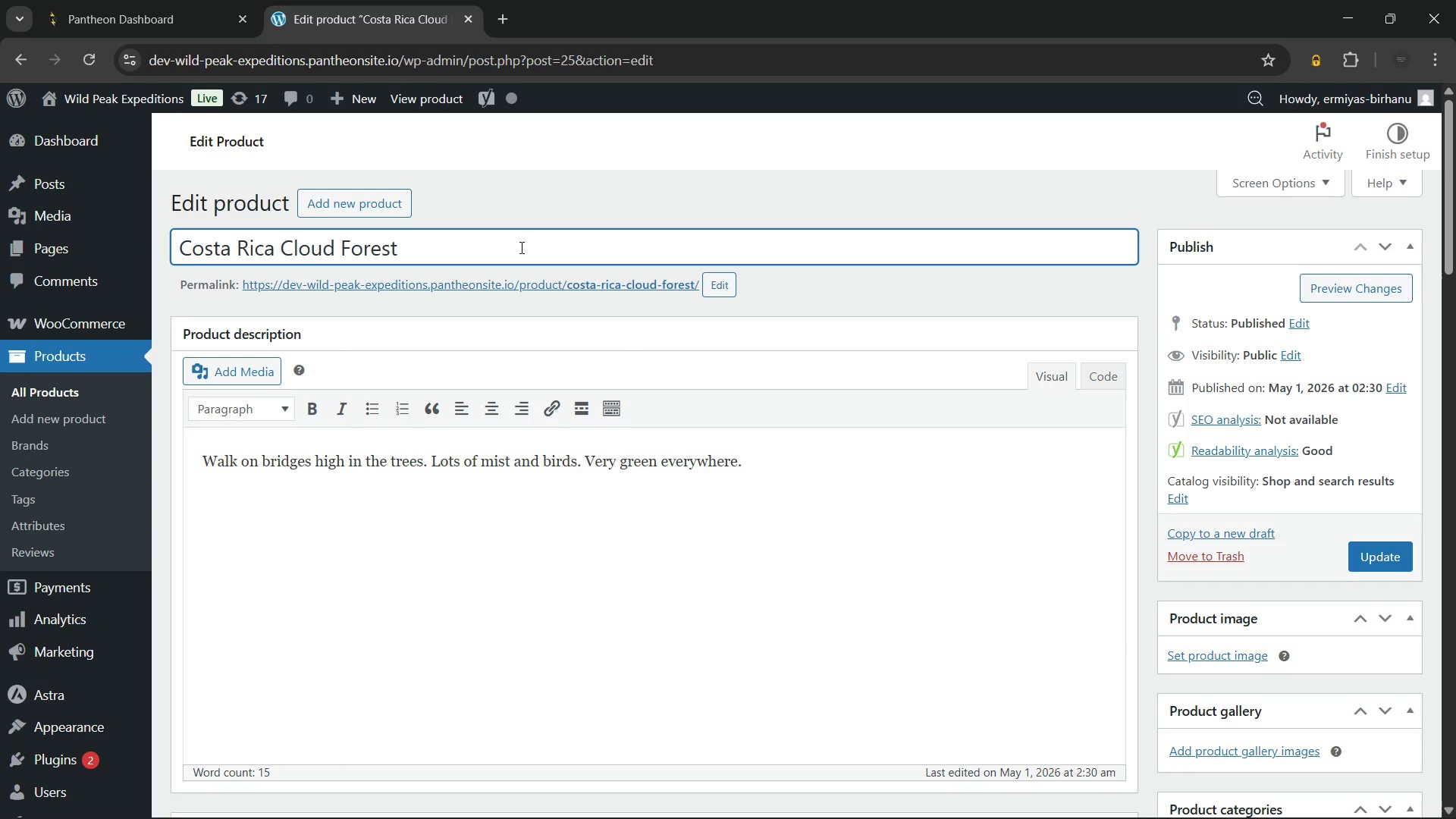 
type( Eco Tour - Canopy Birding Experience)
 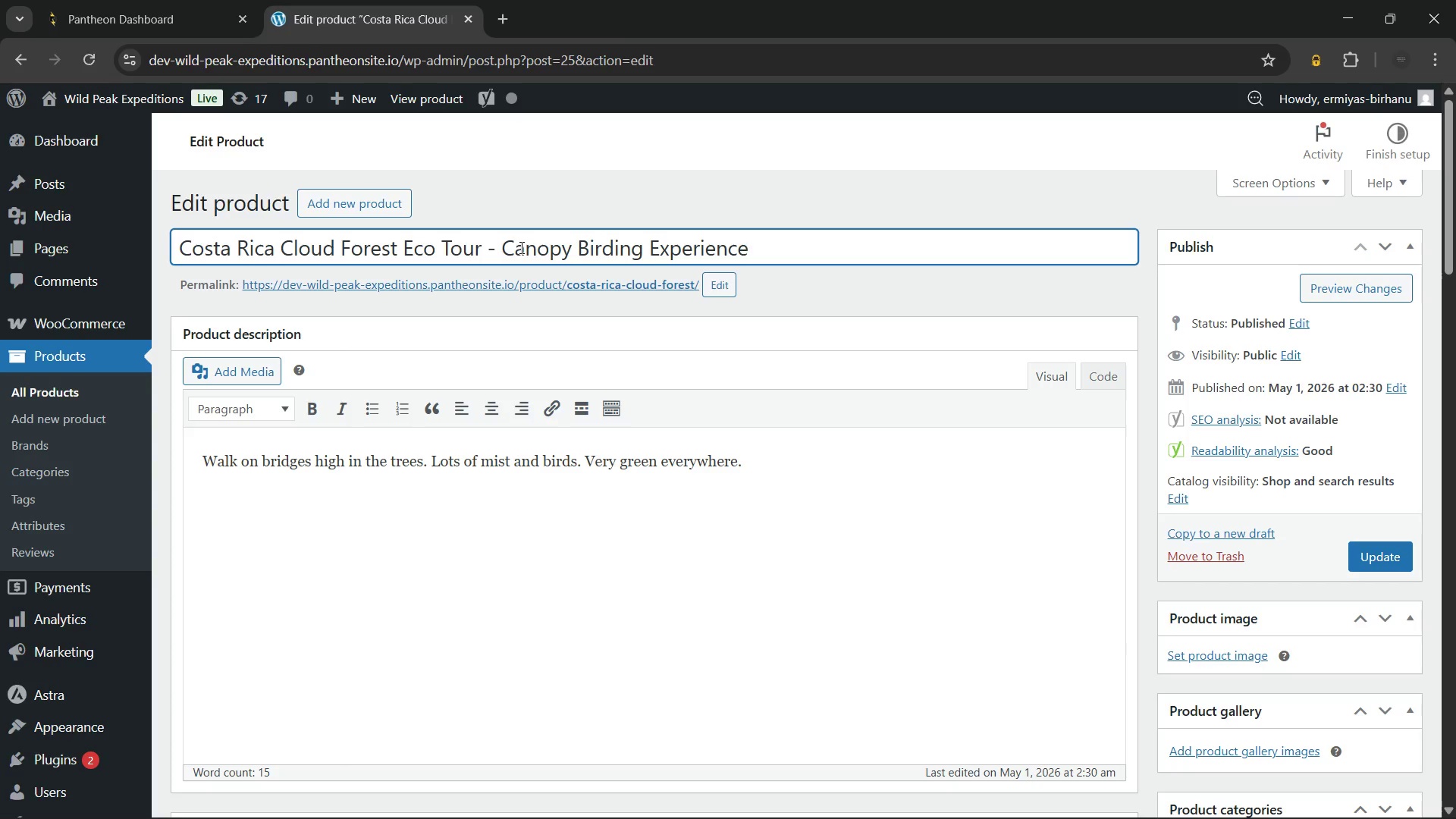 
left_click([774, 476])
 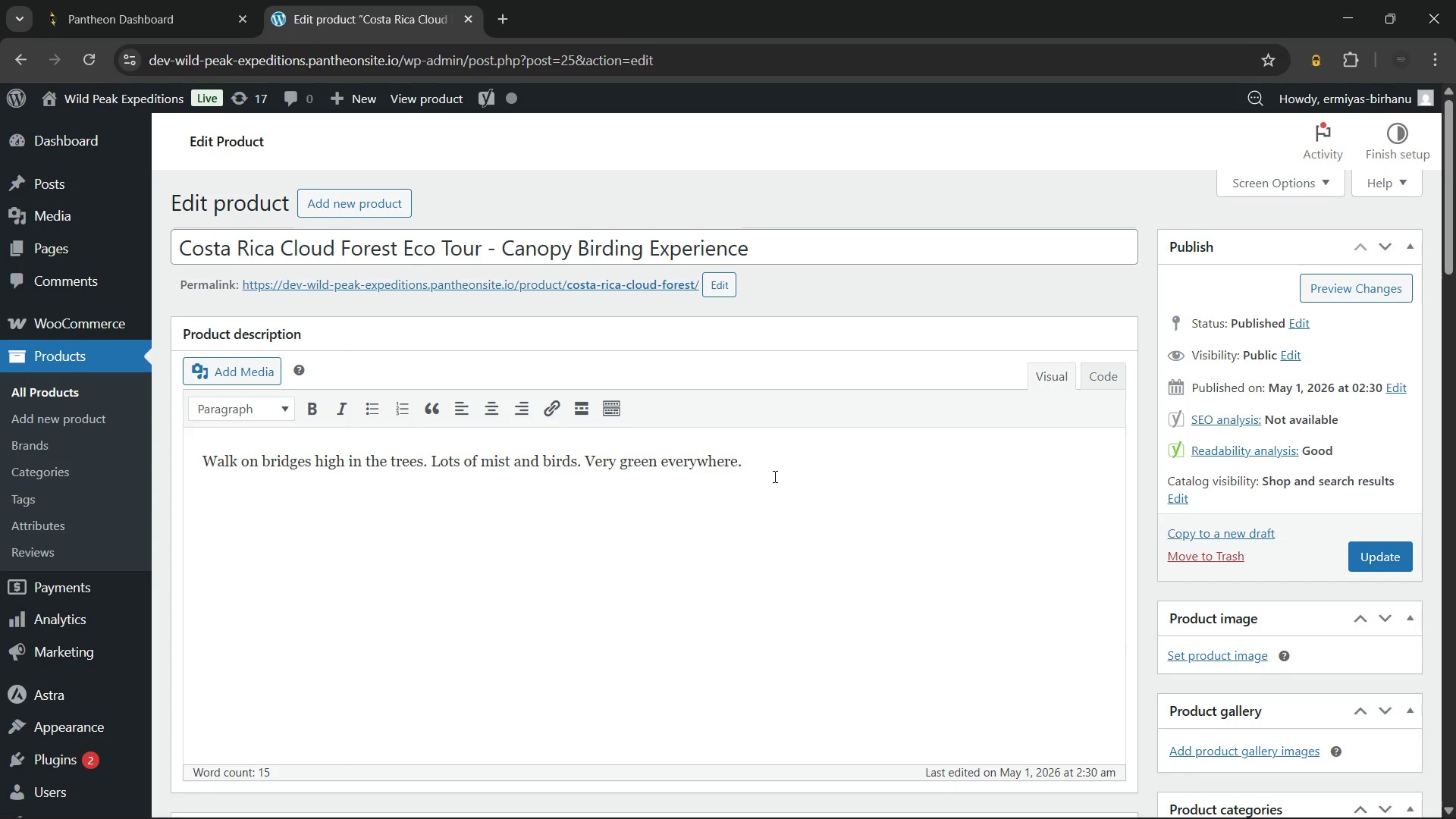 
key(Control+A)
 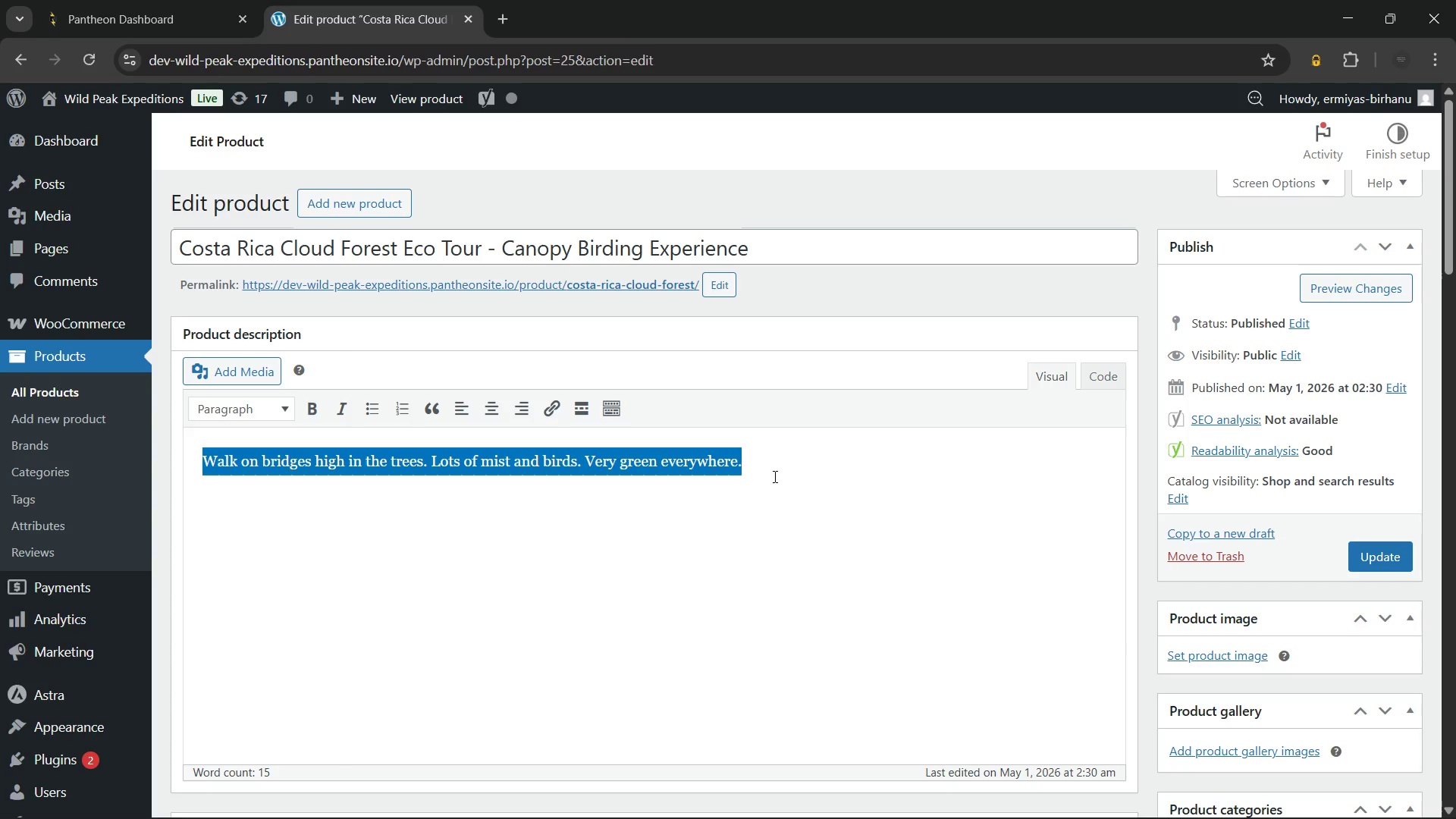 
key(Backspace)
 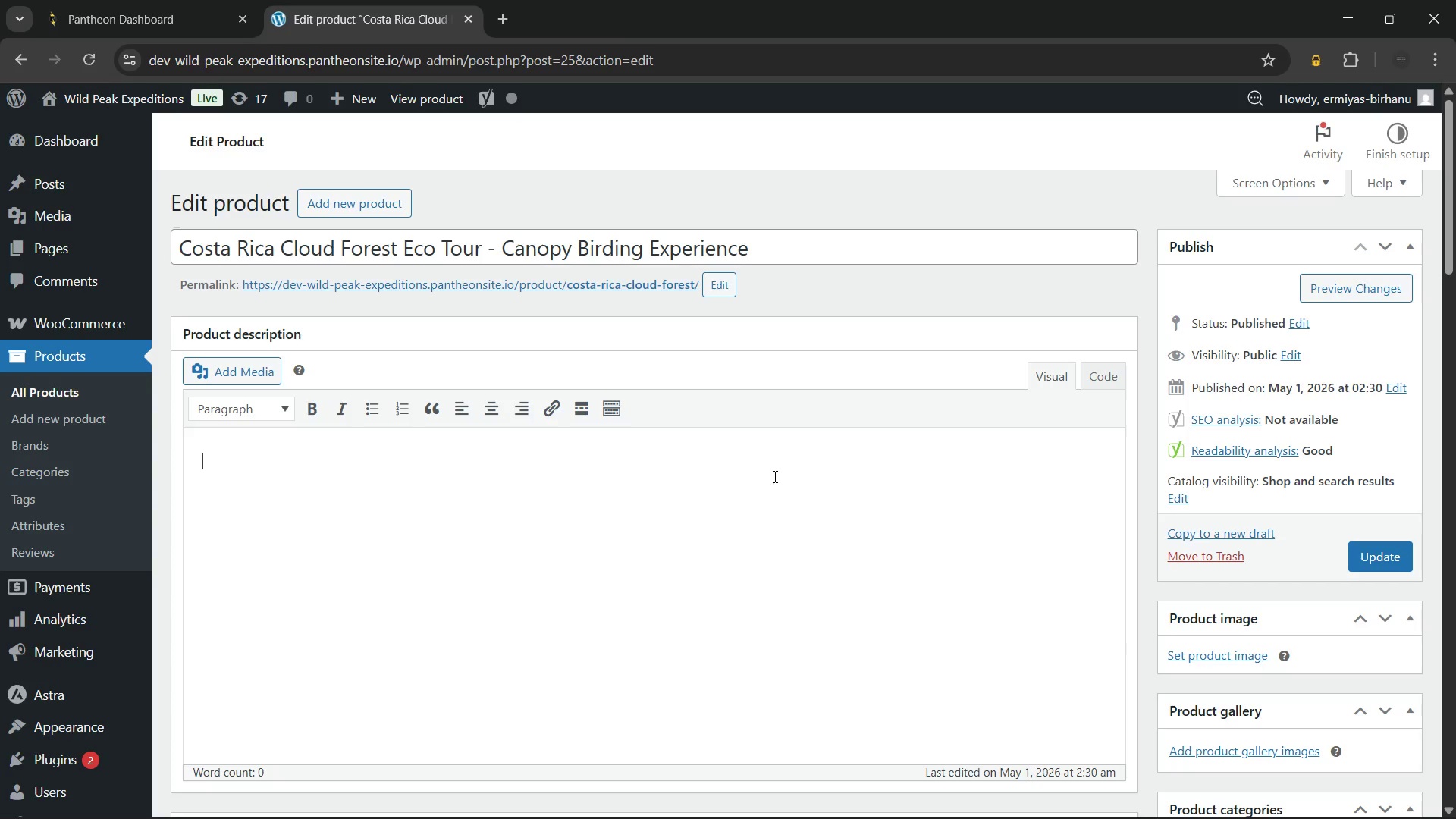 
wait(13.61)
 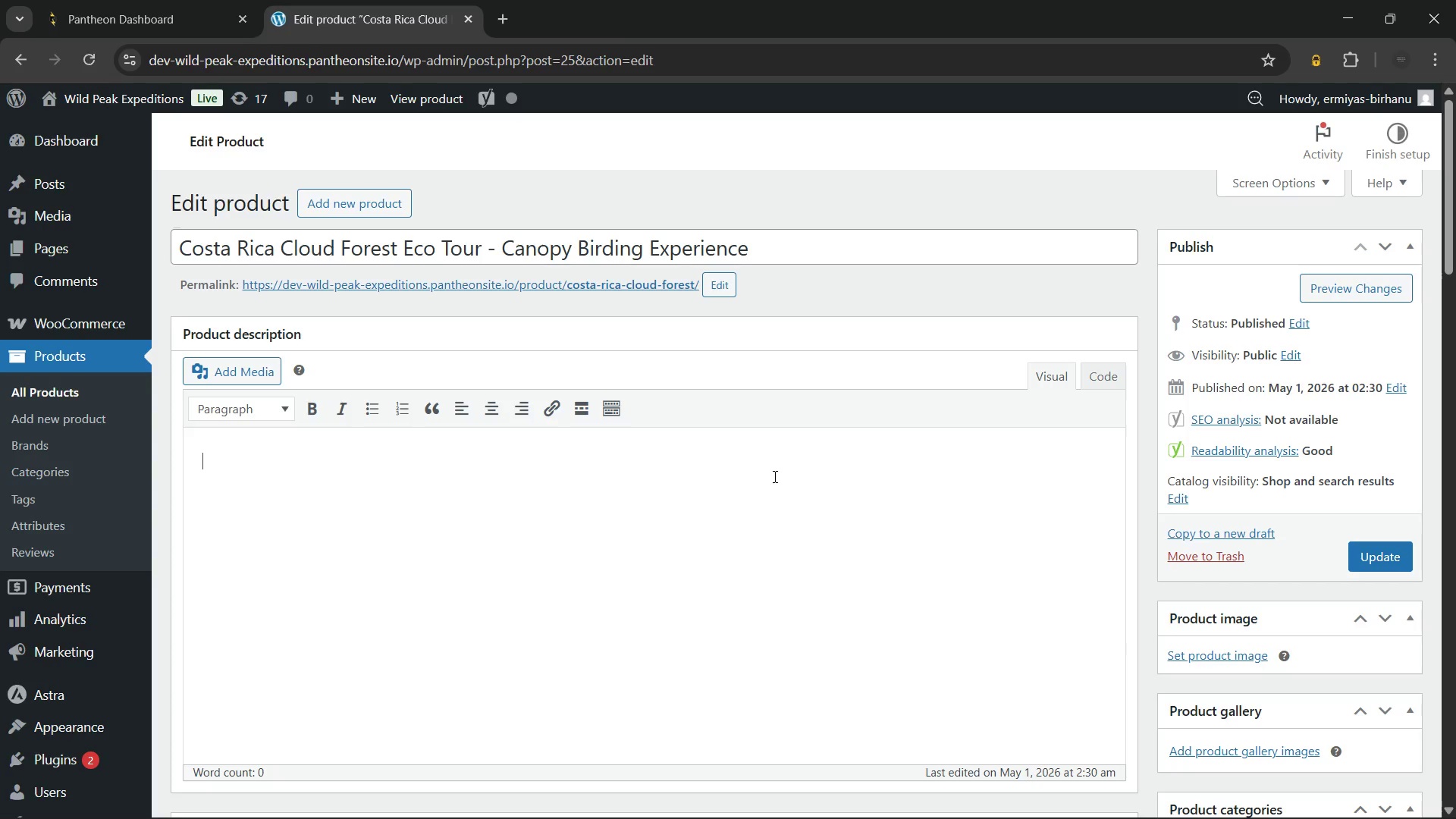 
left_click([596, 523])
 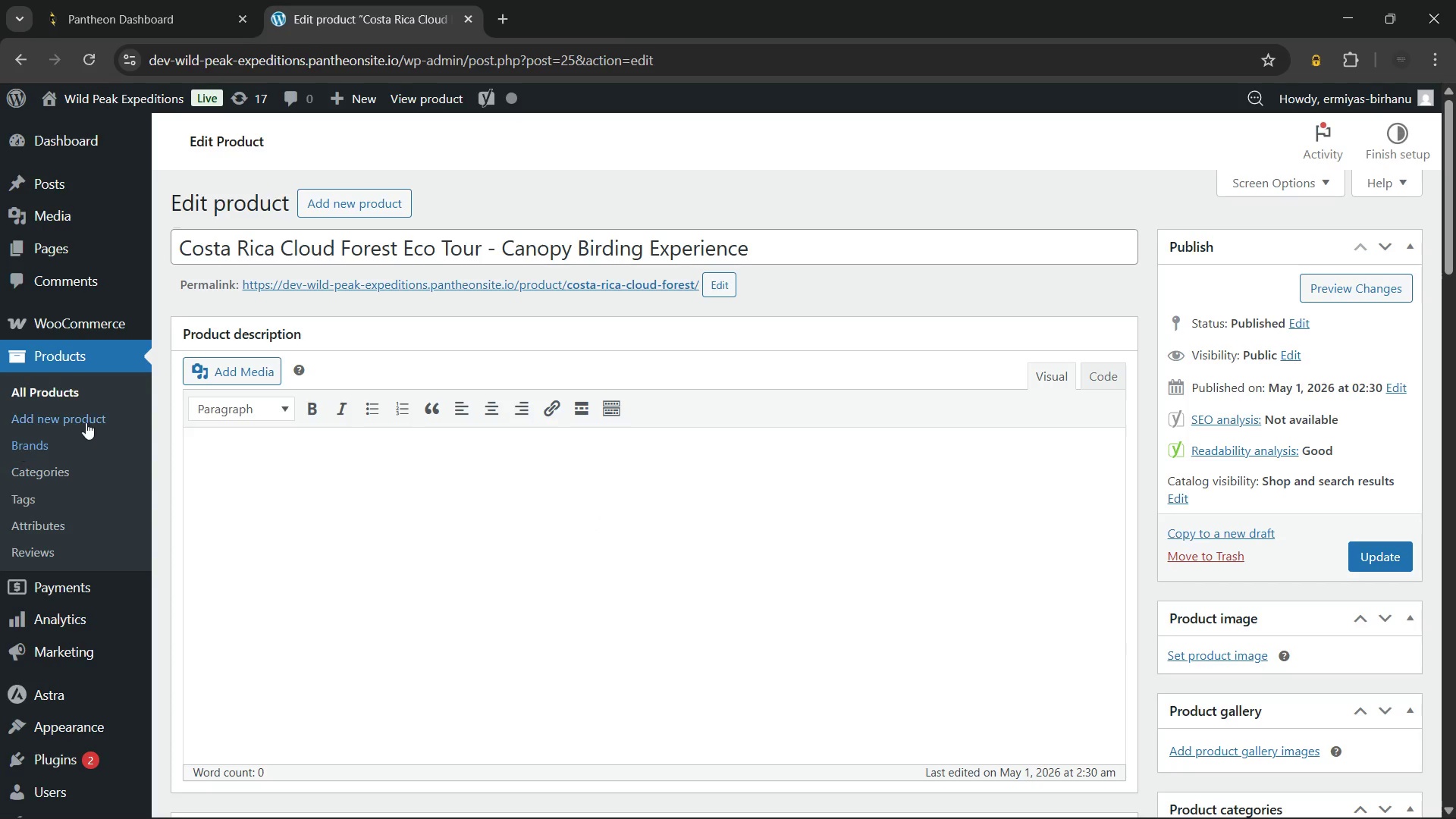 
left_click([202, 411])
 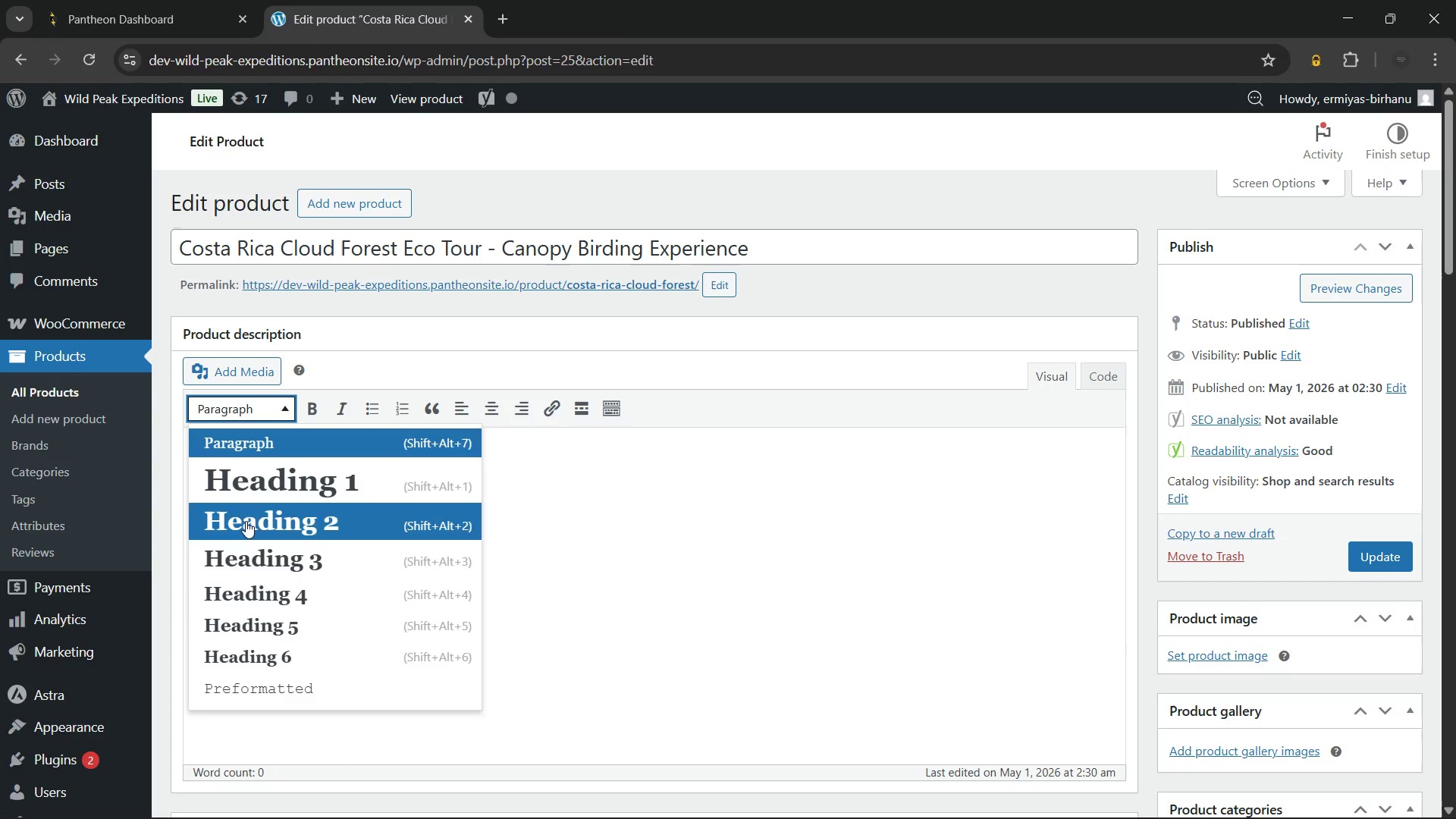 
left_click([246, 546])
 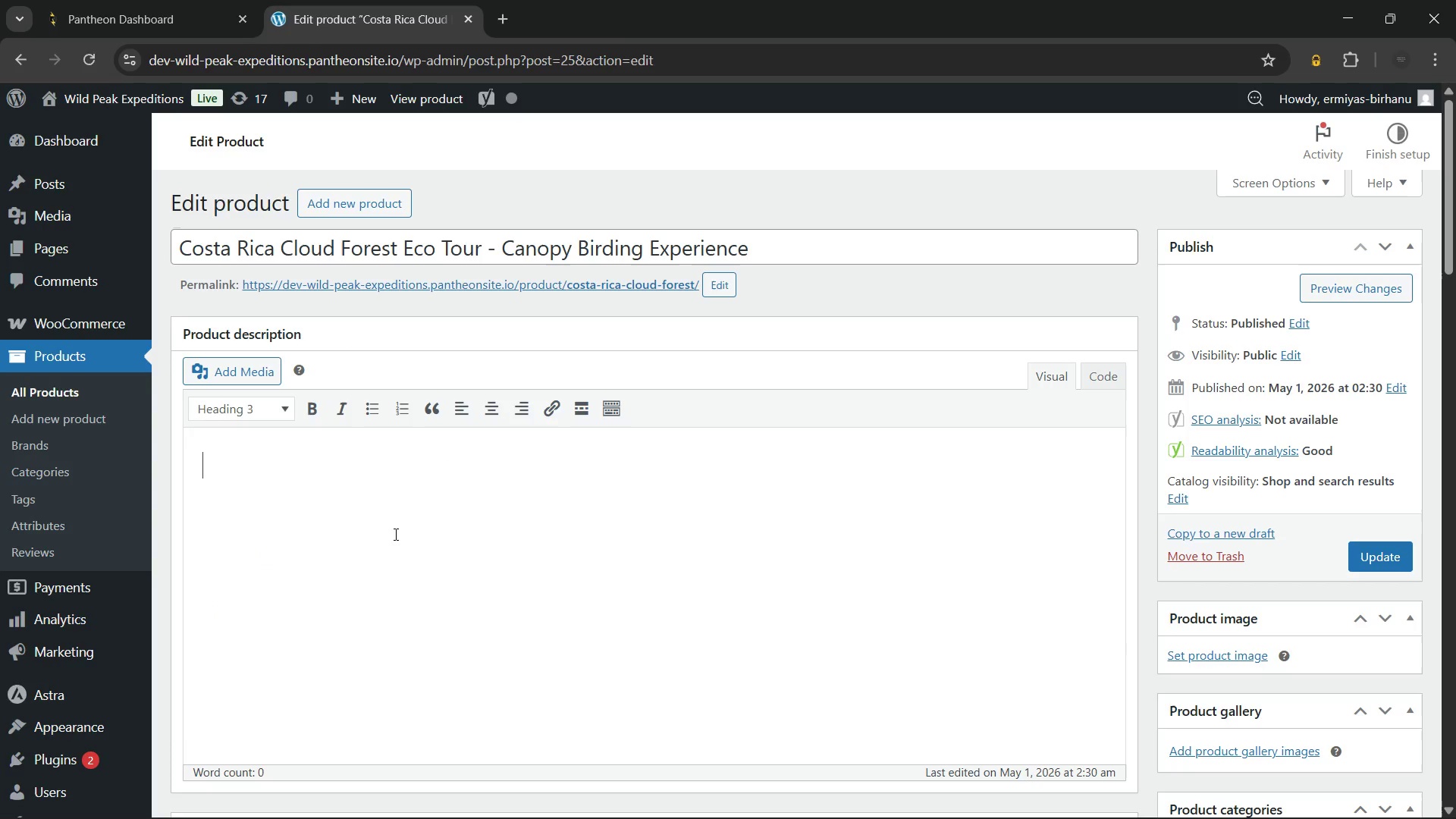 
type(Experience Overview)
 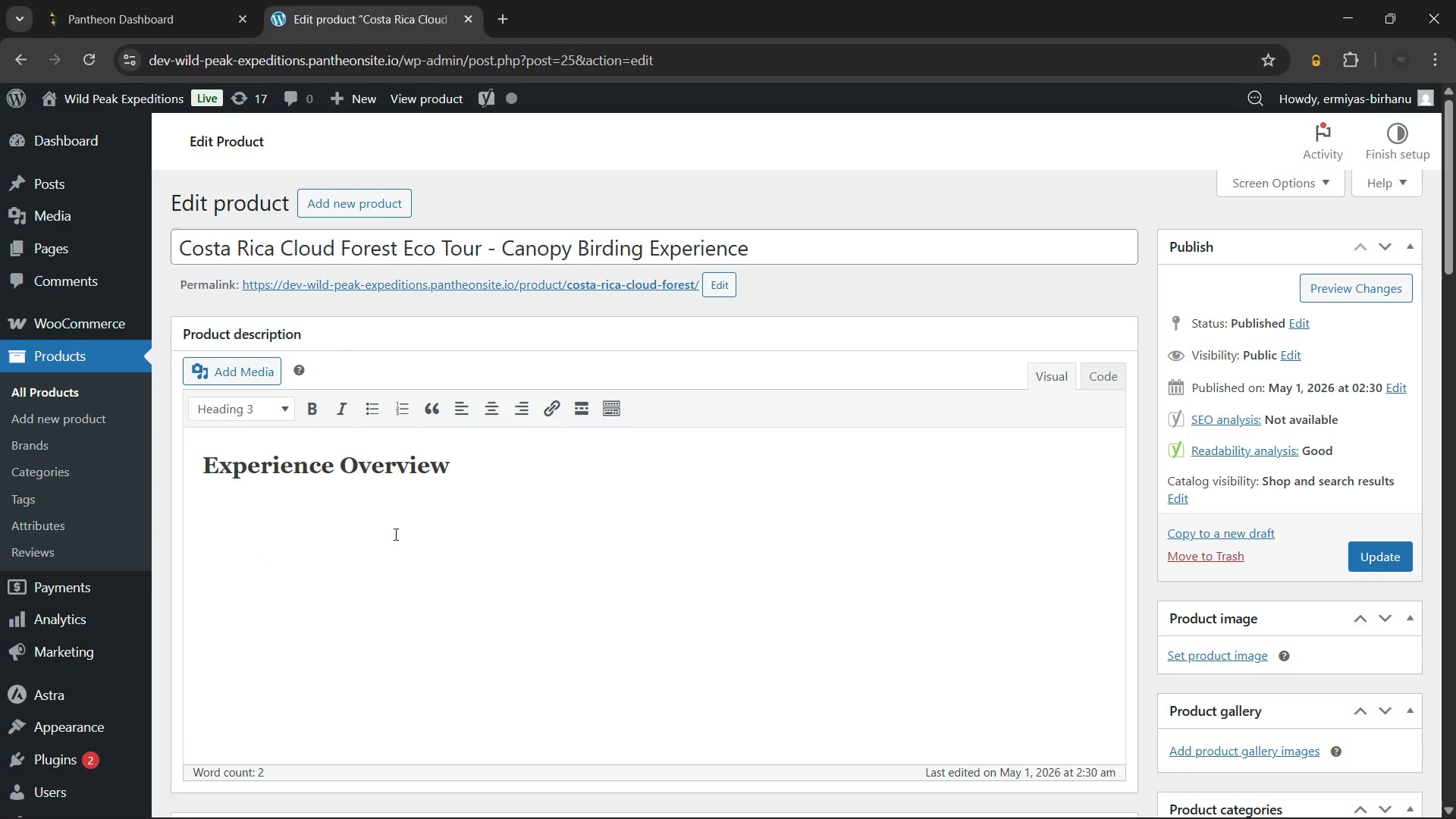 
key(Enter)
 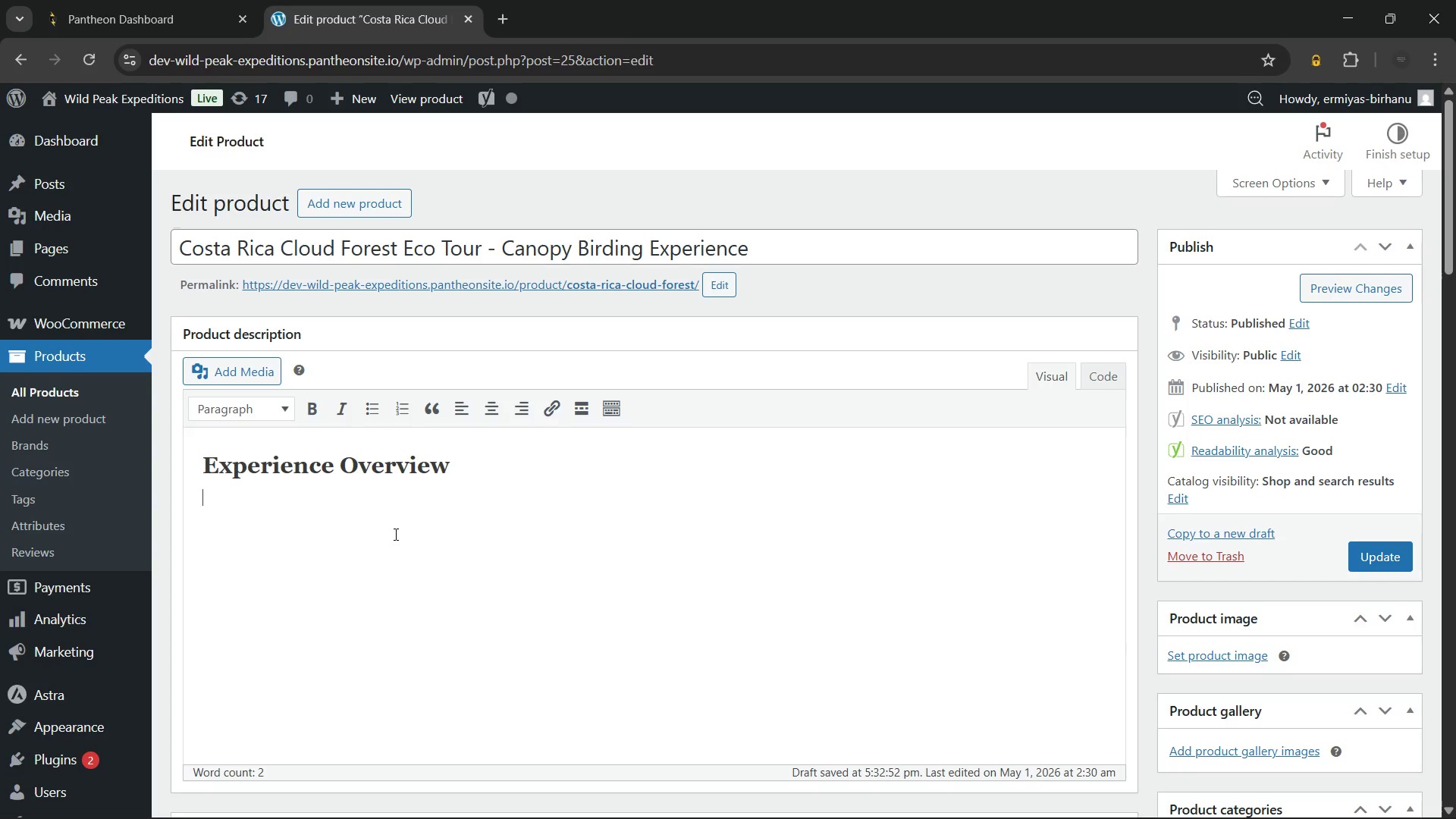 
wait(14.66)
 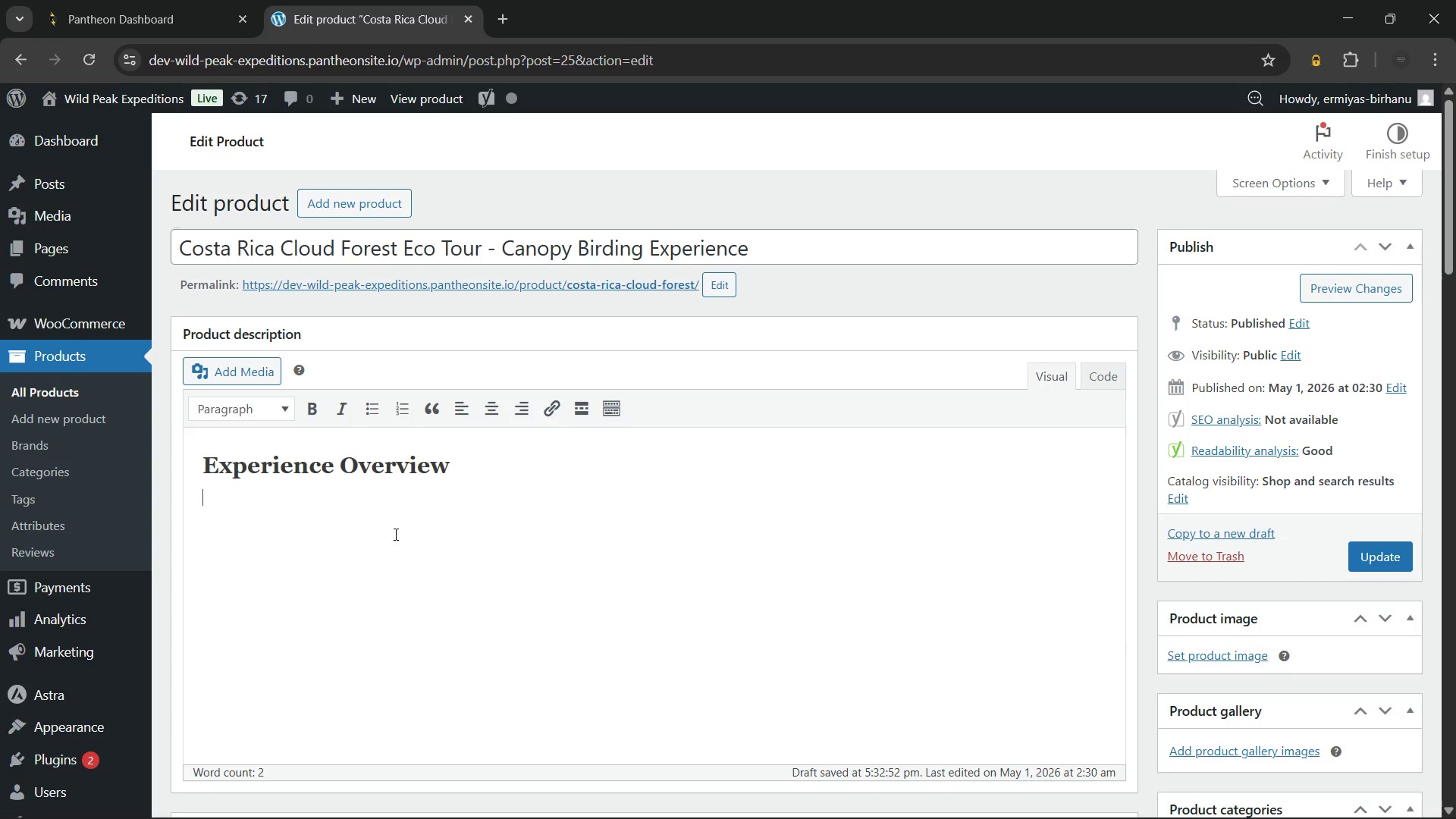 
type(The C)
key(Backspace)
 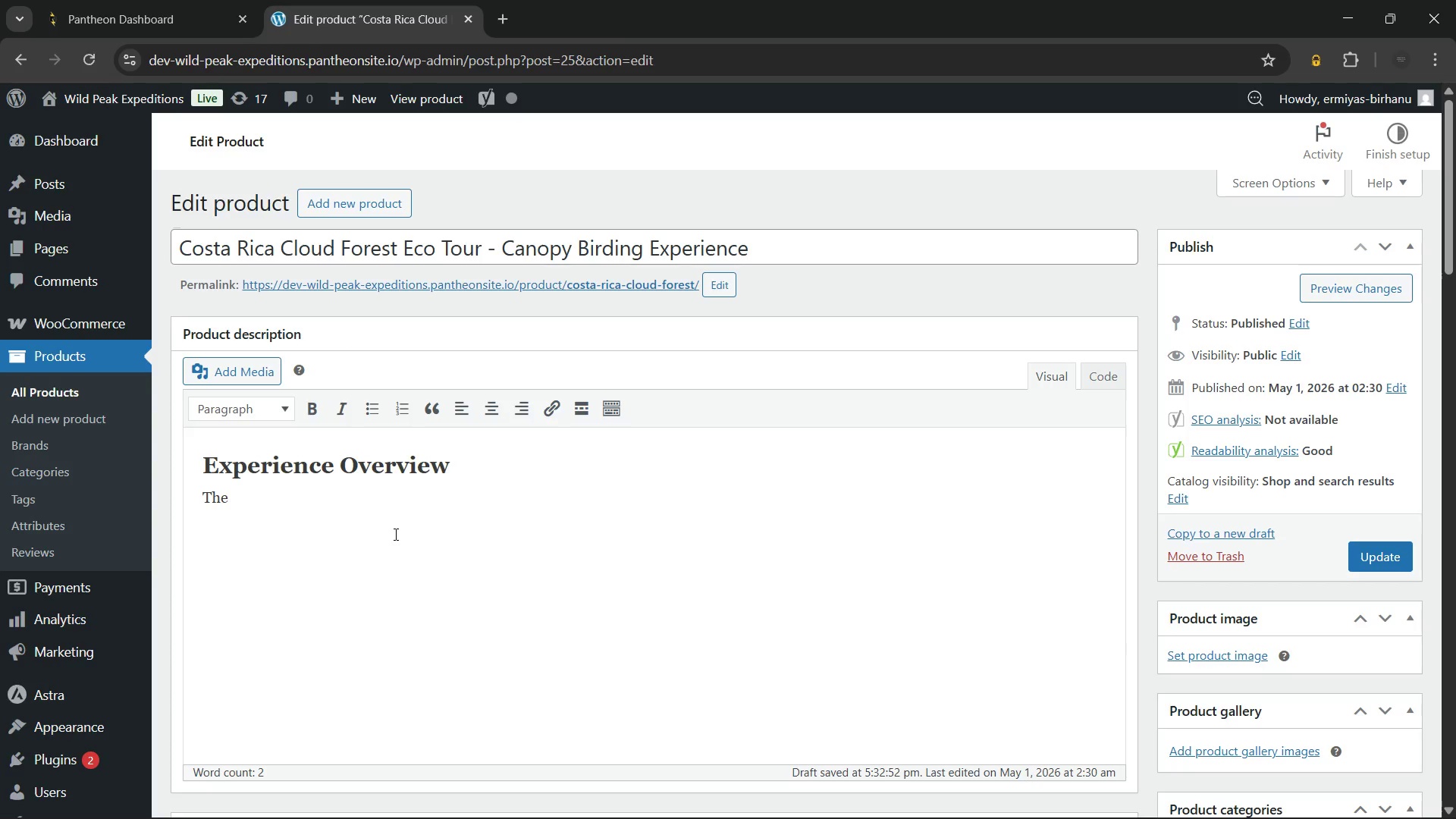 
key(Control+B)
 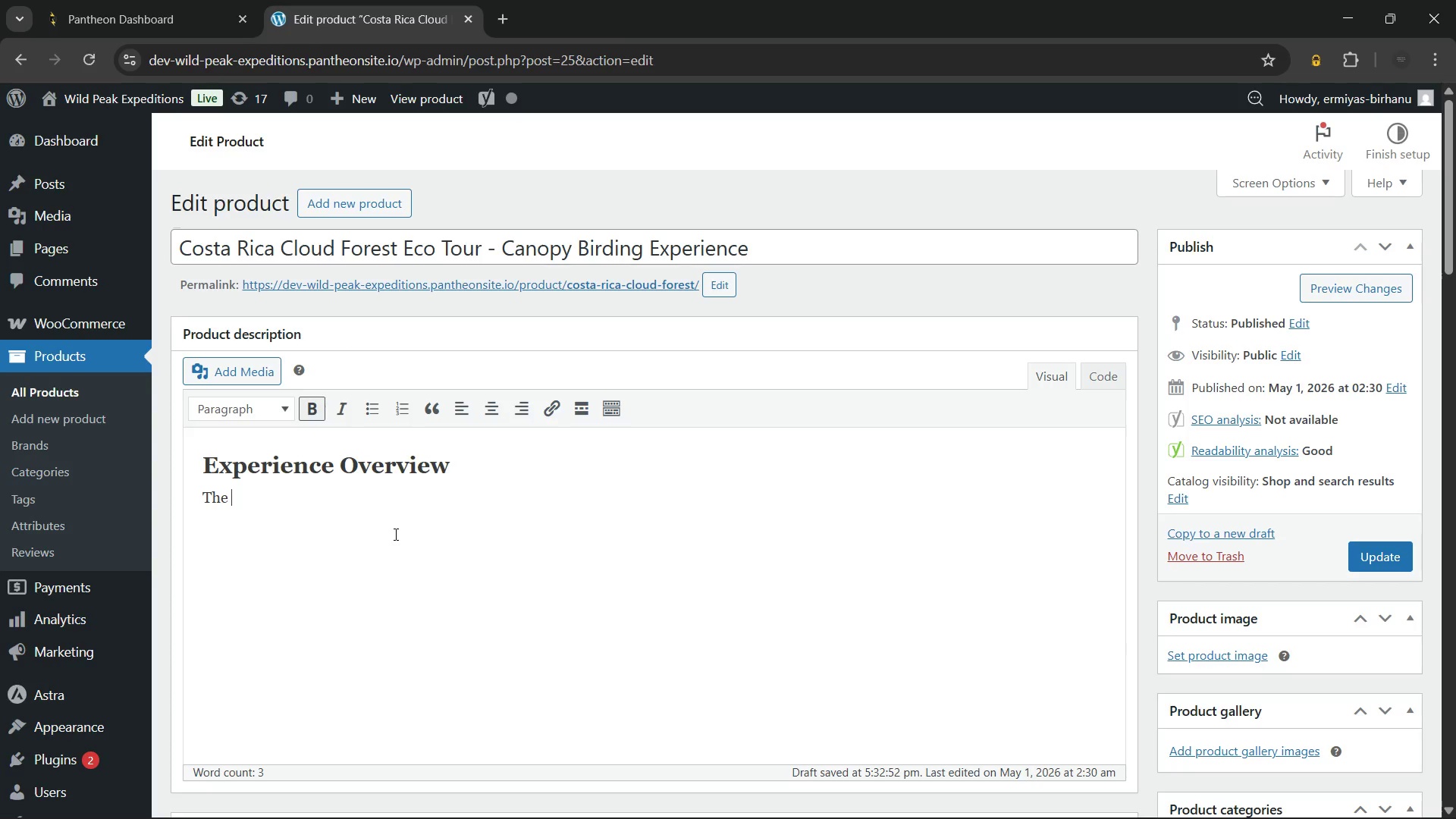 
type(Costa Rica Cloud forest eco tour )
 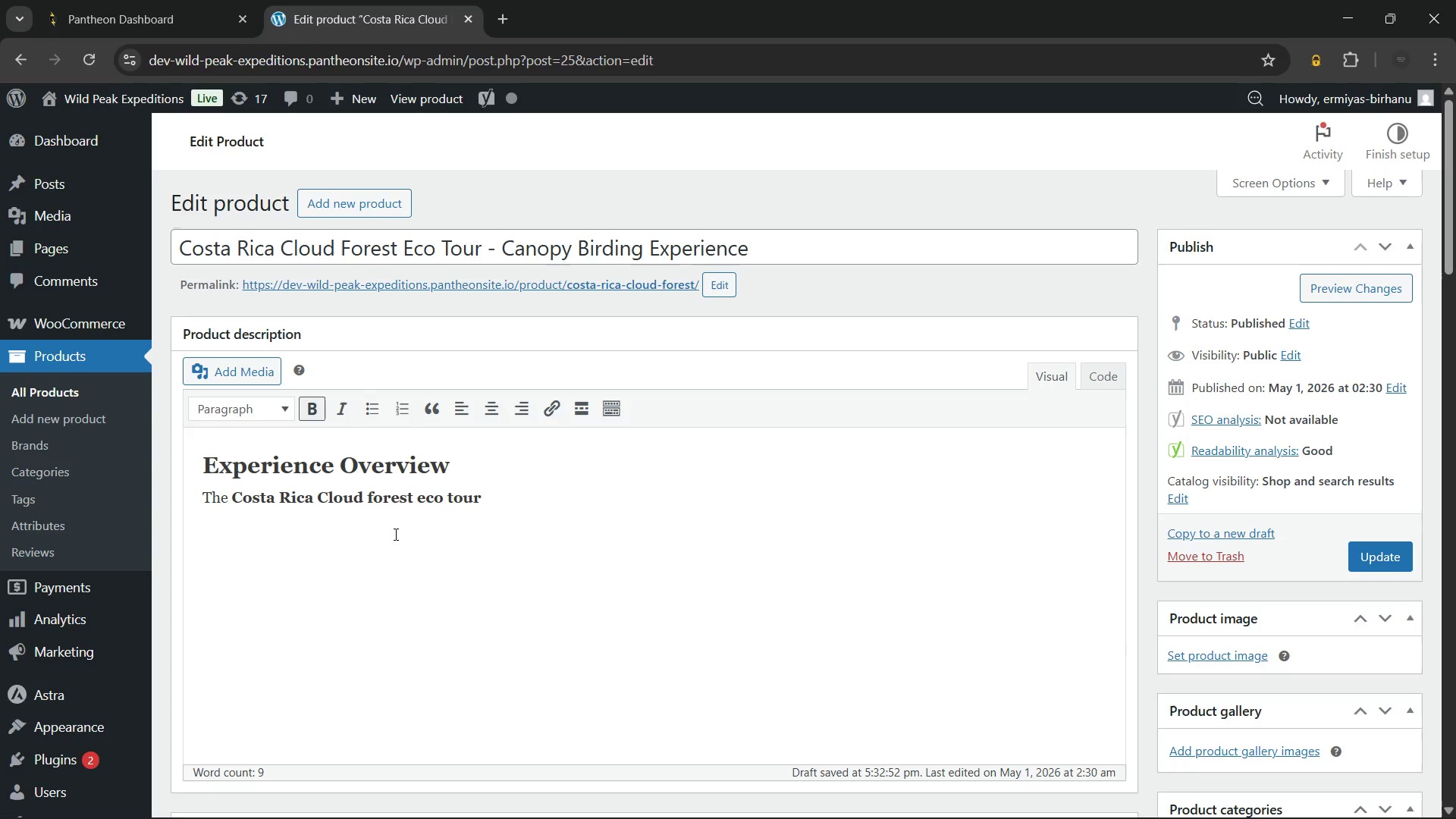 
key(Control+B)
 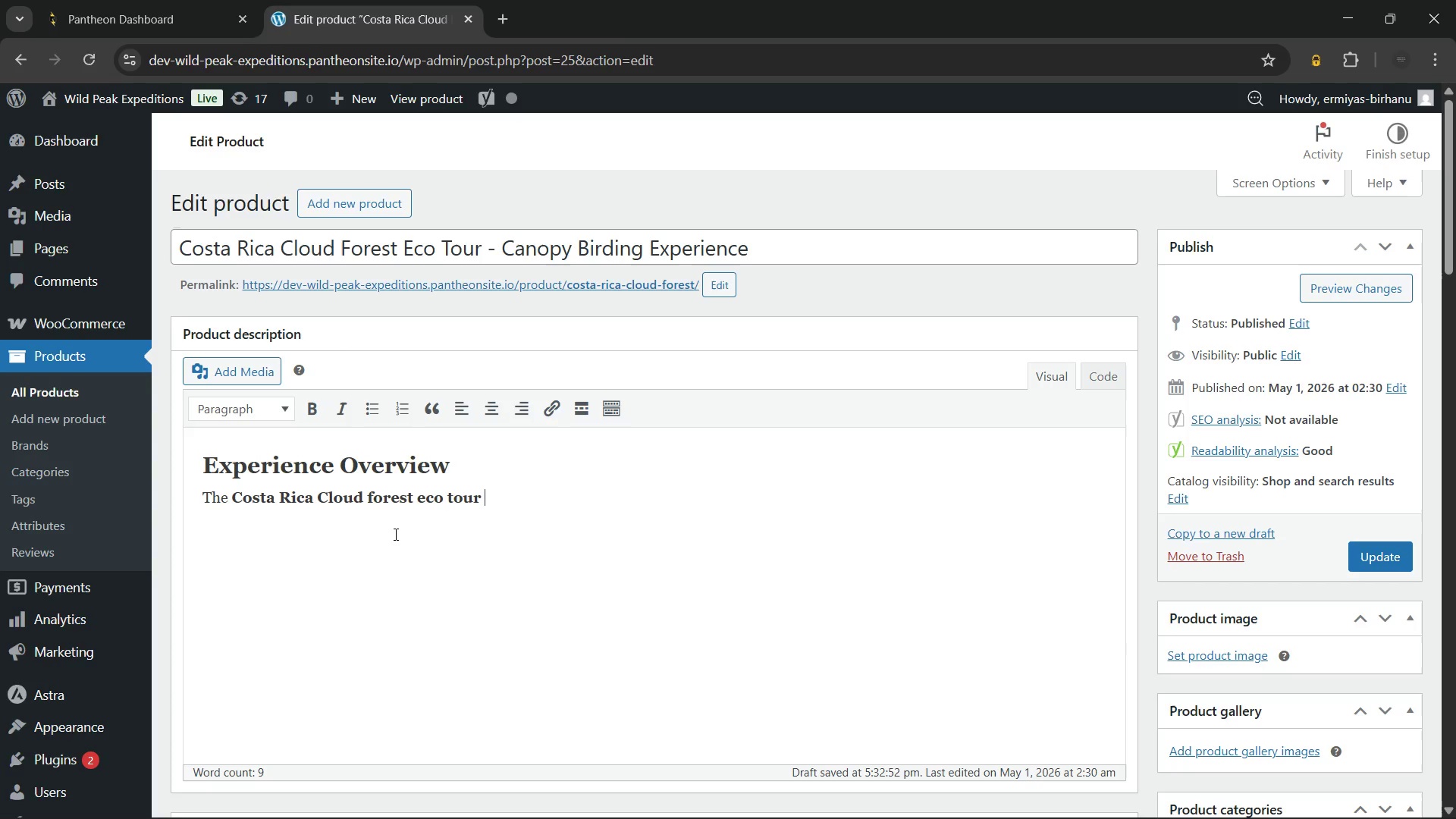 
type(is)
 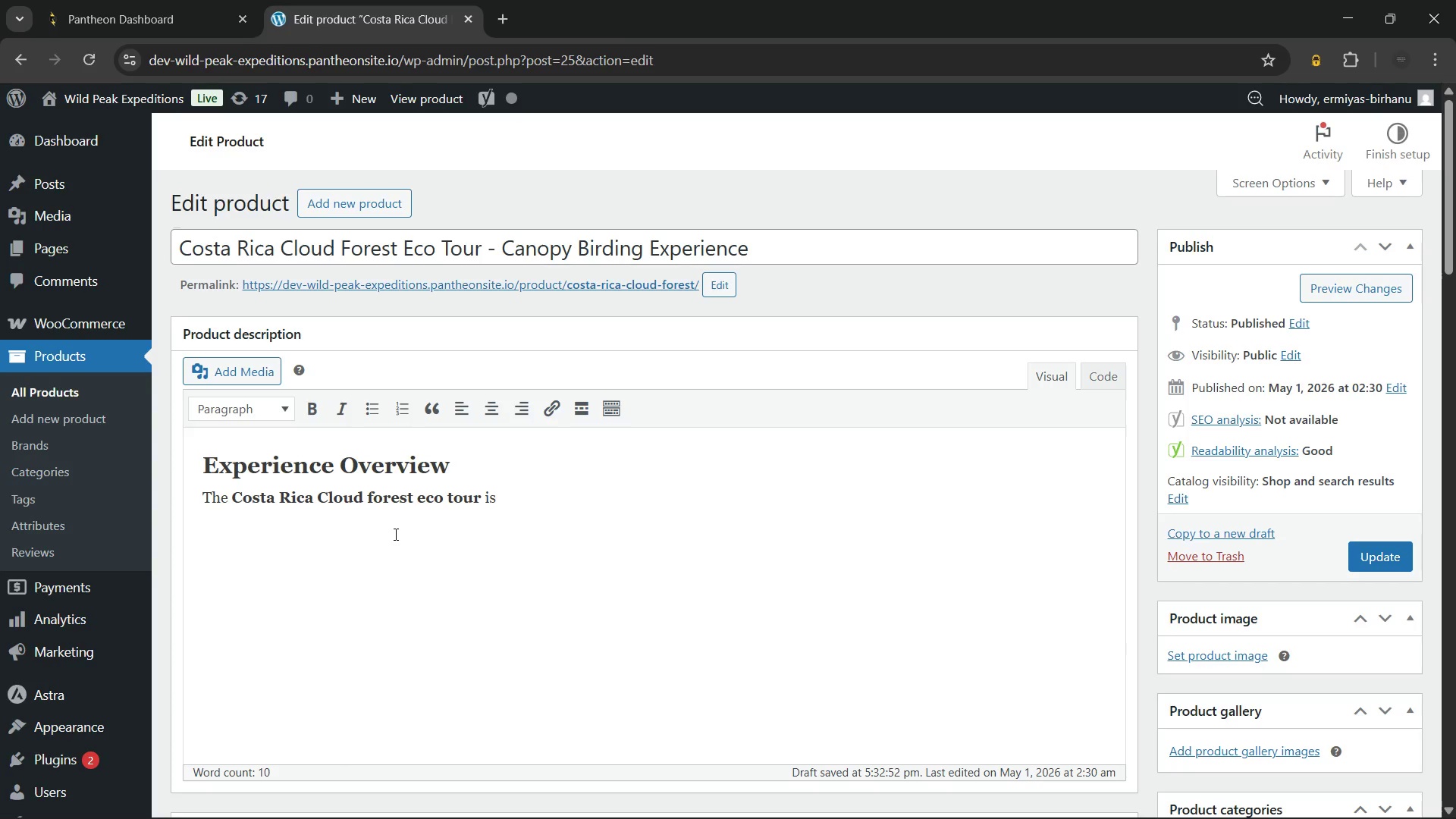 
wait(15.27)
 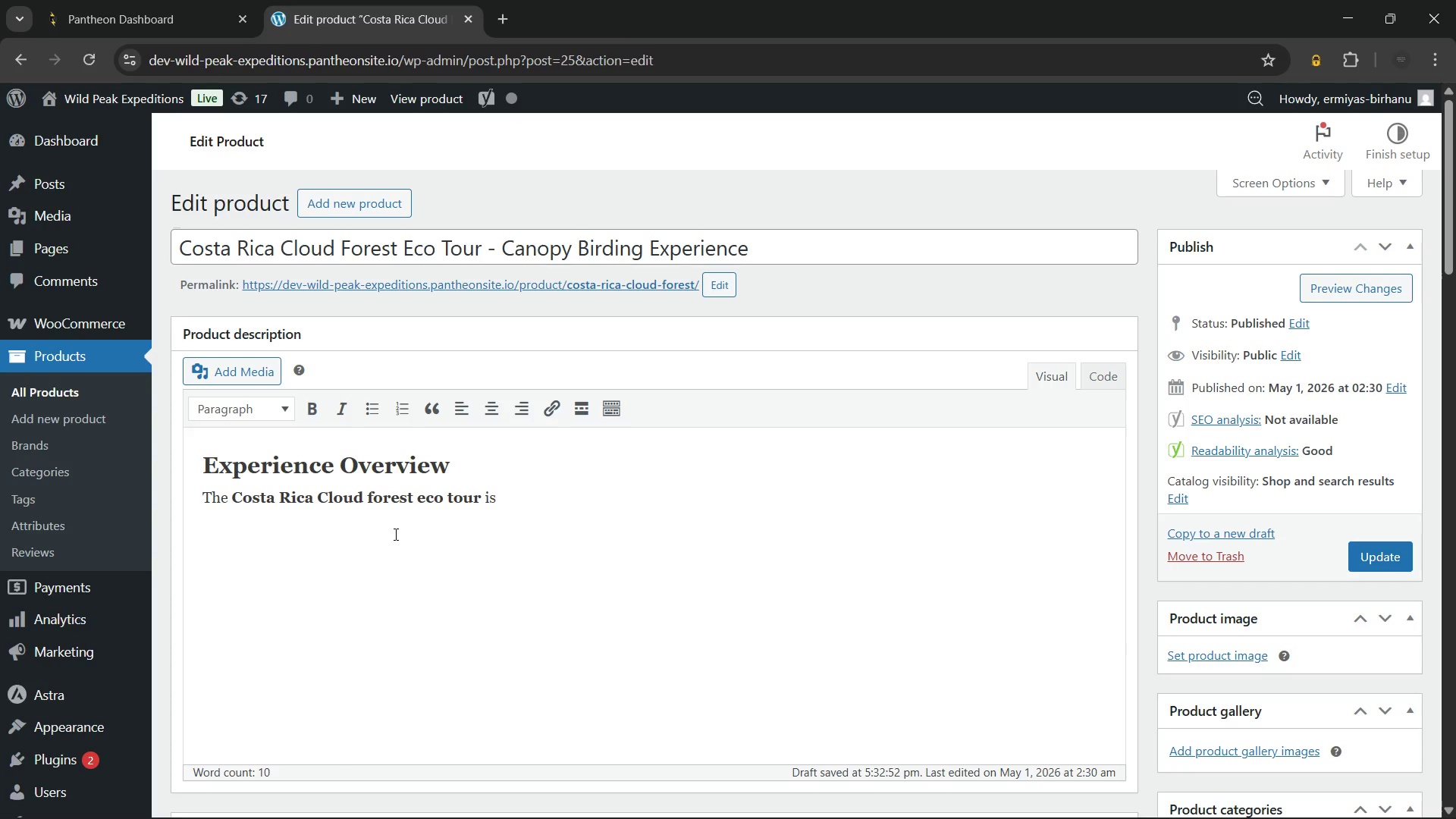 
type( the definitive experience)
 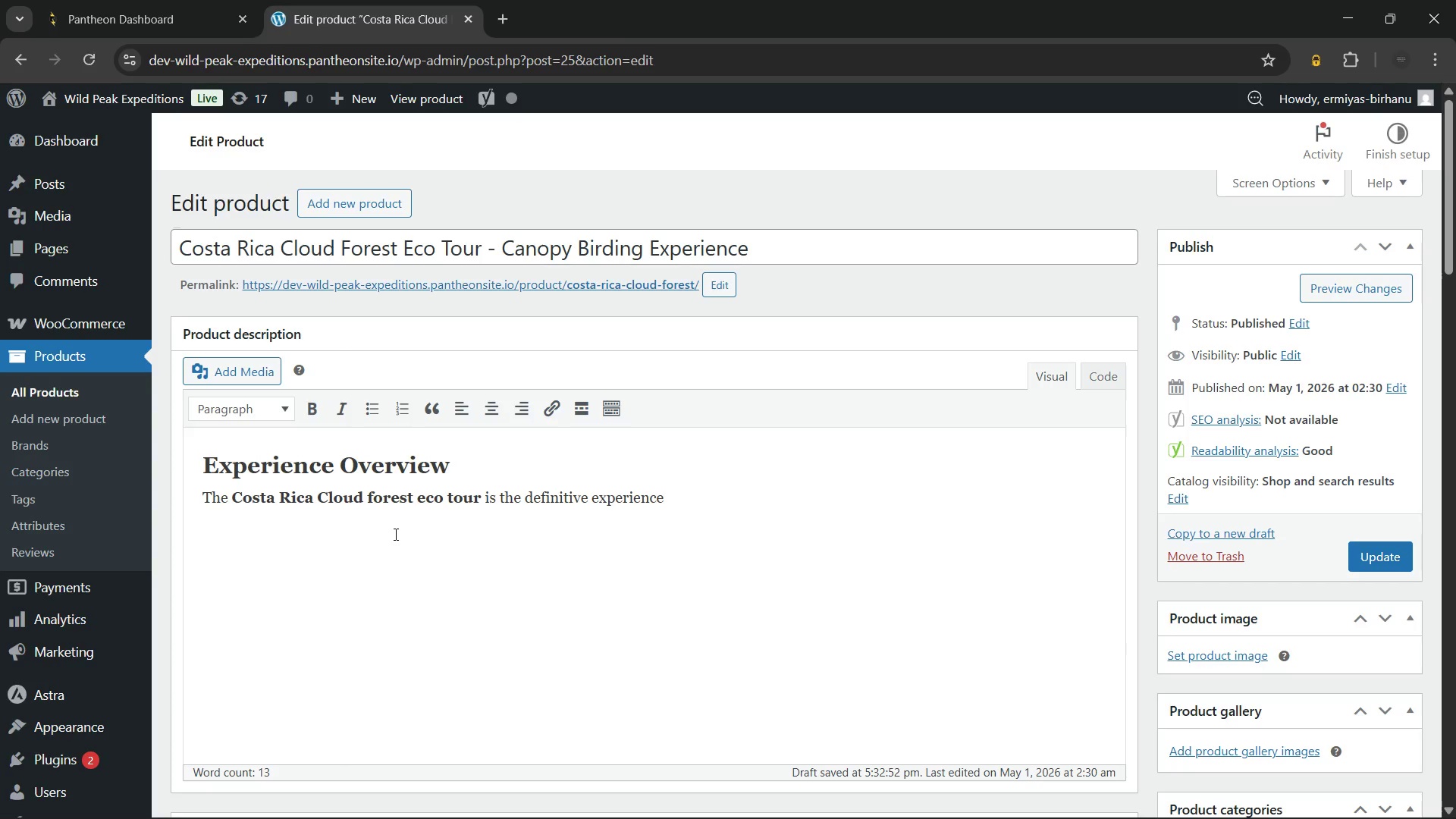 
wait(29.73)
 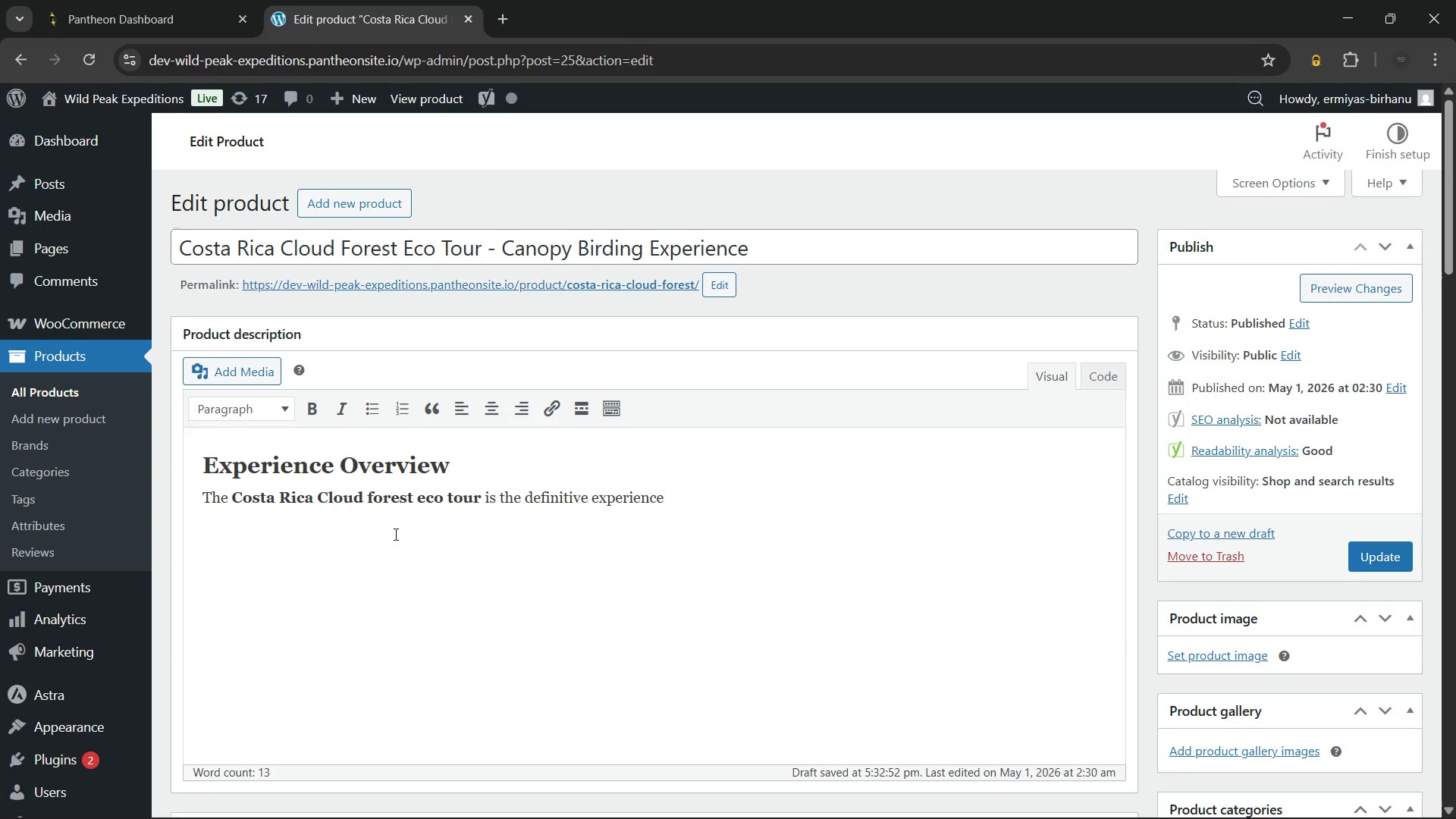 
type( for nature lovers seeking high-altitude tropical biodiversity. Over six days in Monteverde and Santa Elena reserves, )
 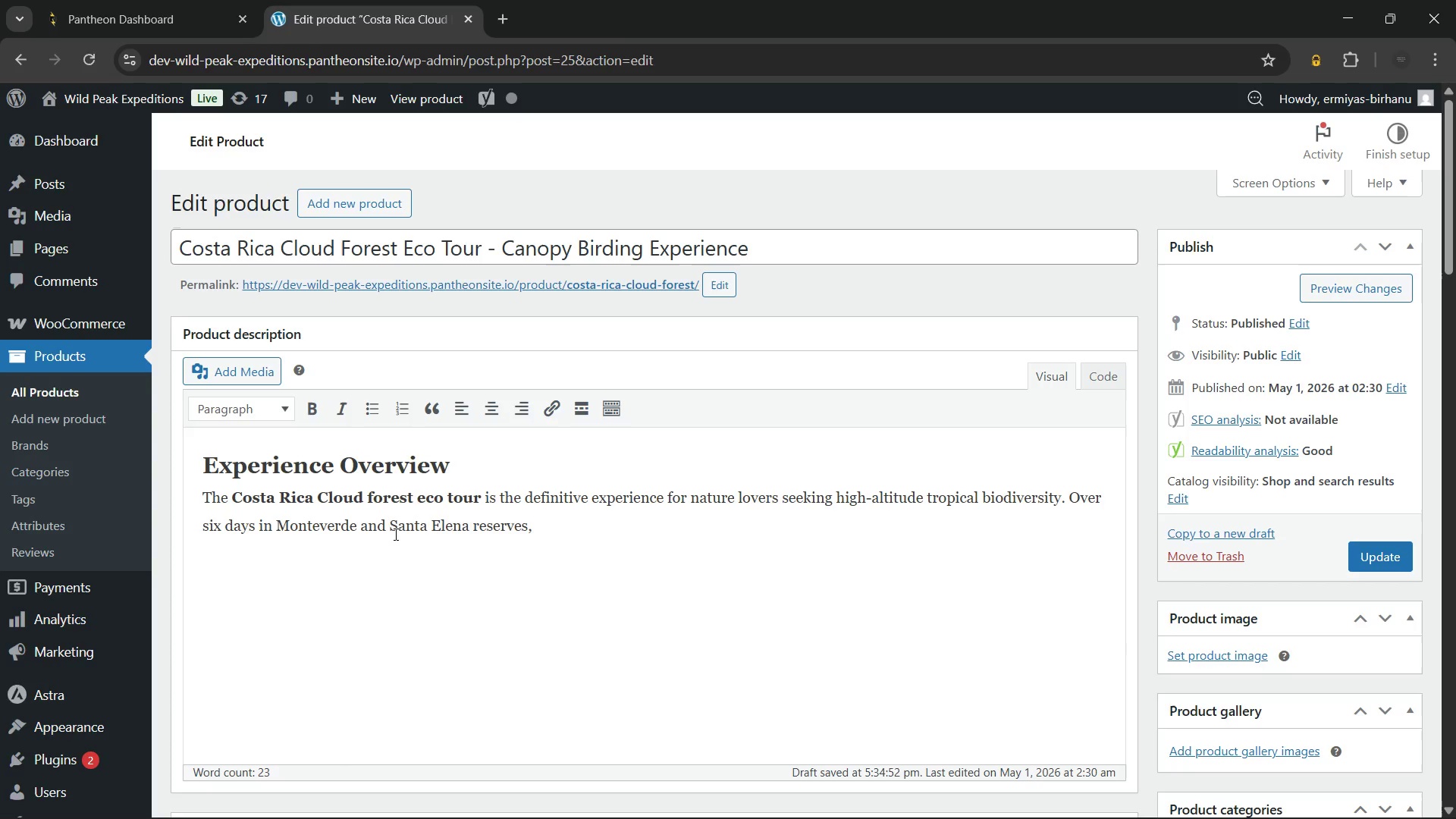 
type(expert naturalist guides)
 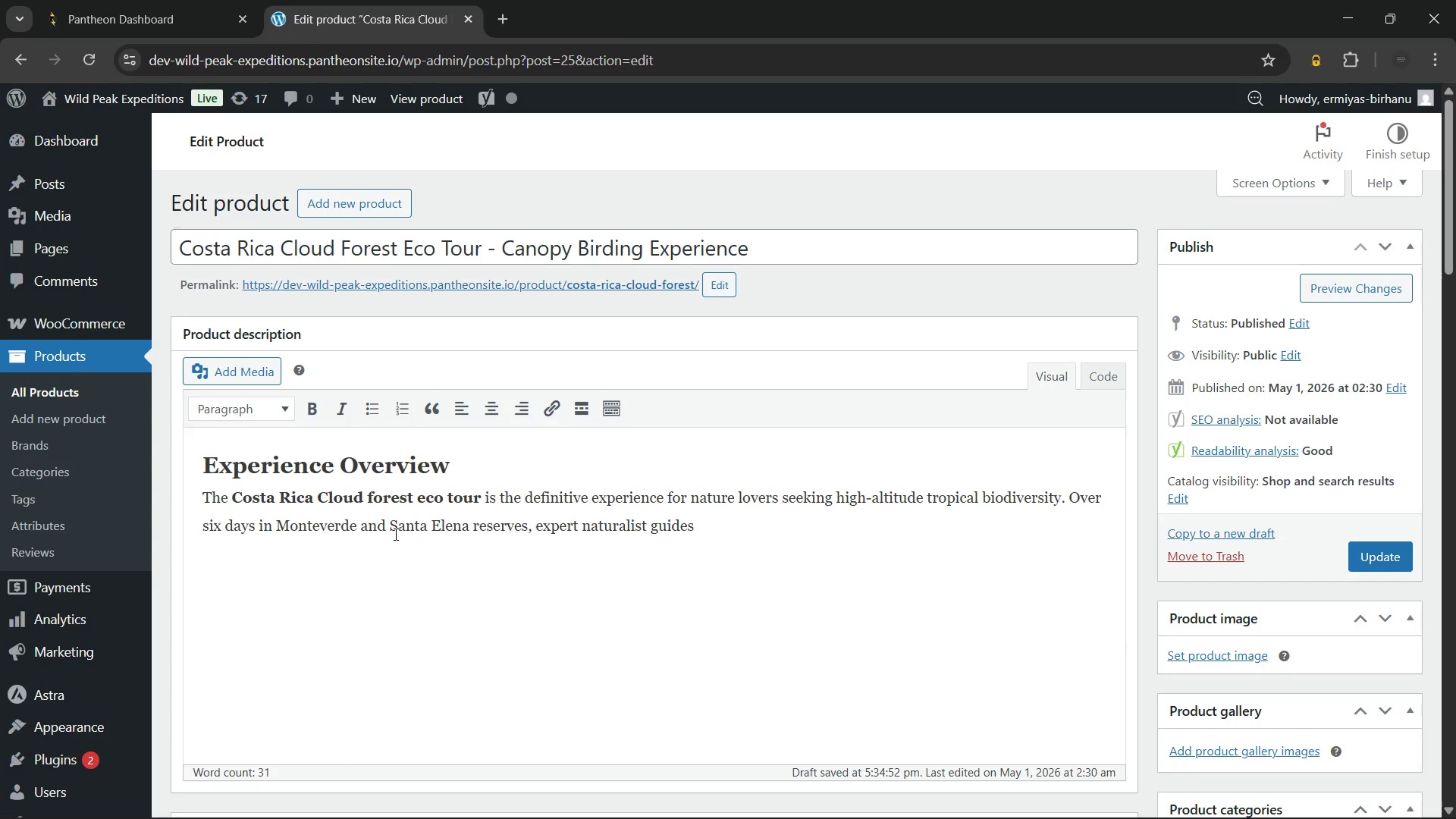 
key(Unknown)
 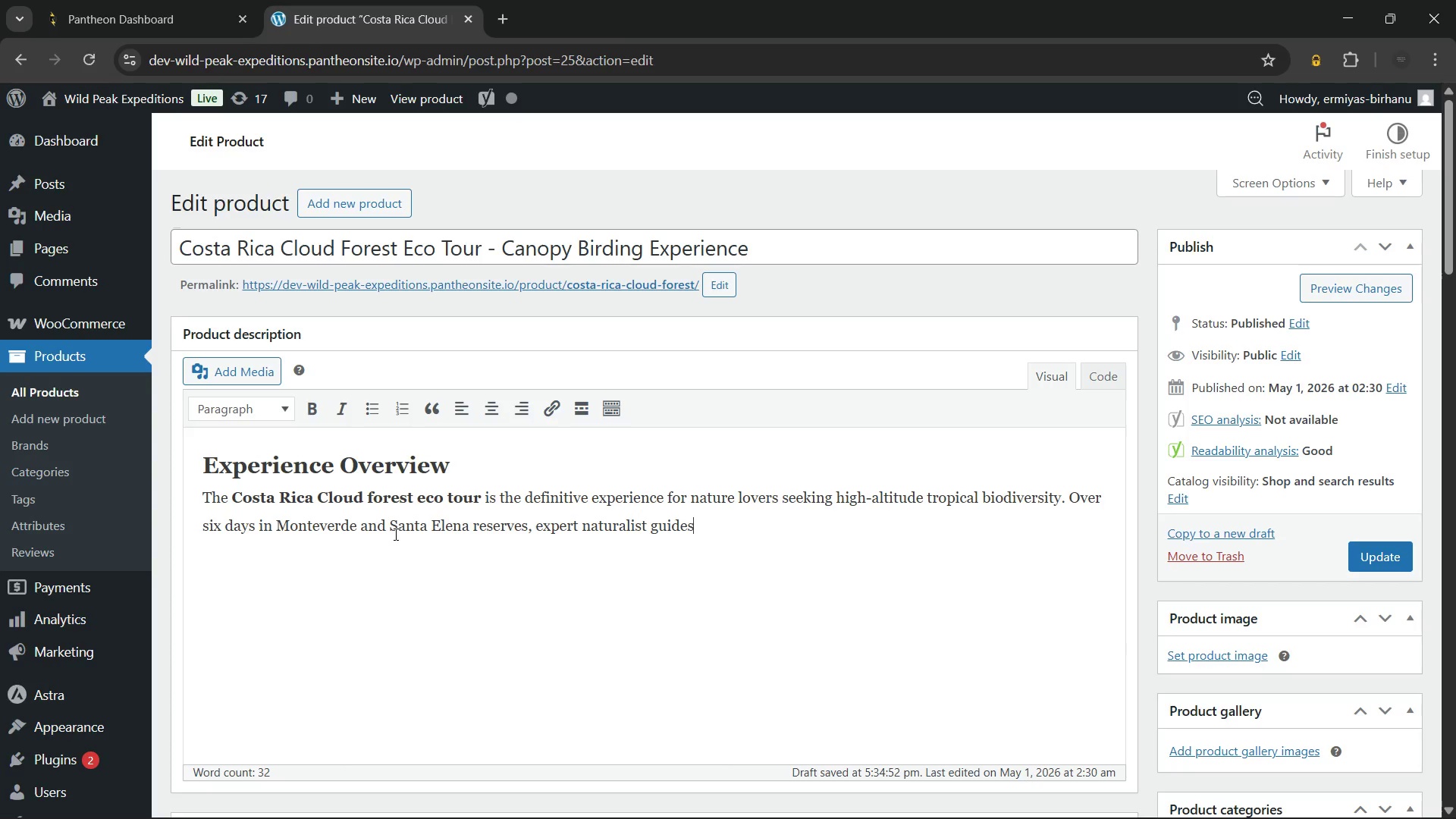 
wait(7.8)
 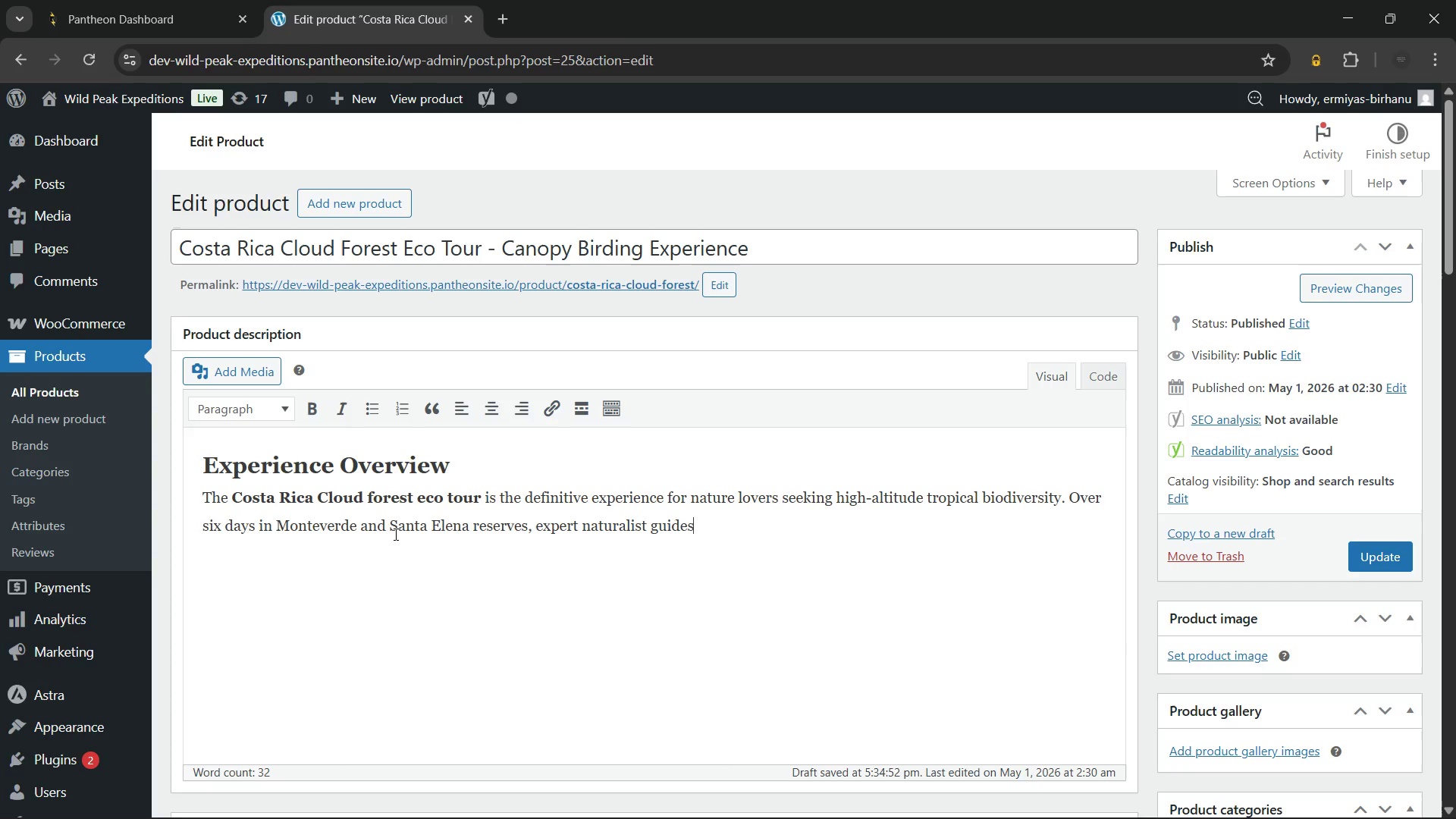 
type( reveal the cloud forest's)
 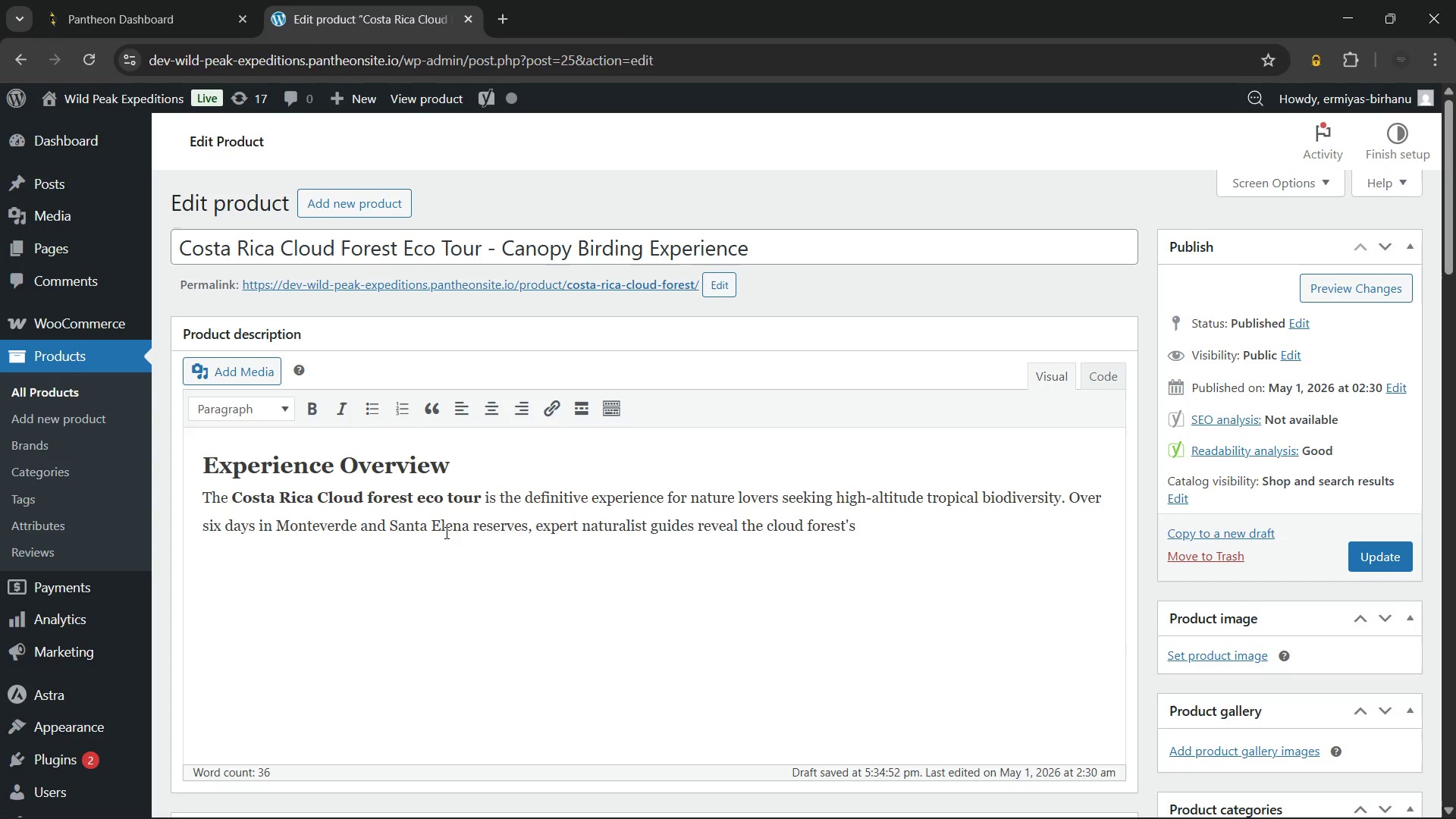 
type( remarkable layered ecosystem. The perpetual mist creates)
 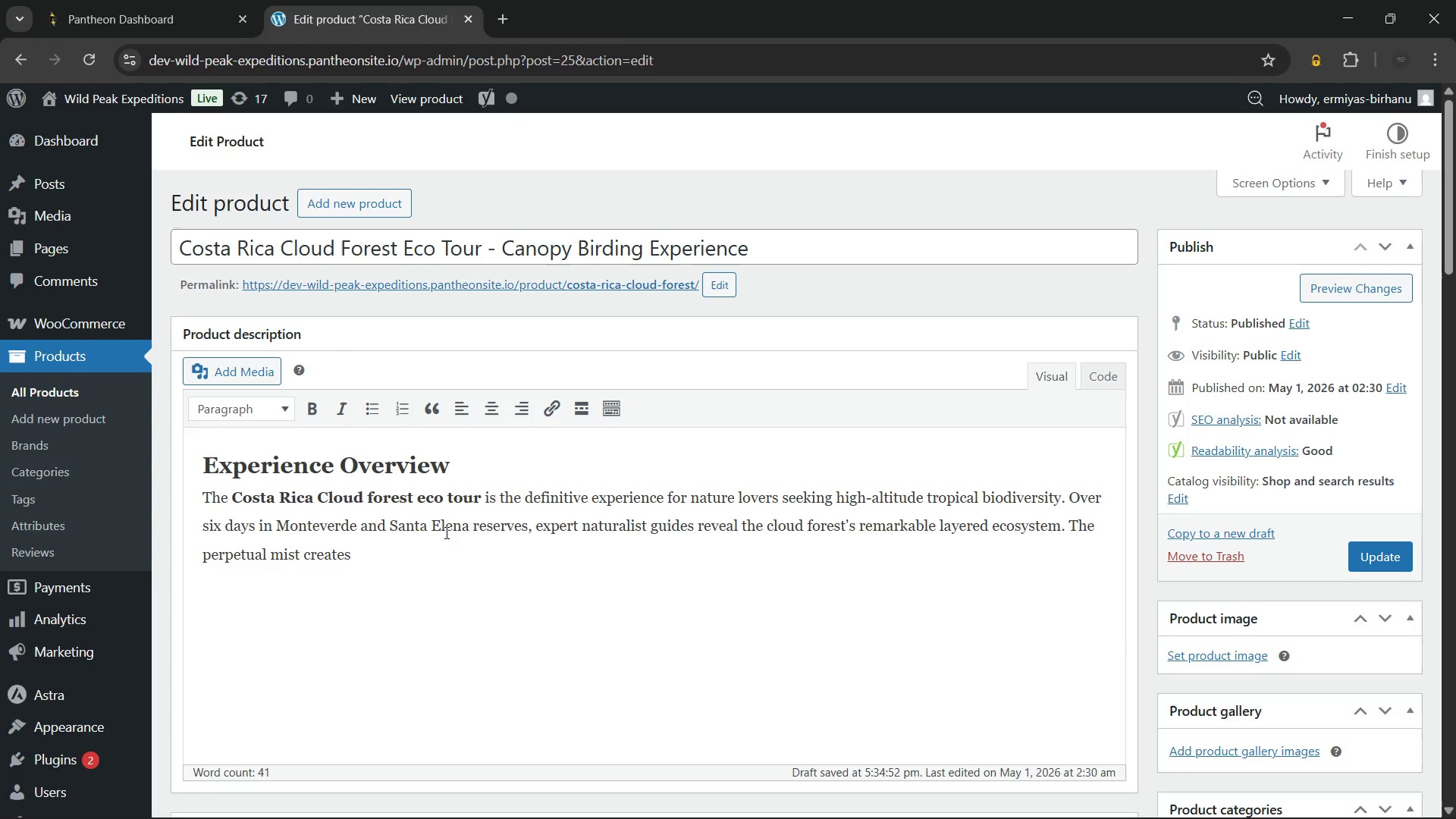 
wait(10.95)
 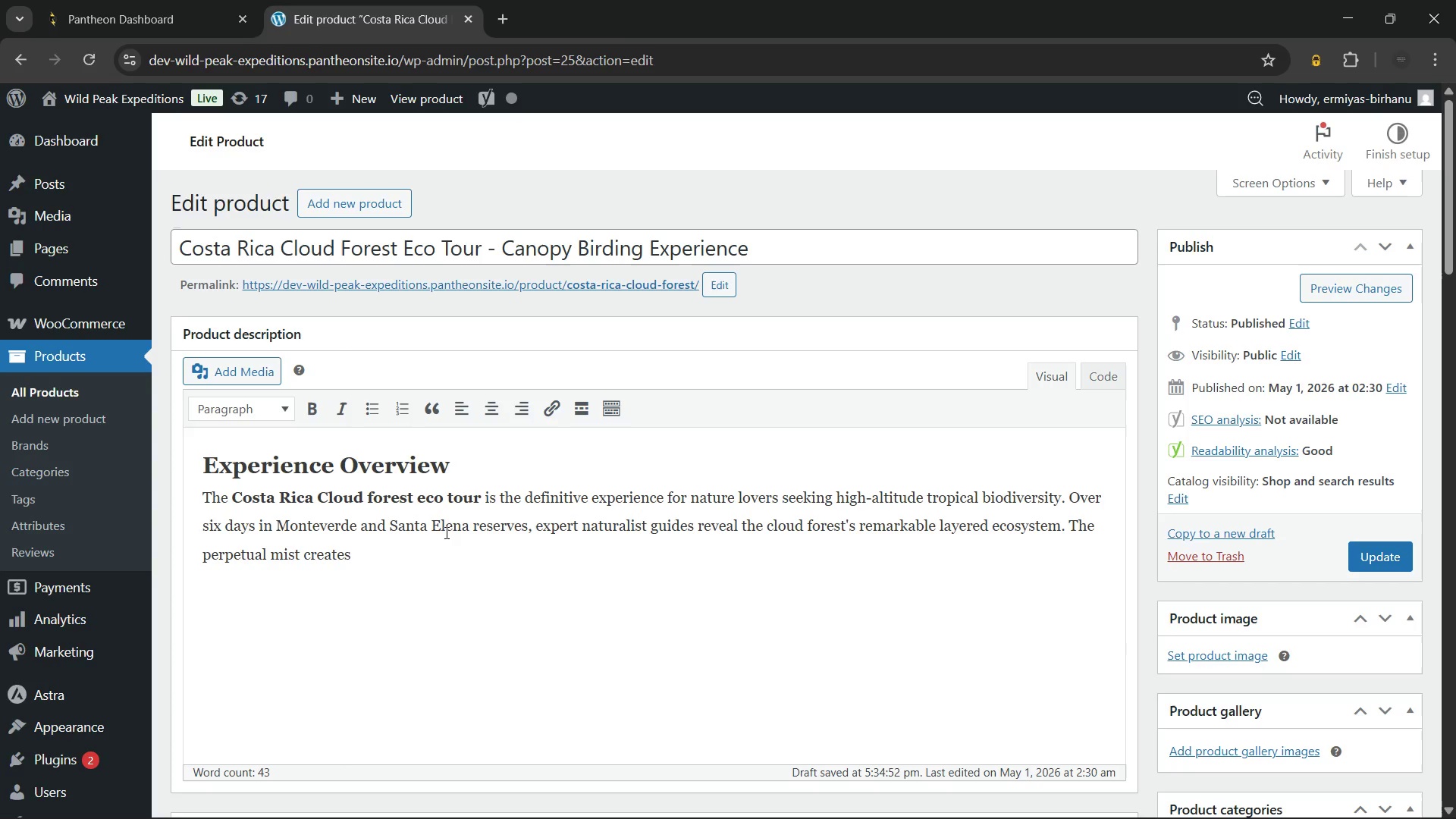 
left_click([1277, 797])
 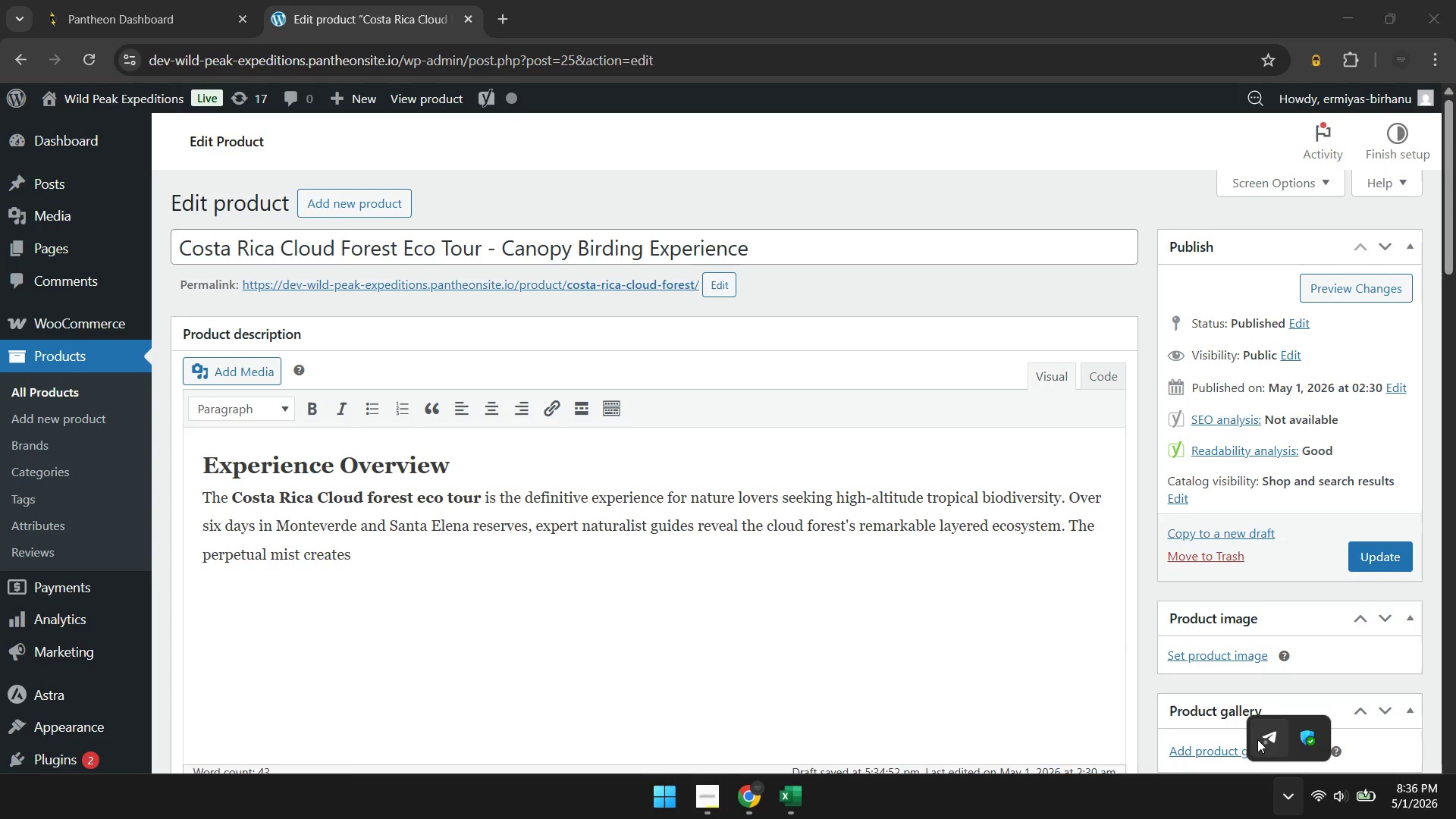 
left_click([1257, 737])
 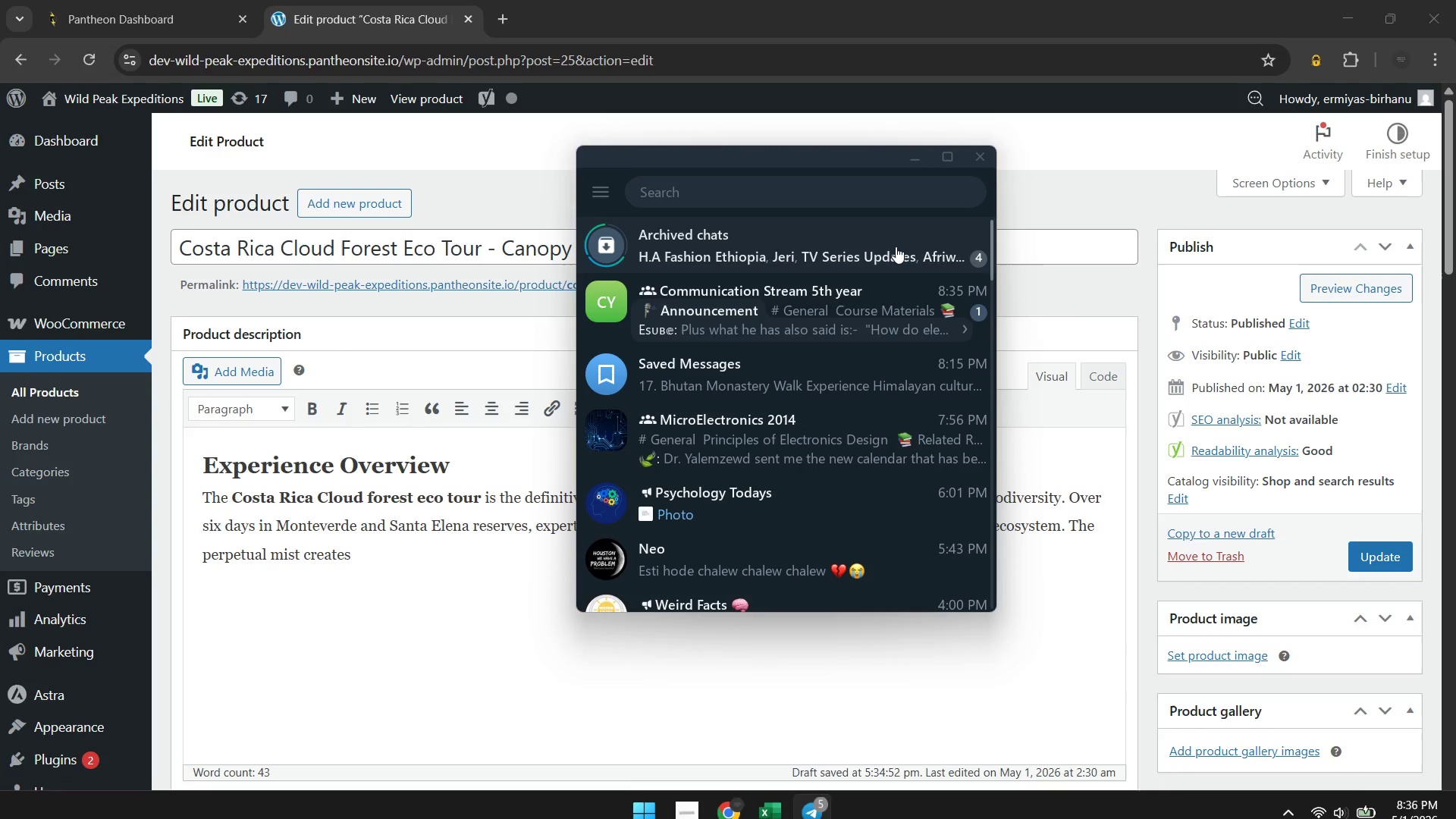 
left_click([896, 246])
 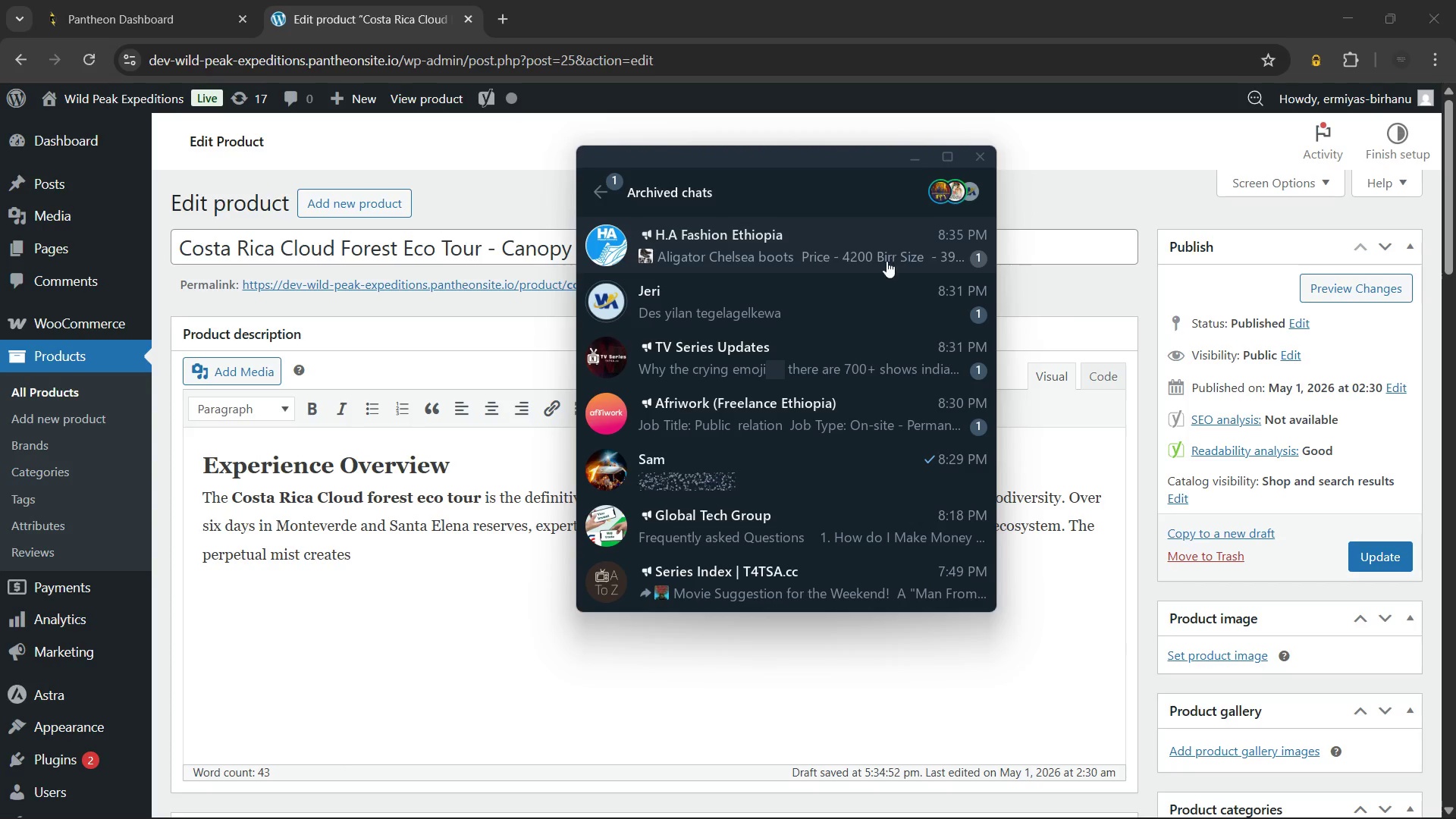 
wait(5.3)
 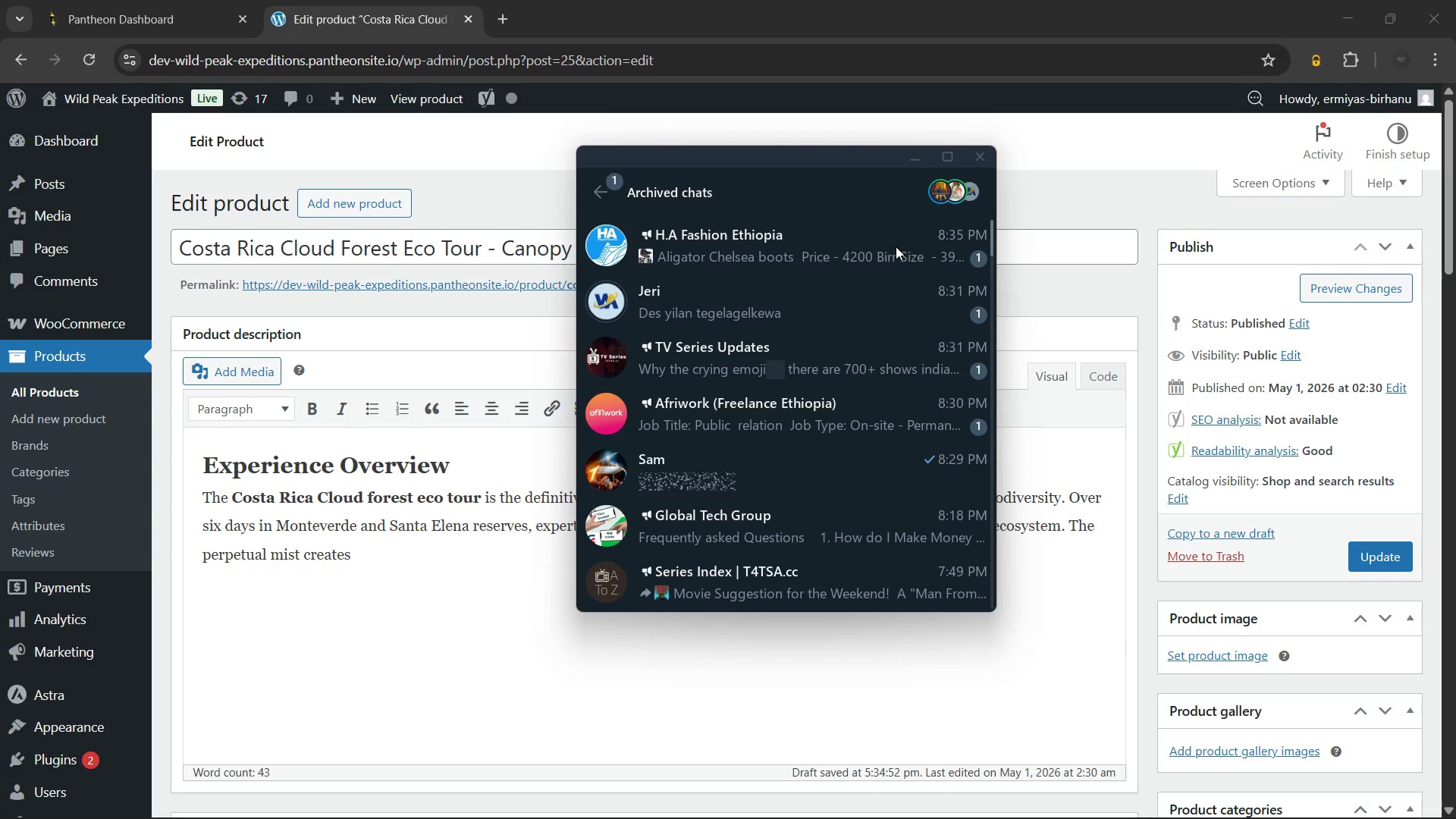 
left_click([883, 295])
 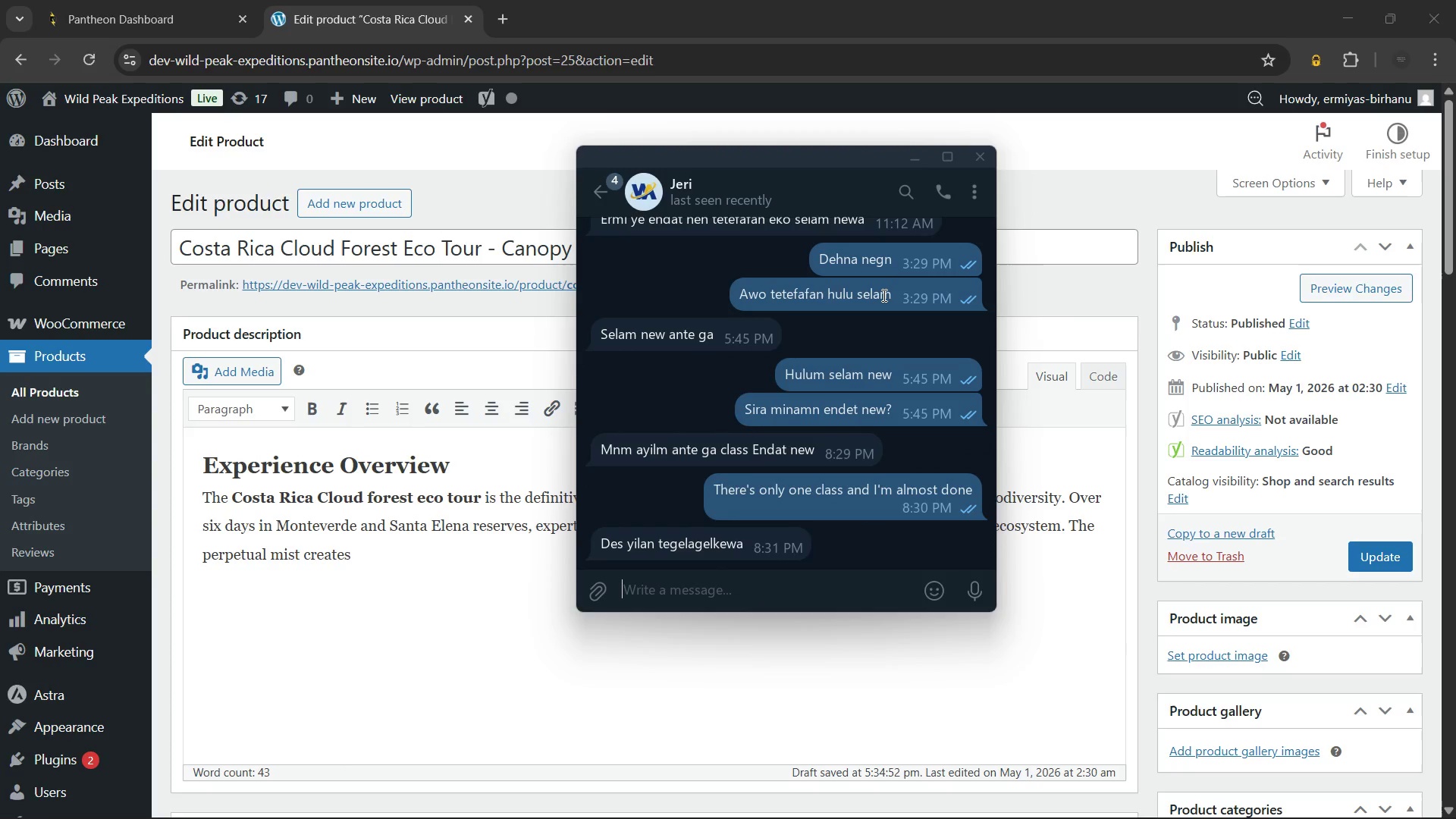 
wait(5.86)
 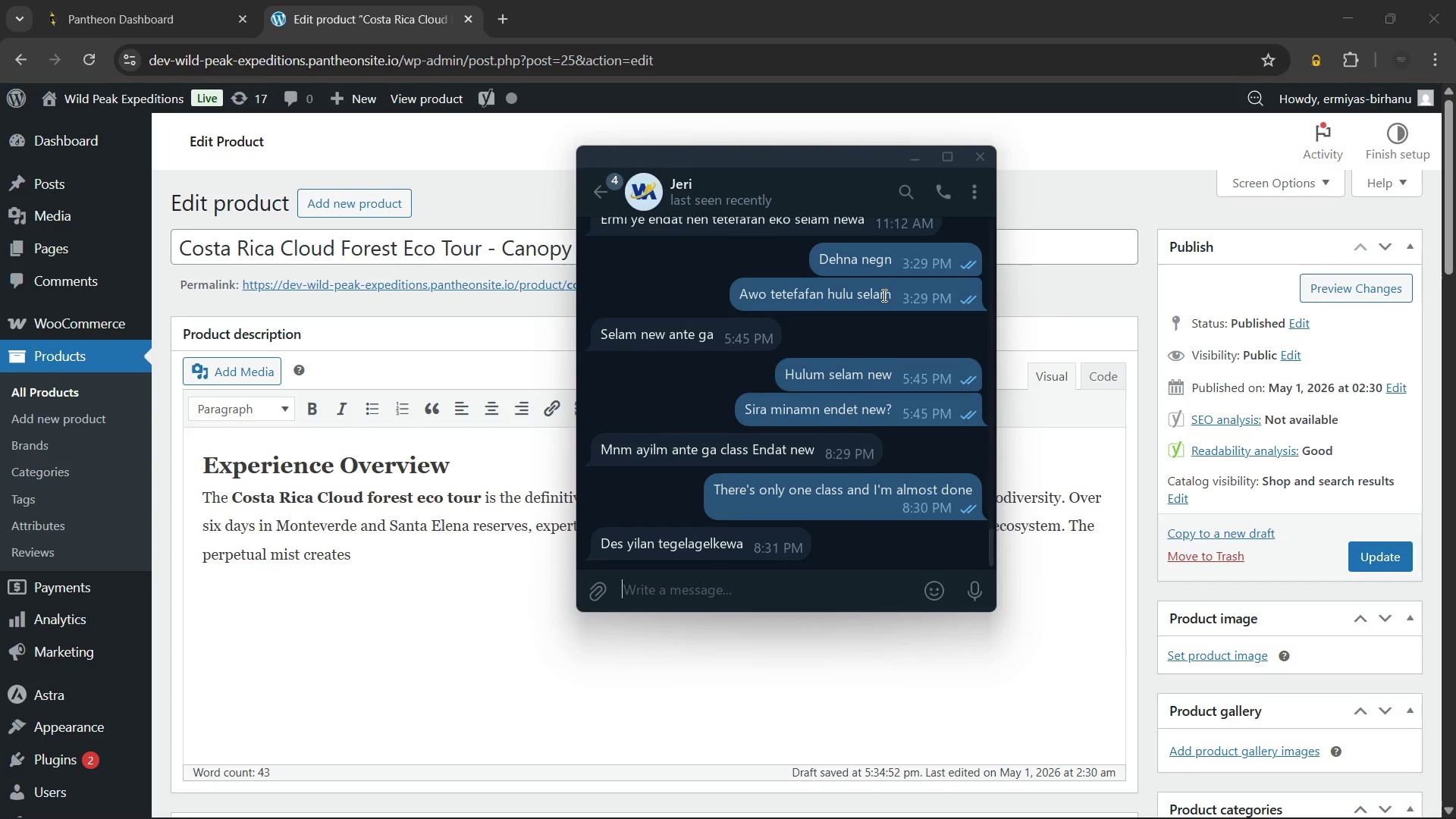 
type(Yup finally)
 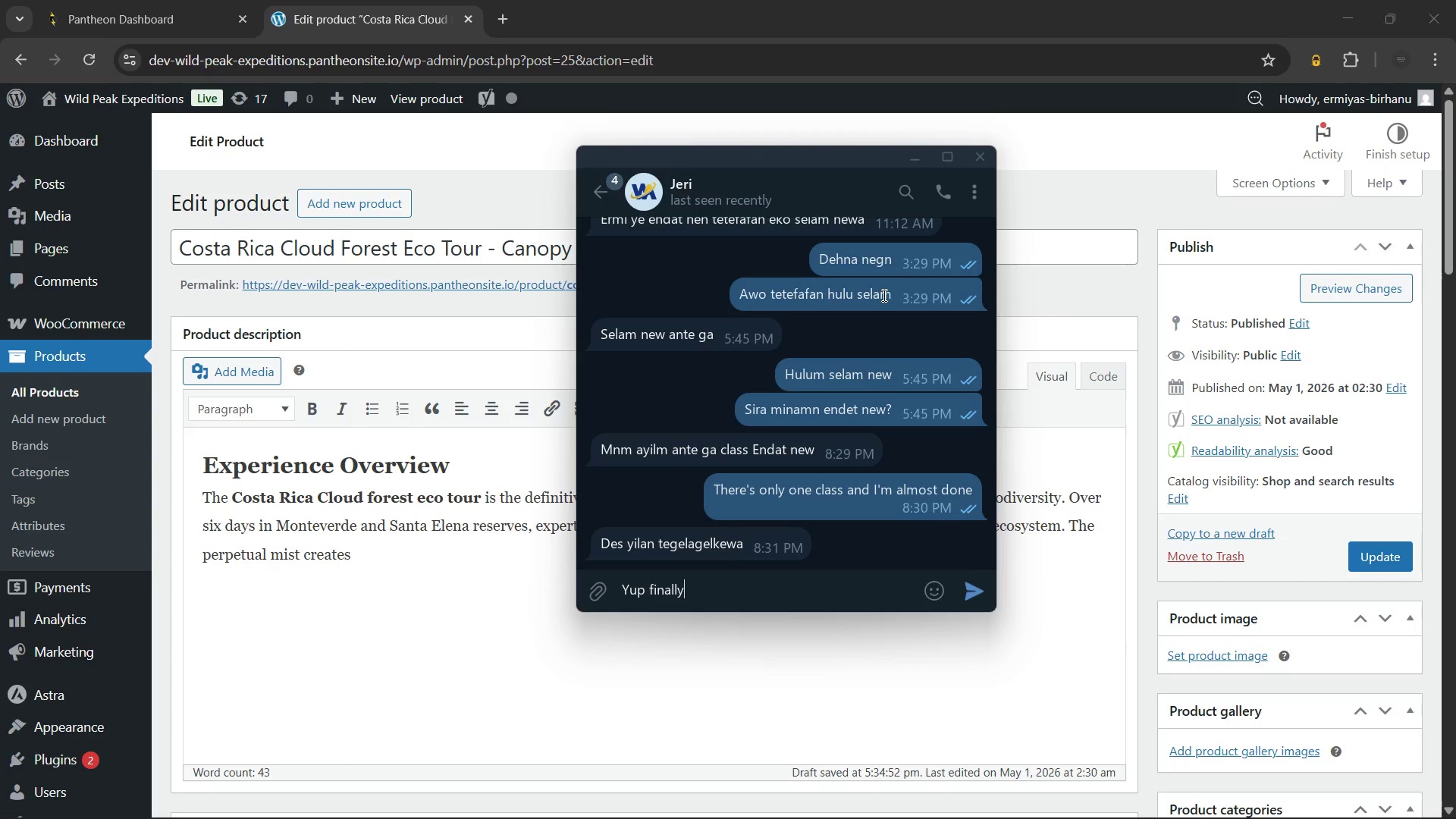 
key(Enter)
 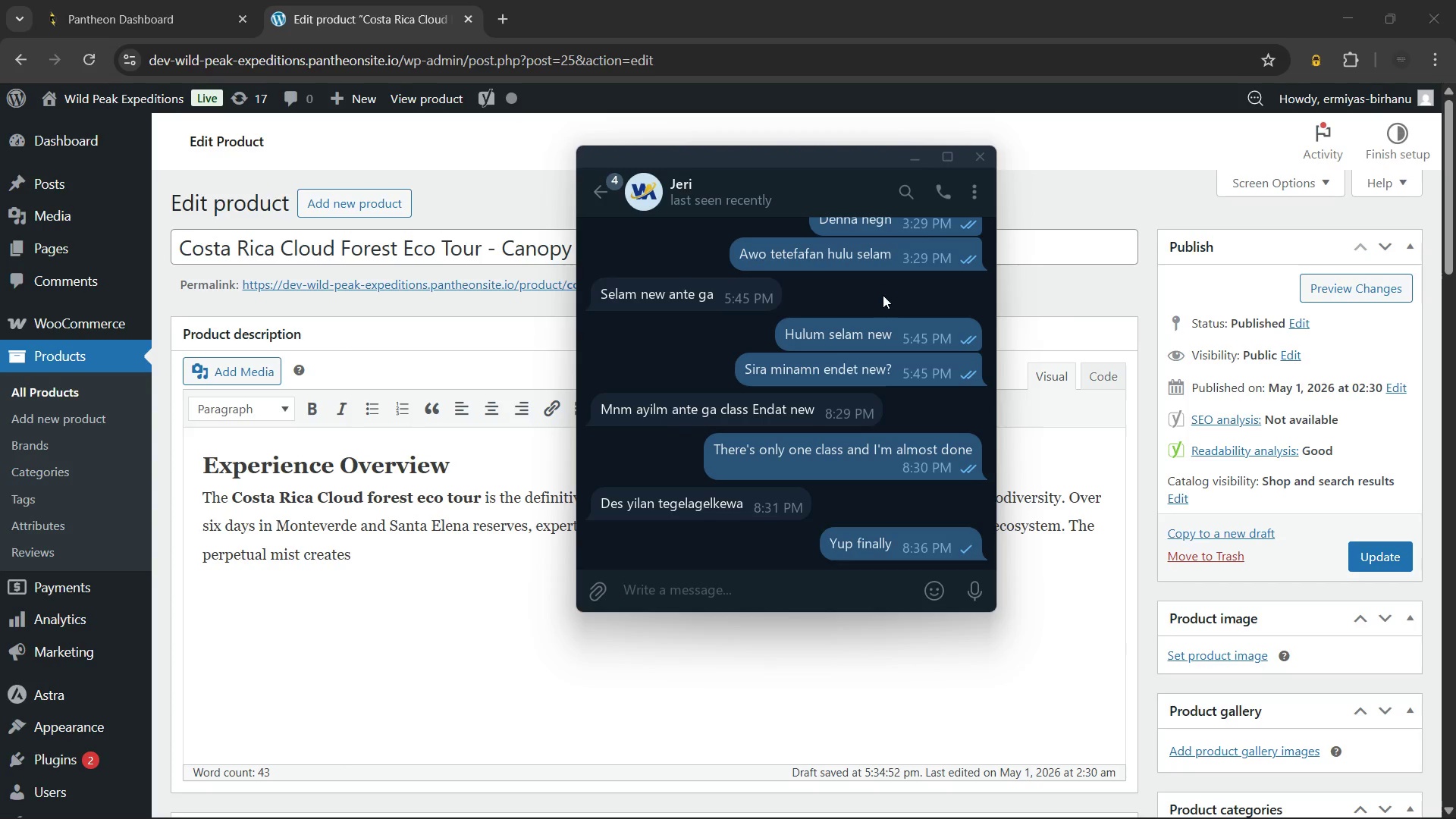 
type(only this month...)
 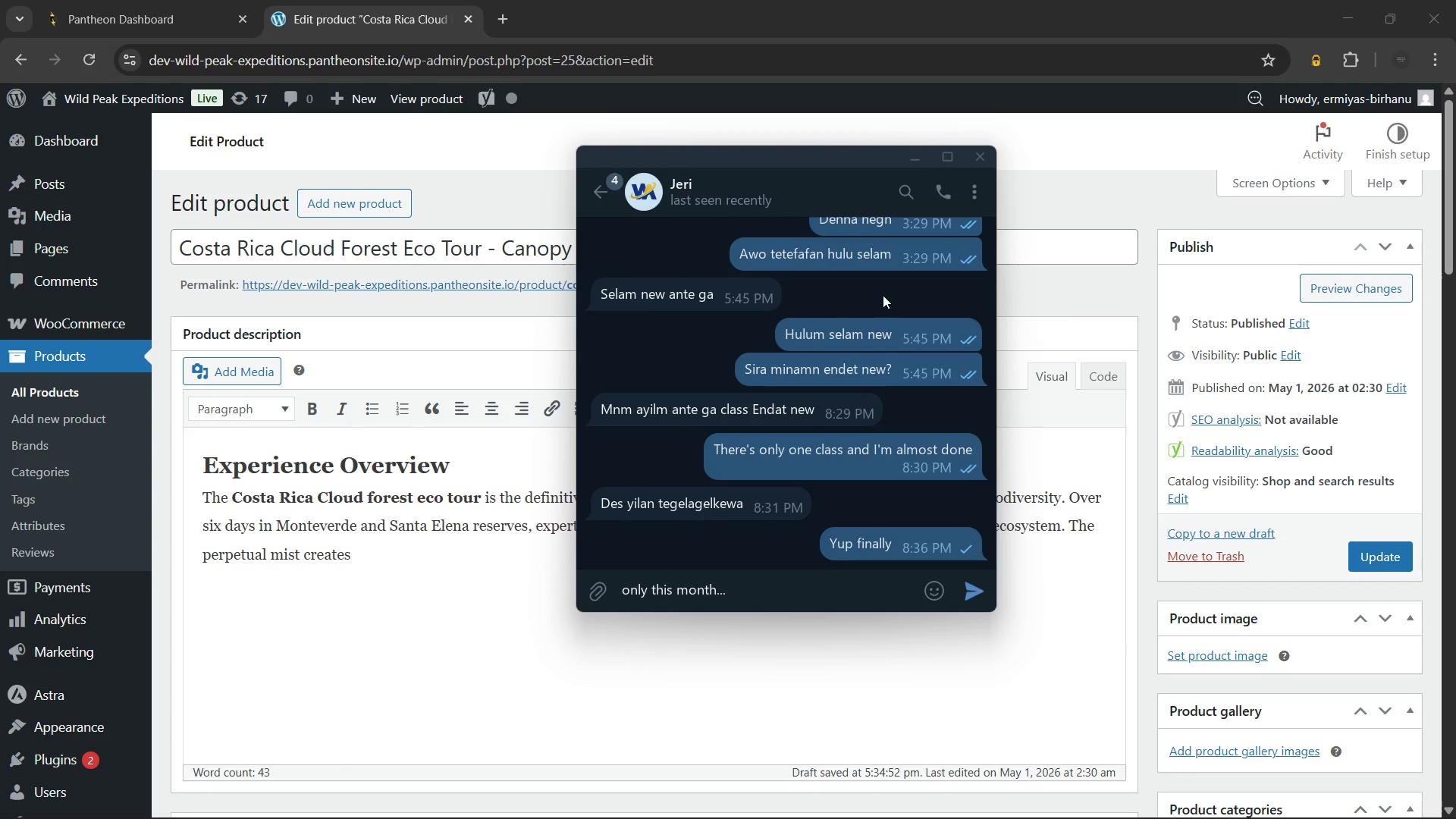 
key(Enter)
 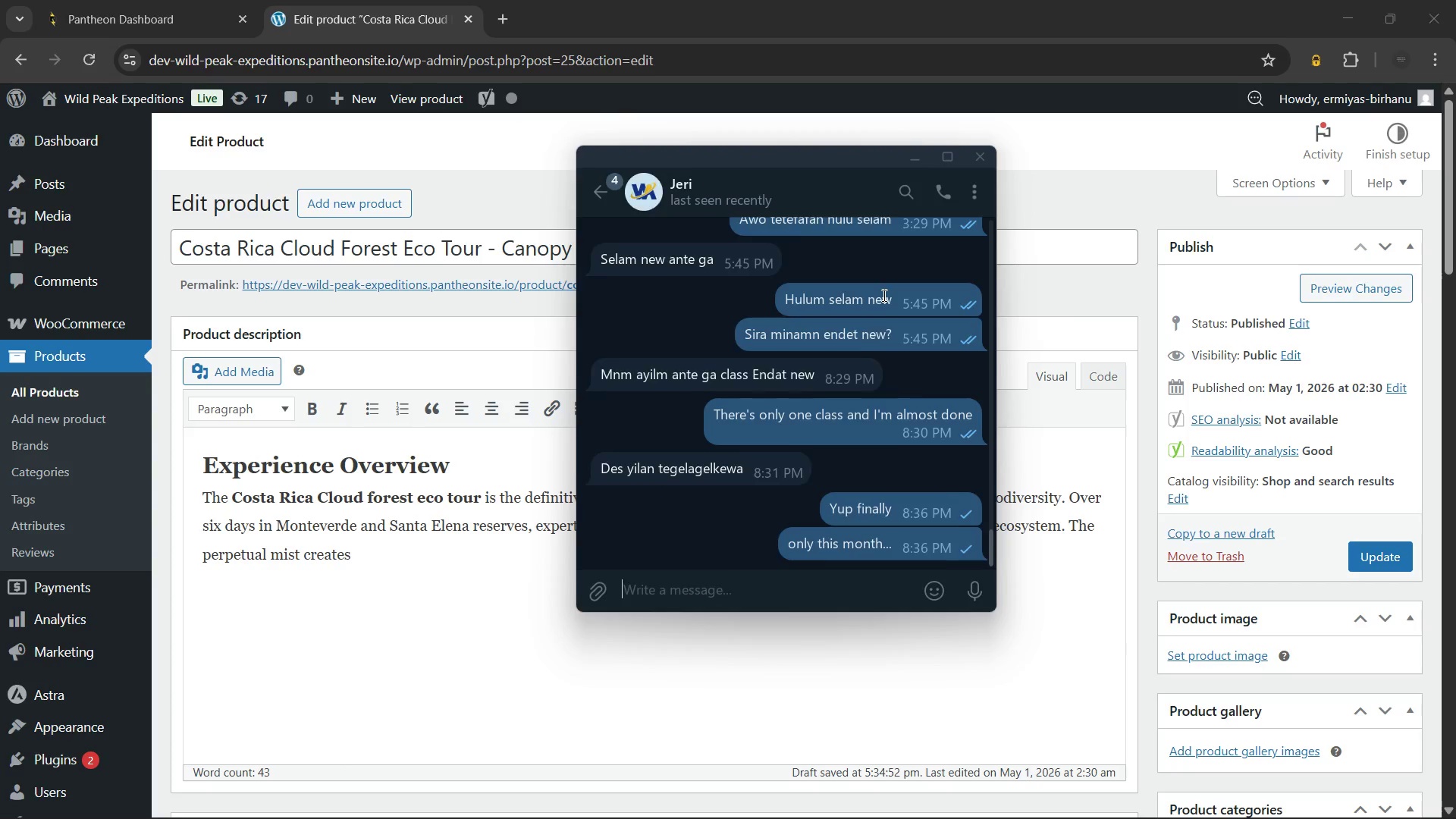 
key(Escape)
 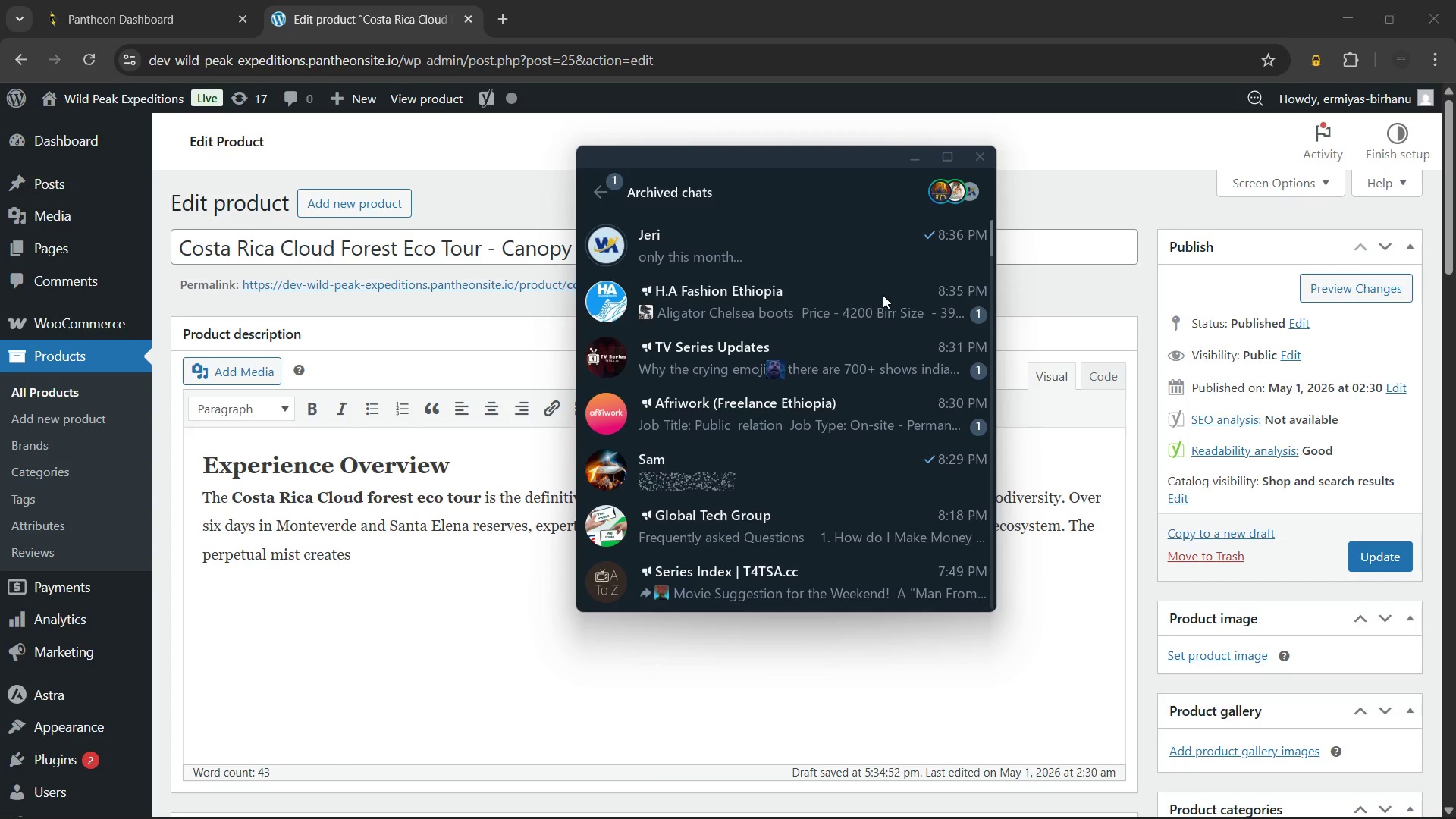 
key(Escape)
 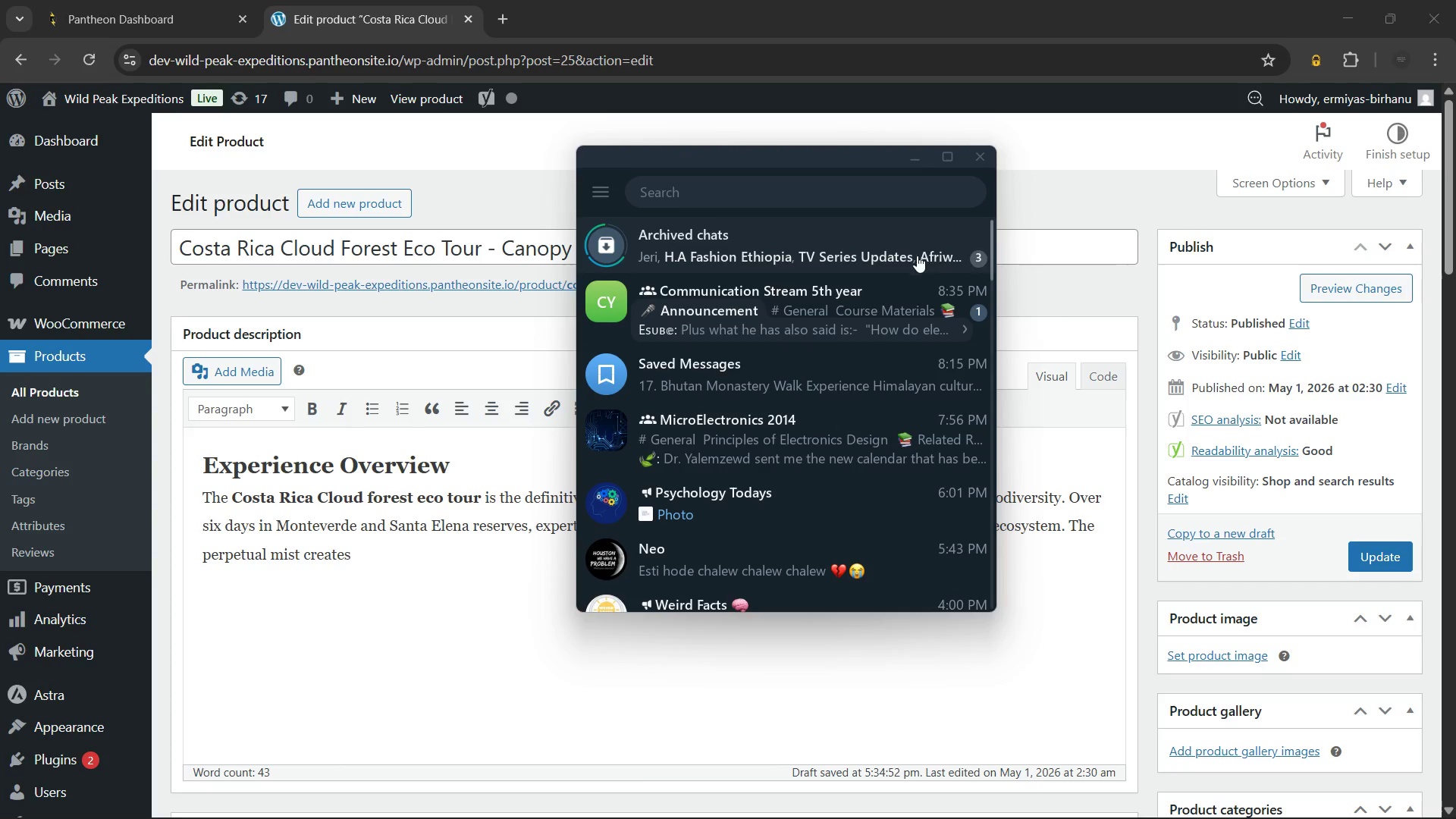 
right_click([795, 318])
 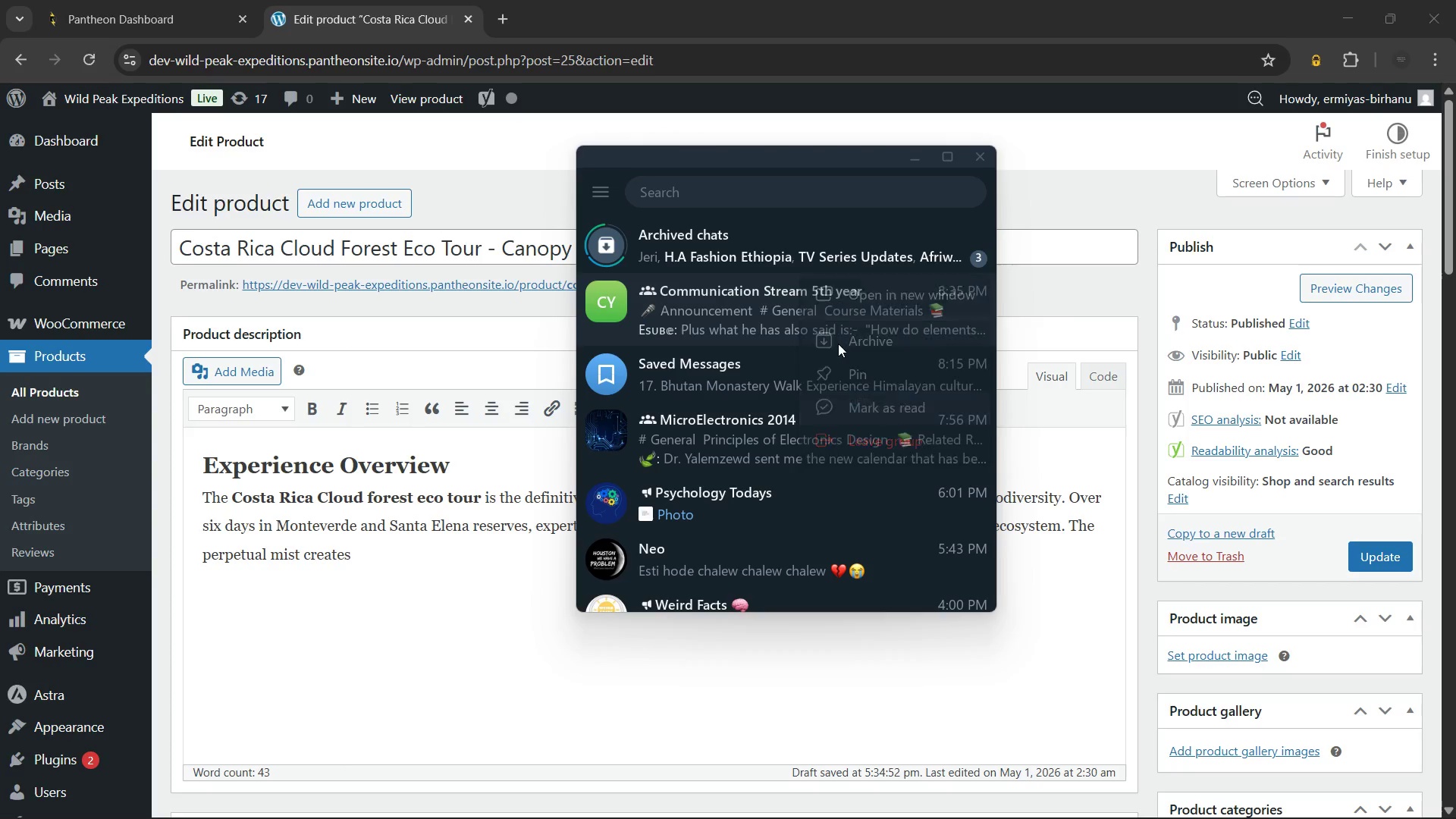 
right_click([838, 248])
 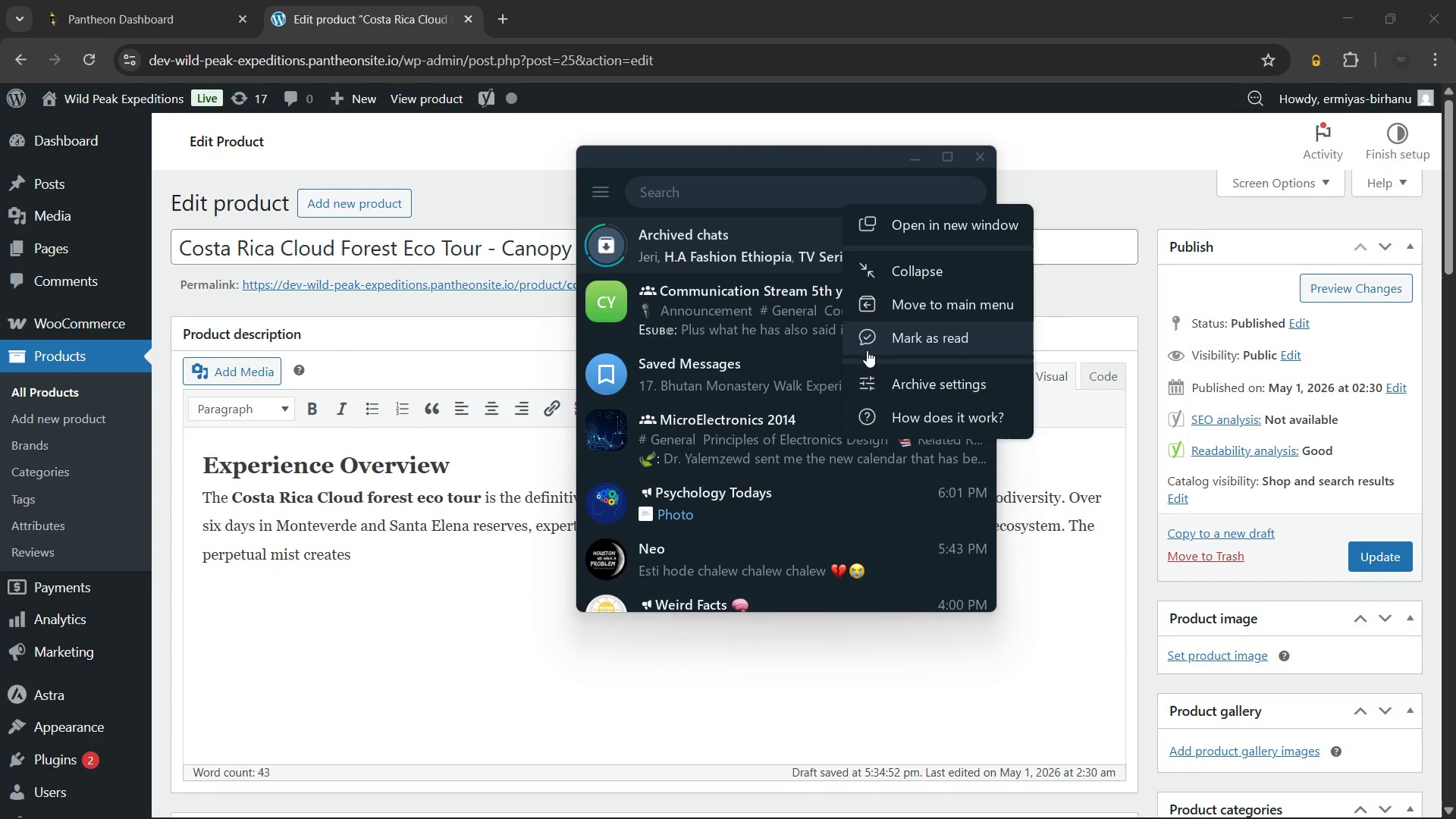 
left_click([876, 334])
 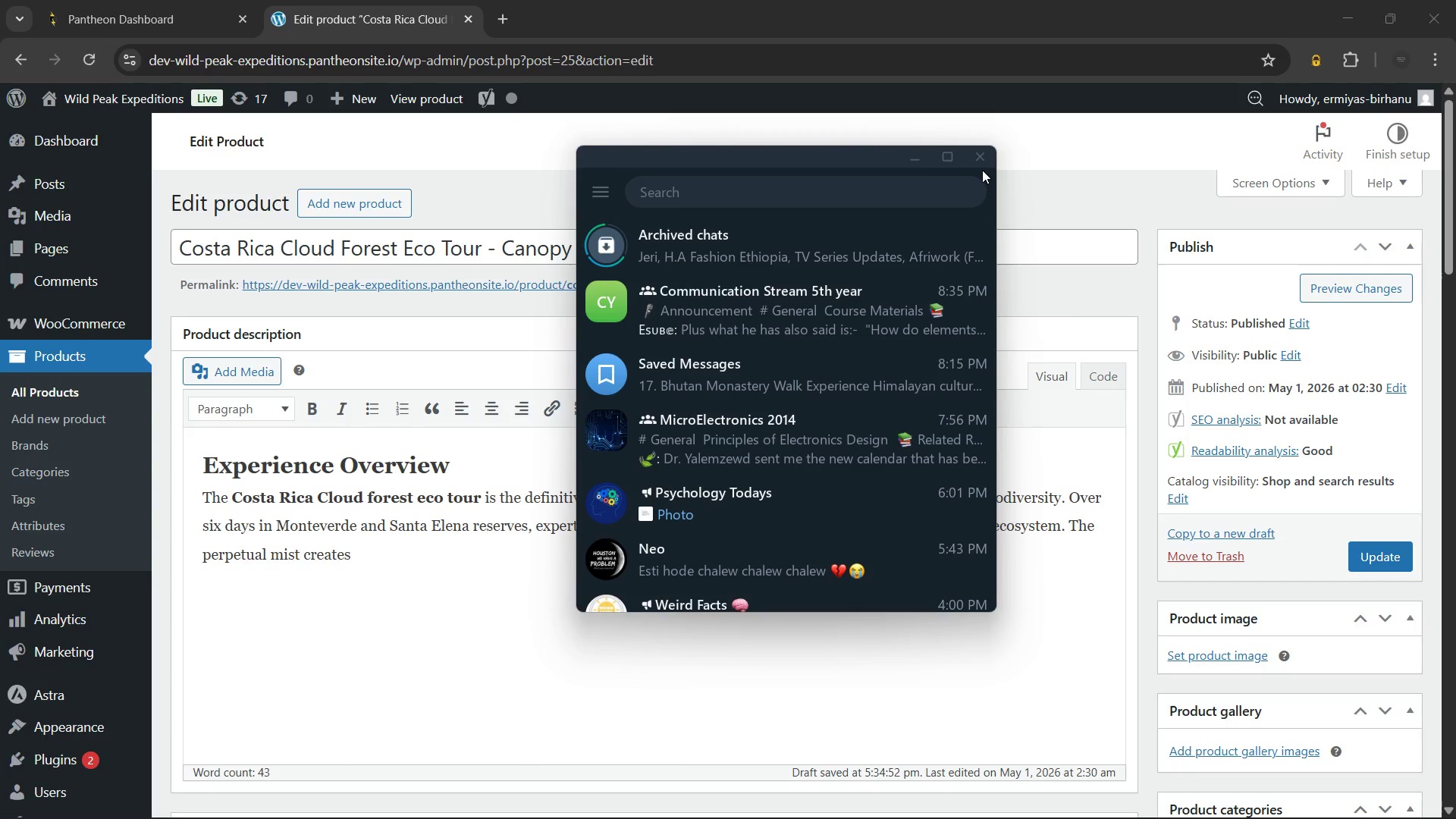 
left_click([982, 165])
 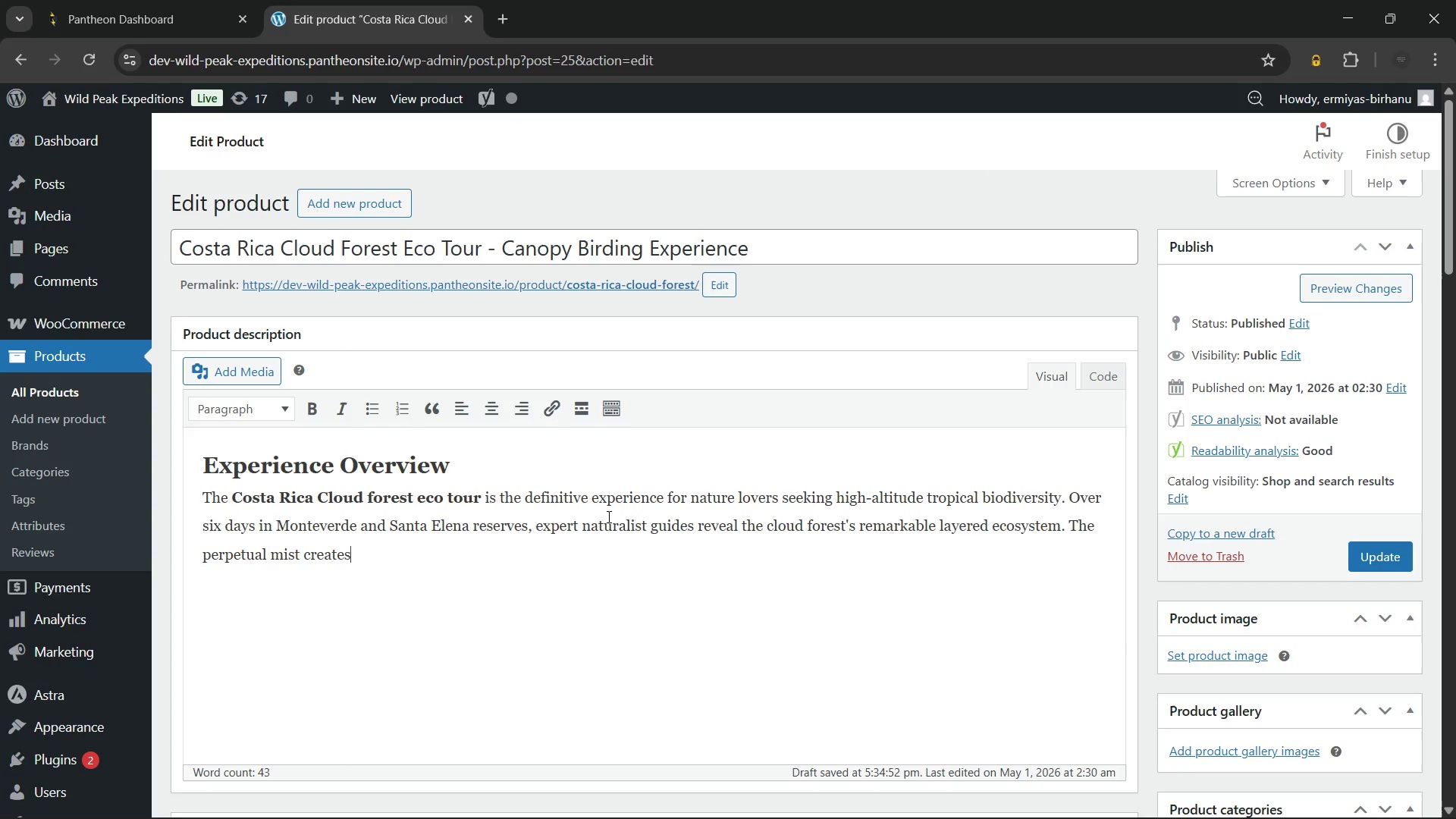 
type( ideal conditions for extra )
key(Backspace)
type(ordinary flora and fauna encounters.)
 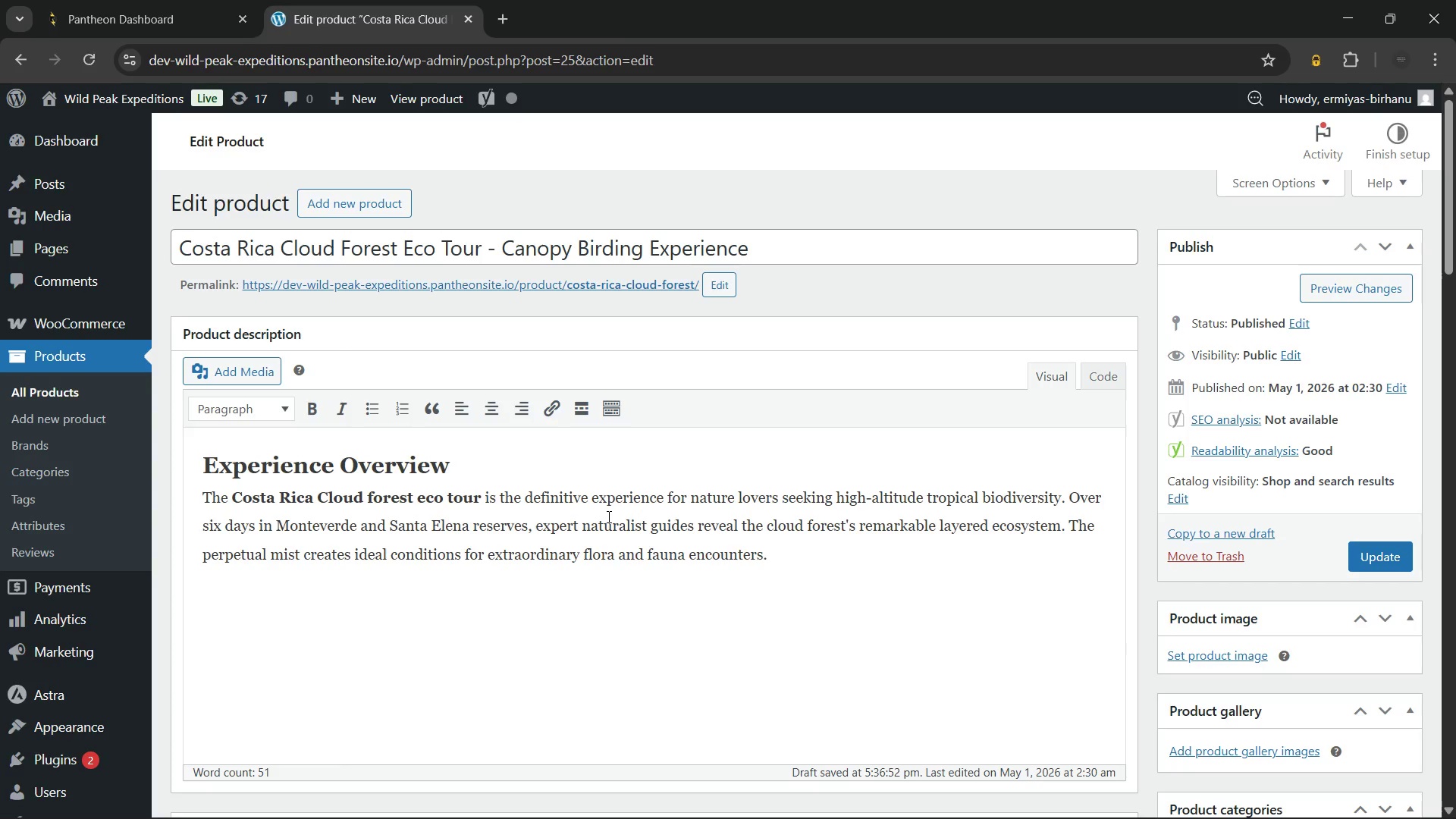 
key(Enter)
 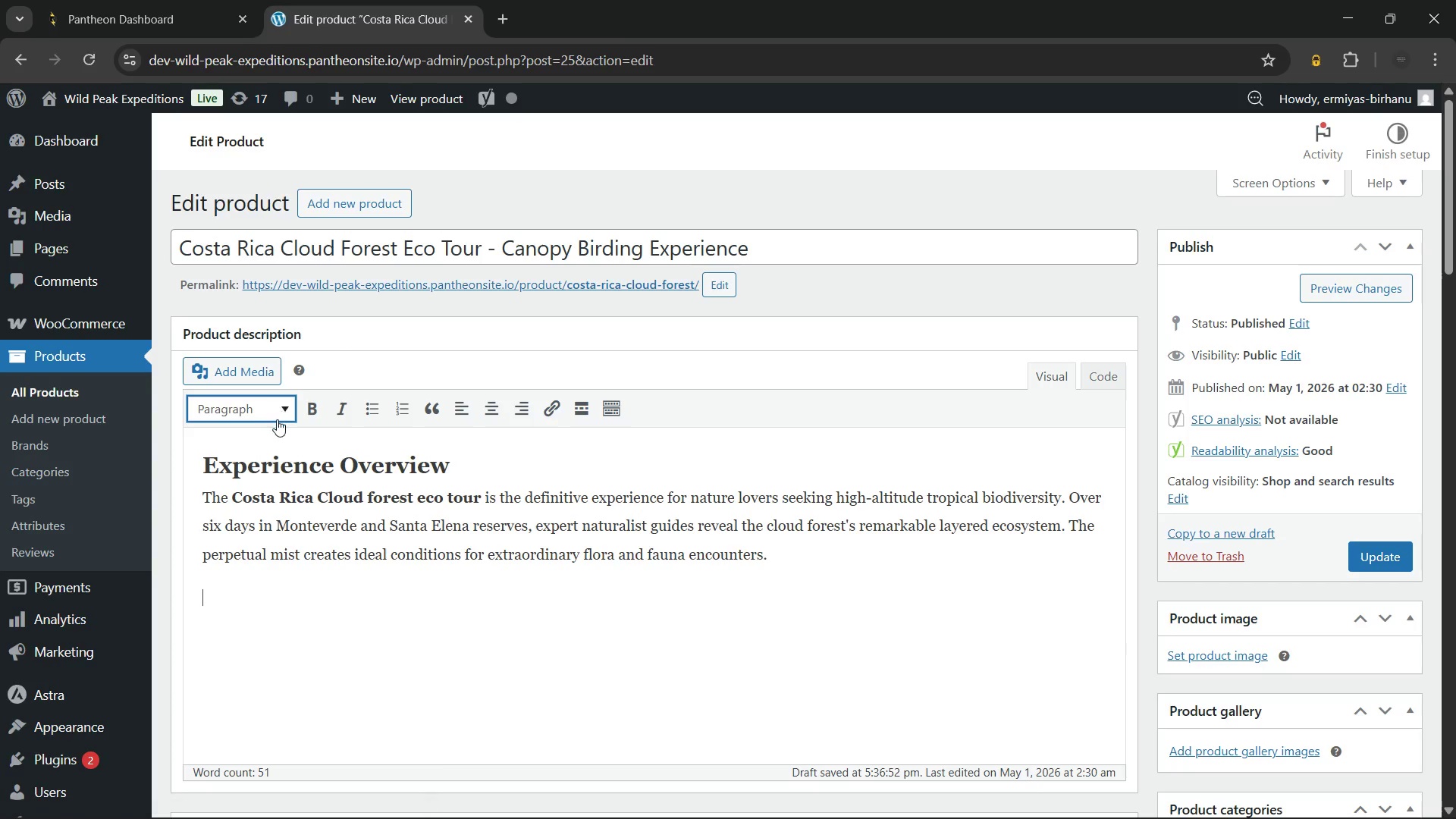 
left_click([272, 413])
 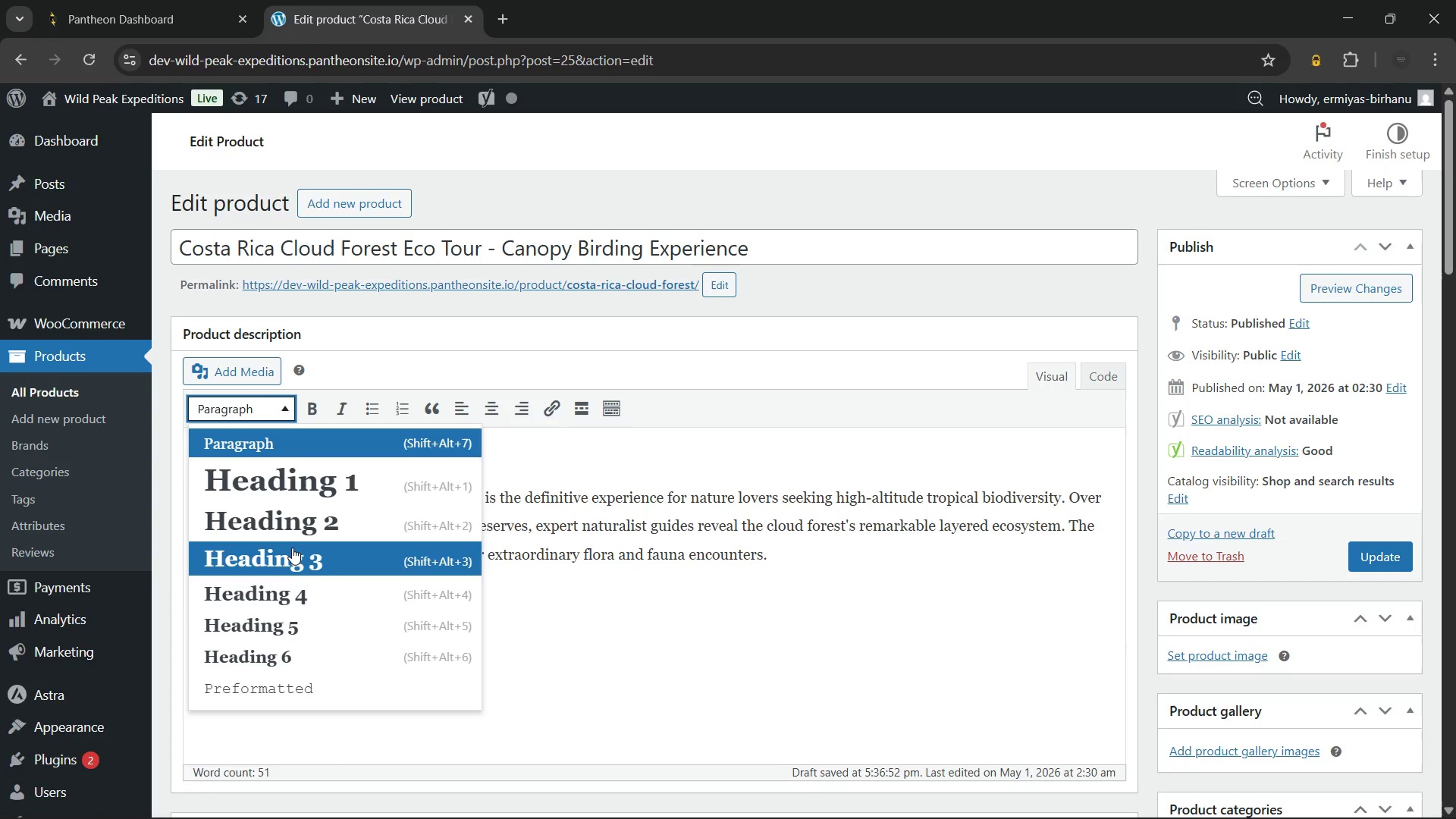 
left_click([292, 548])
 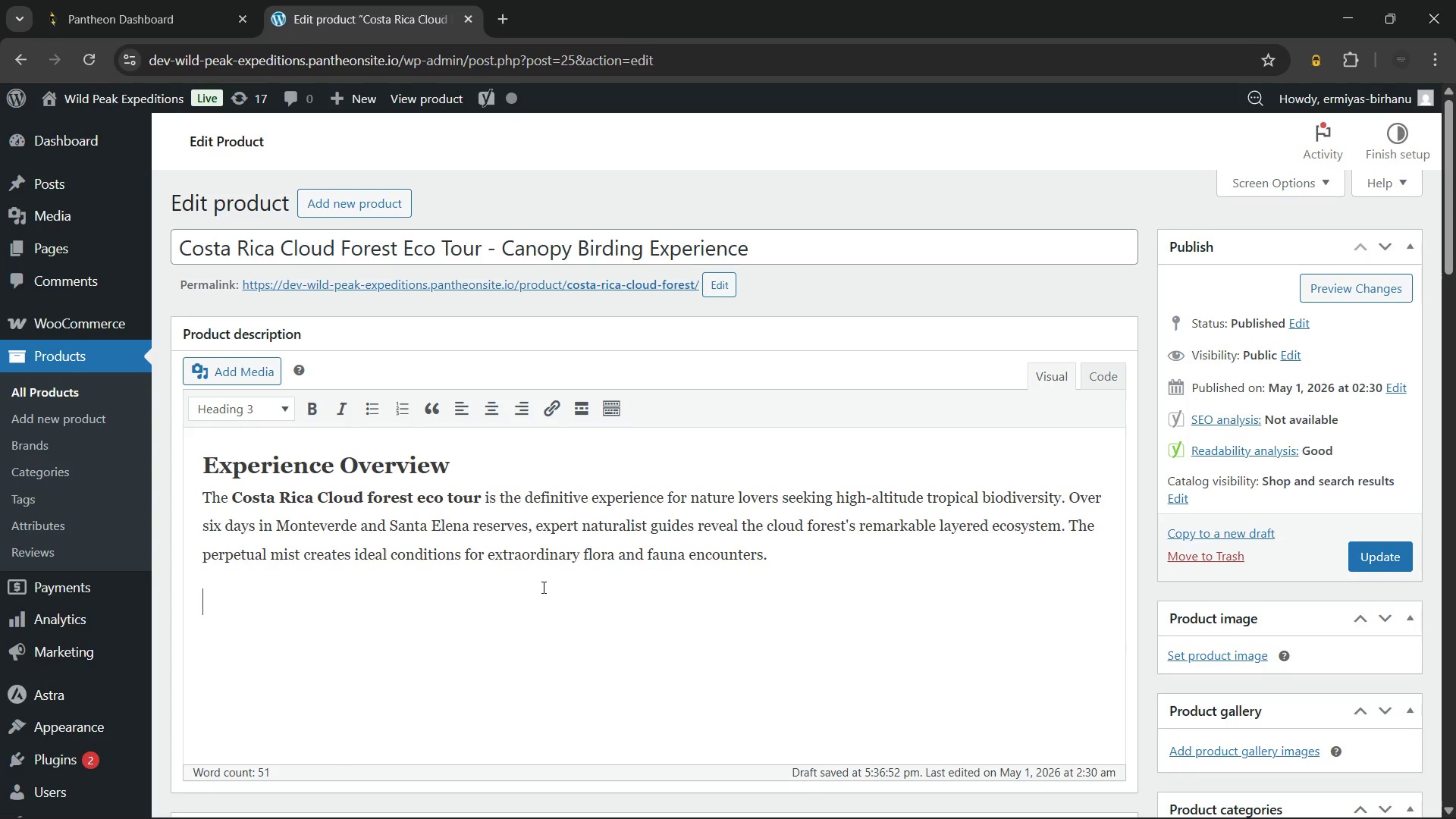 
type(What You'll Experience)
 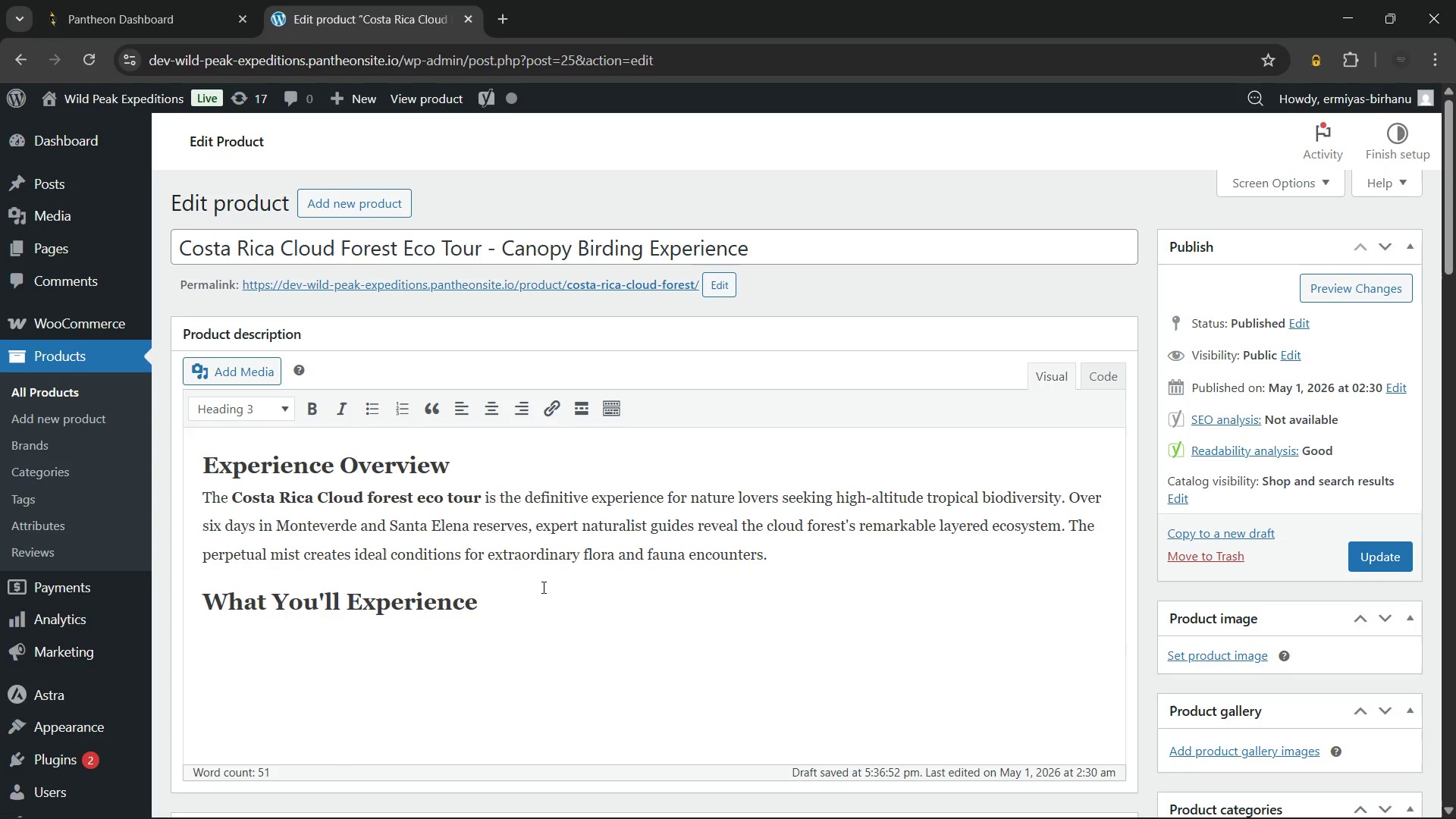 
key(Enter)
 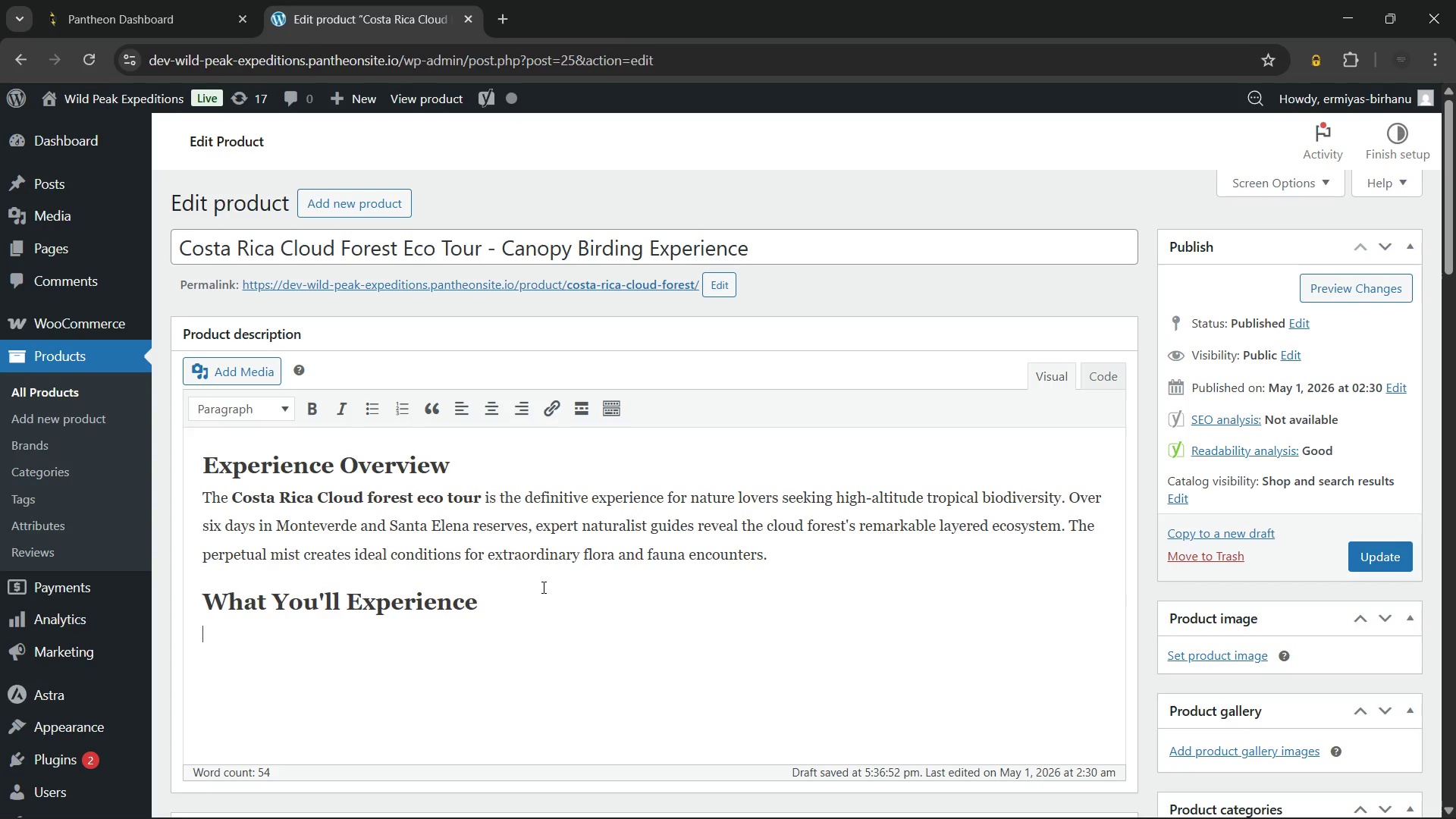 
type(Each day's guided)
 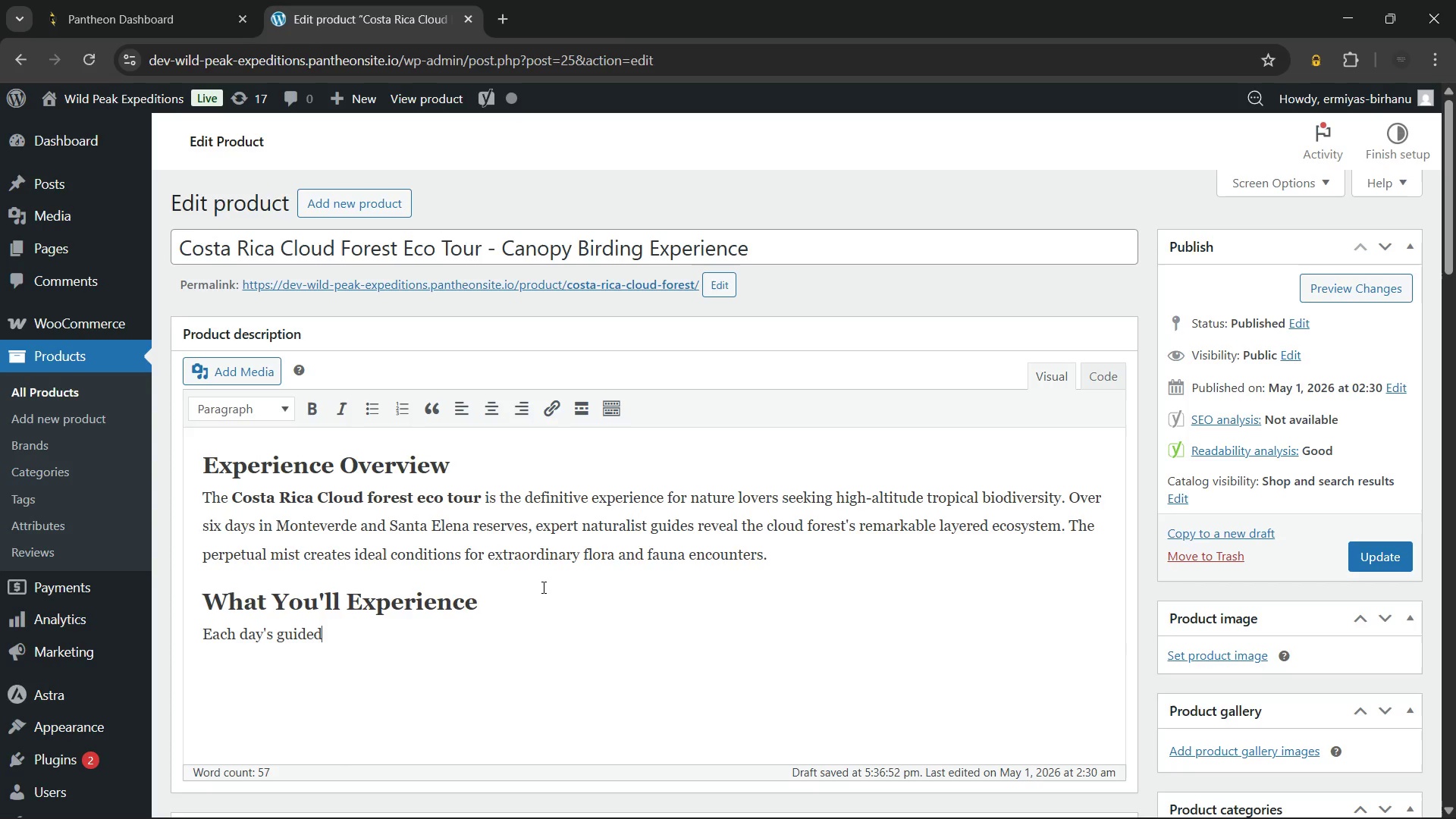 
wait(6.06)
 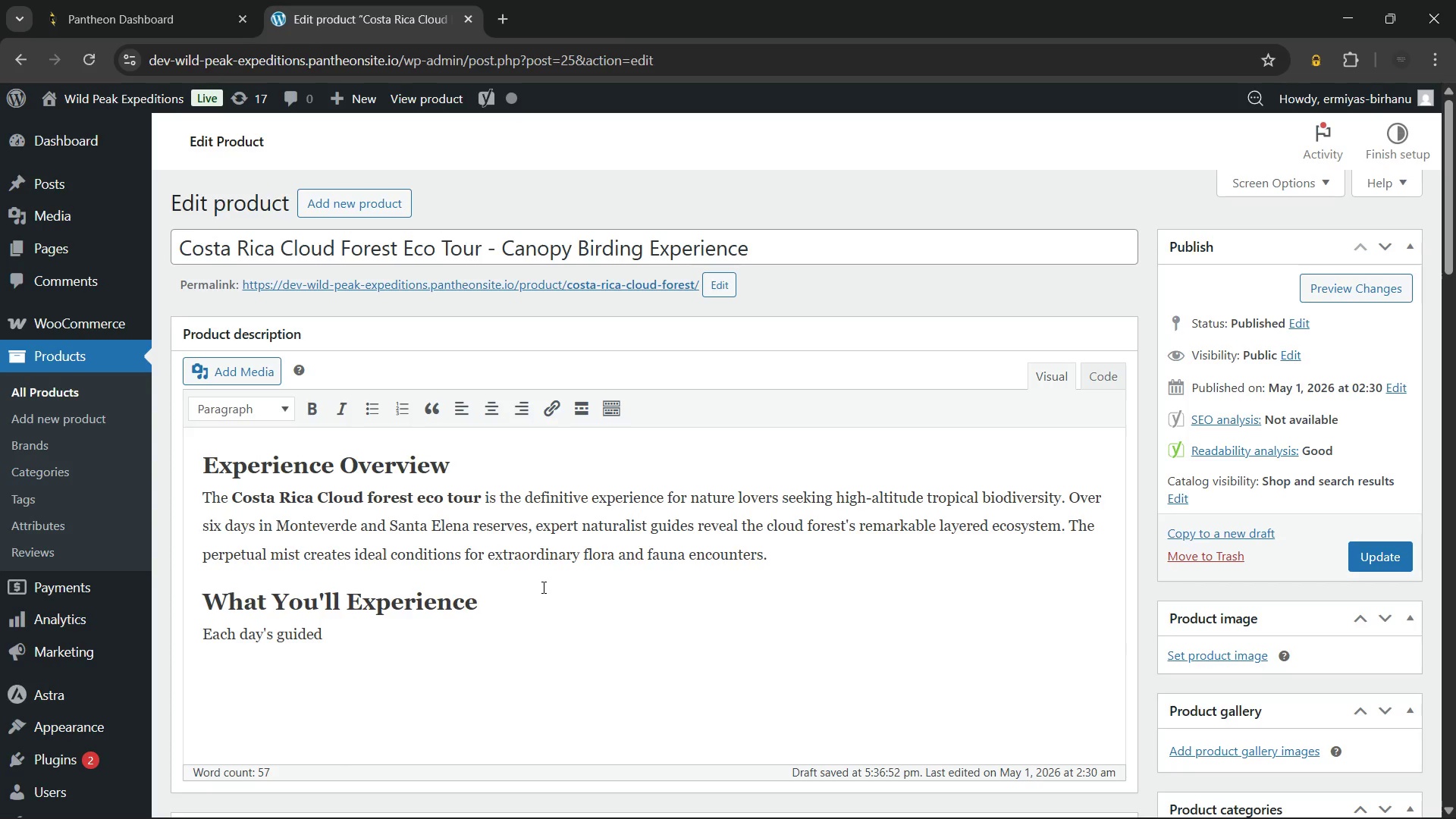 
type( adventure programme explores different forest zoe)
key(Backspace)
type(nes:)
 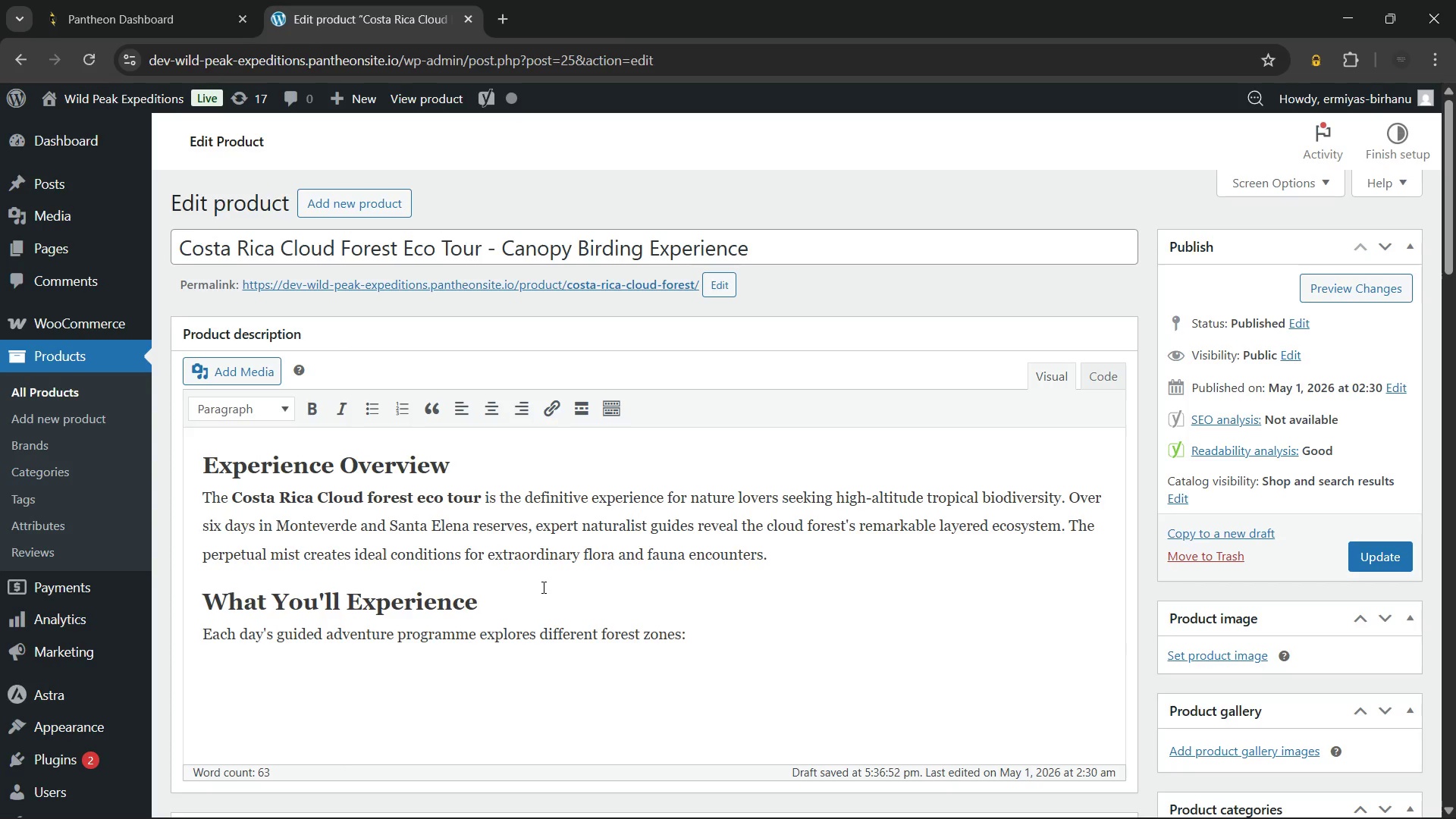 
key(Enter)
 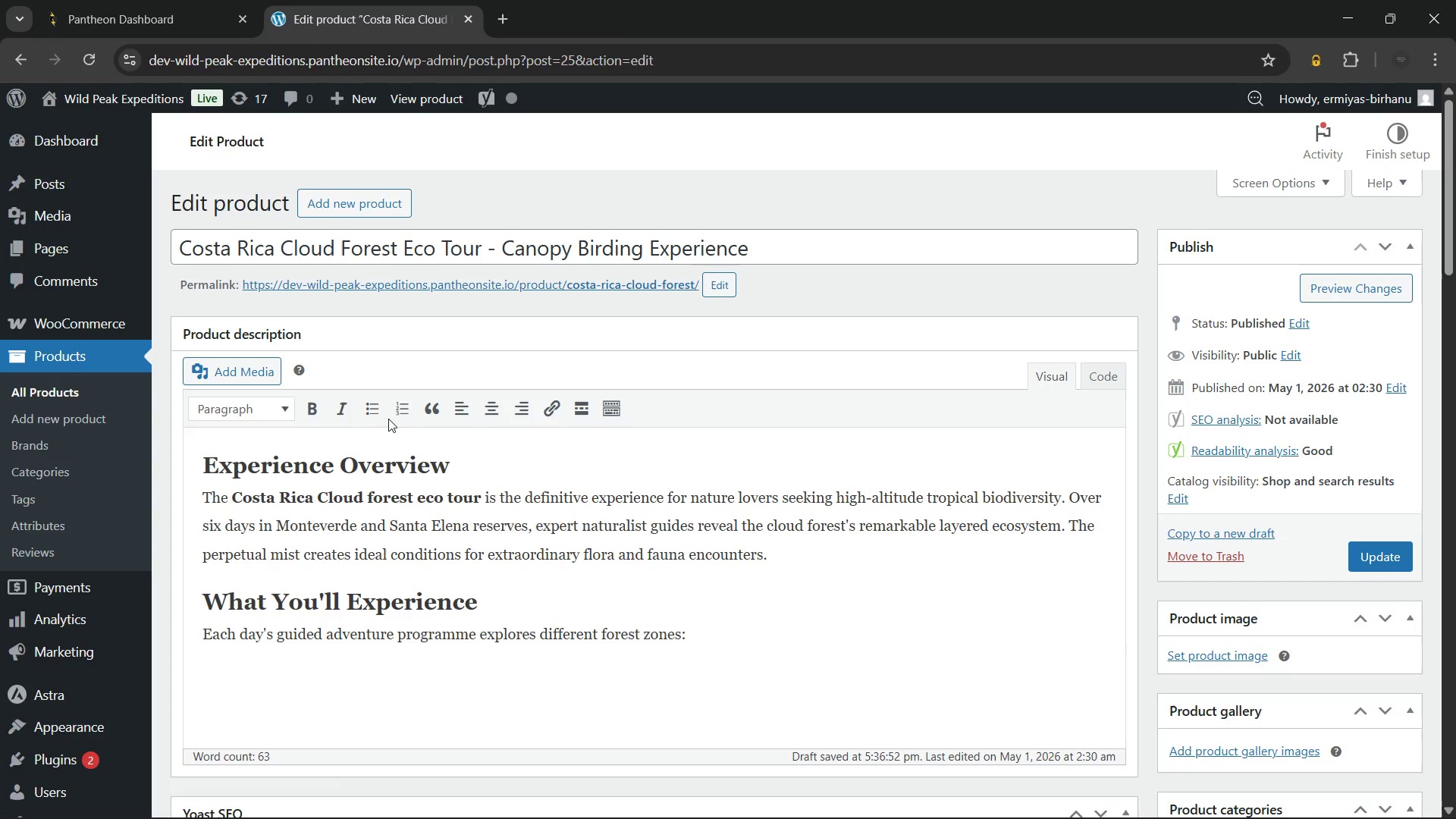 
left_click([384, 412])
 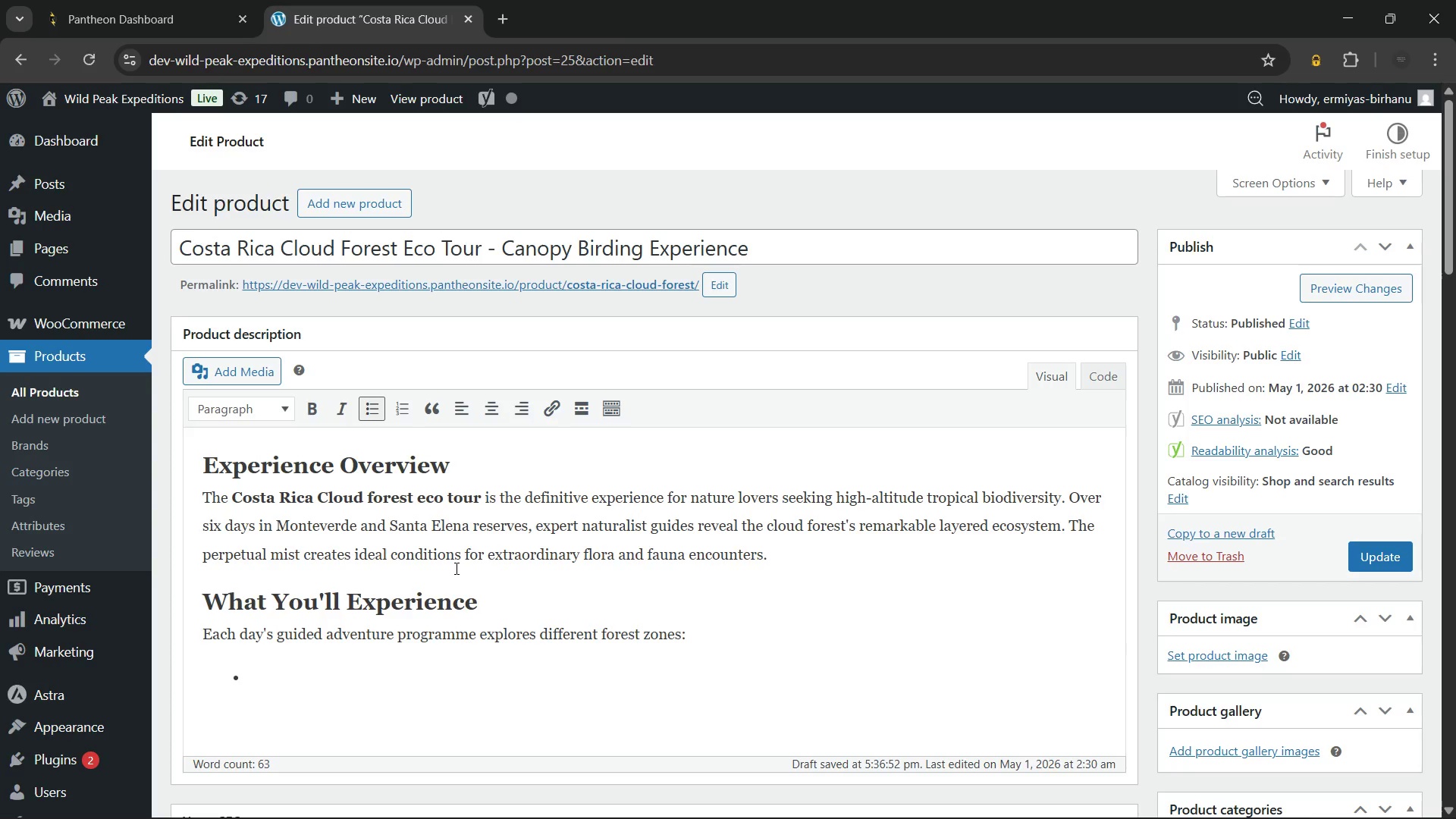 
wait(42.38)
 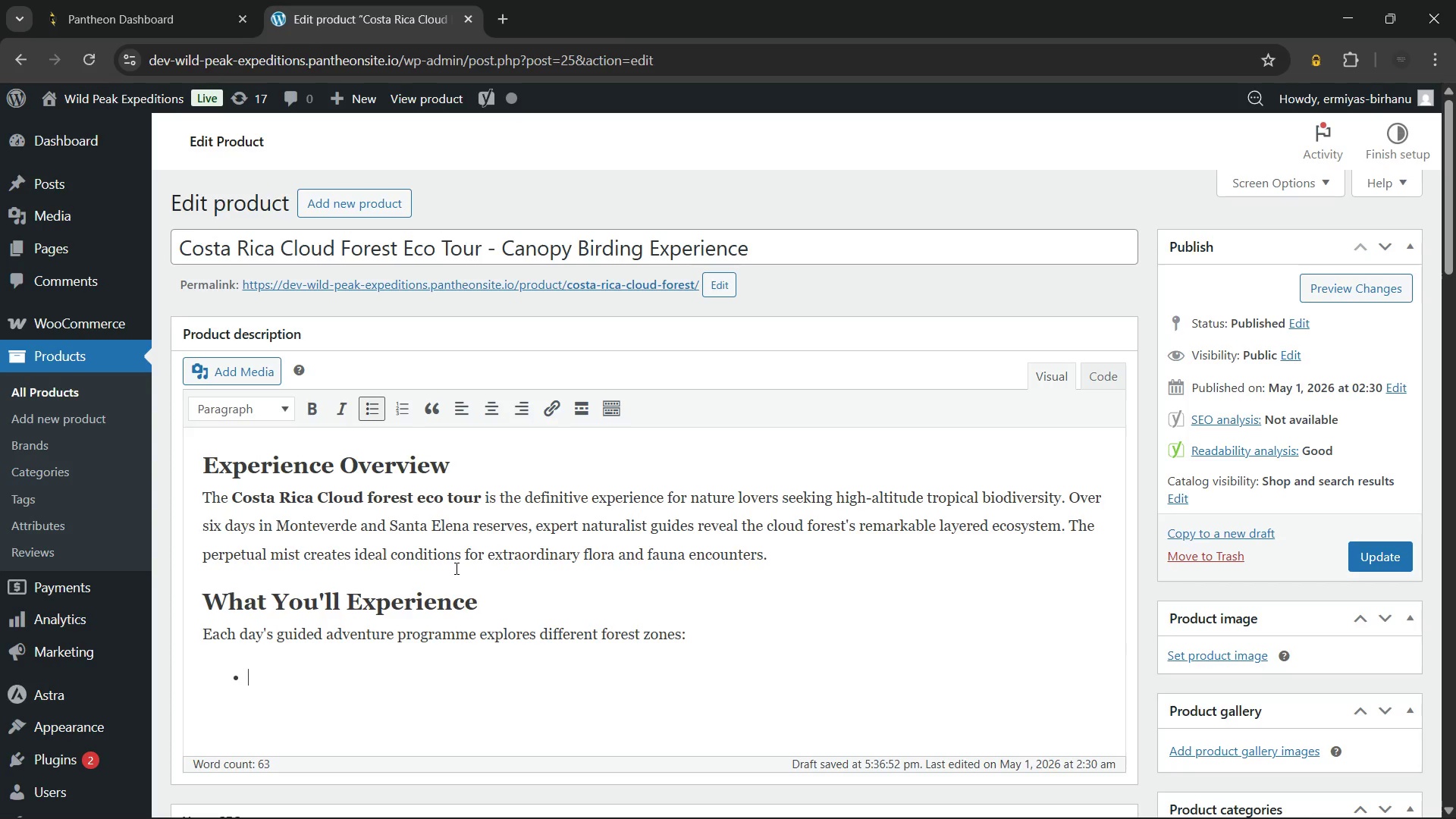 
type(Hanging bridge canopy )
 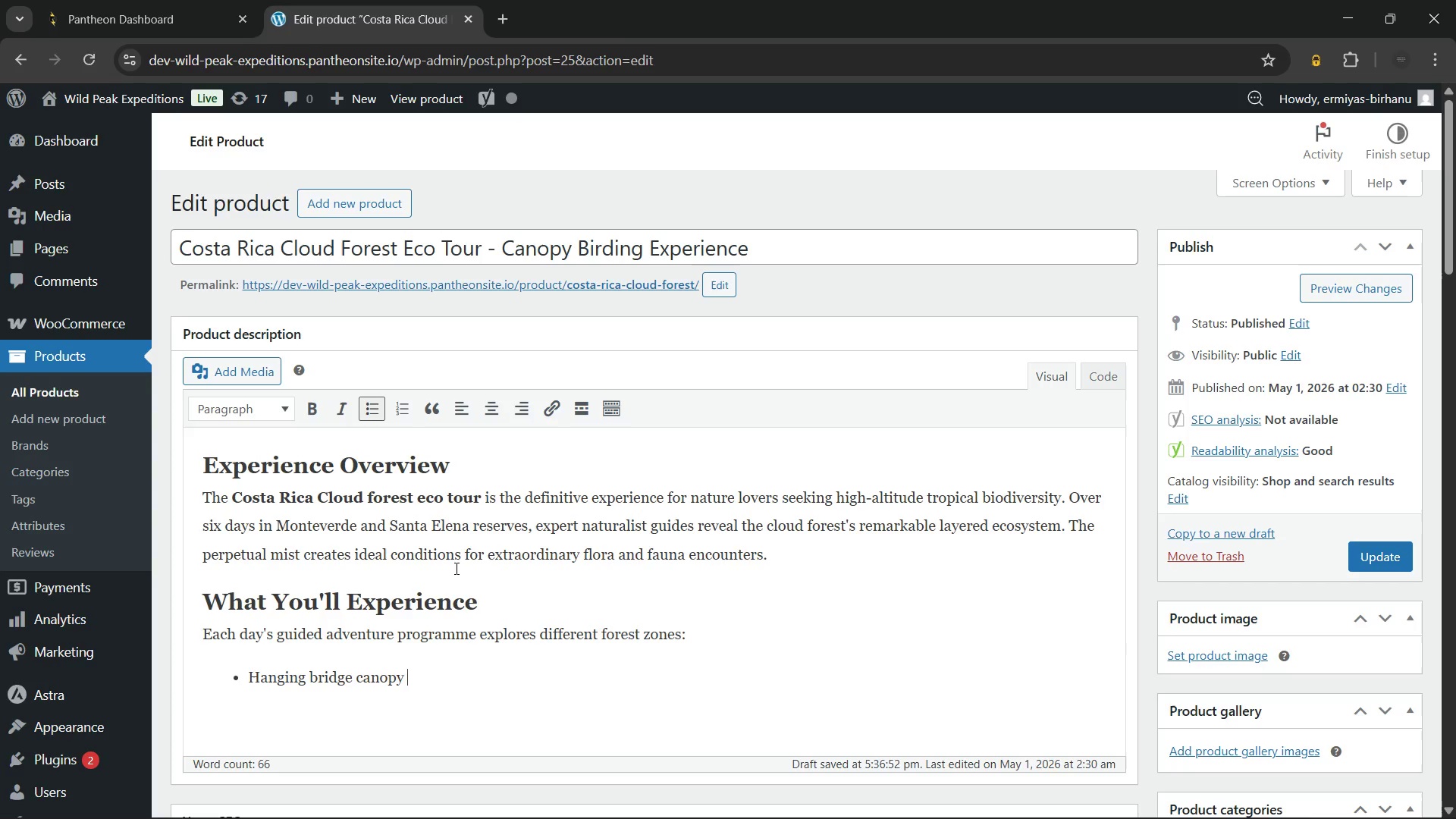 
type(walks 30 m above the forest floor)
 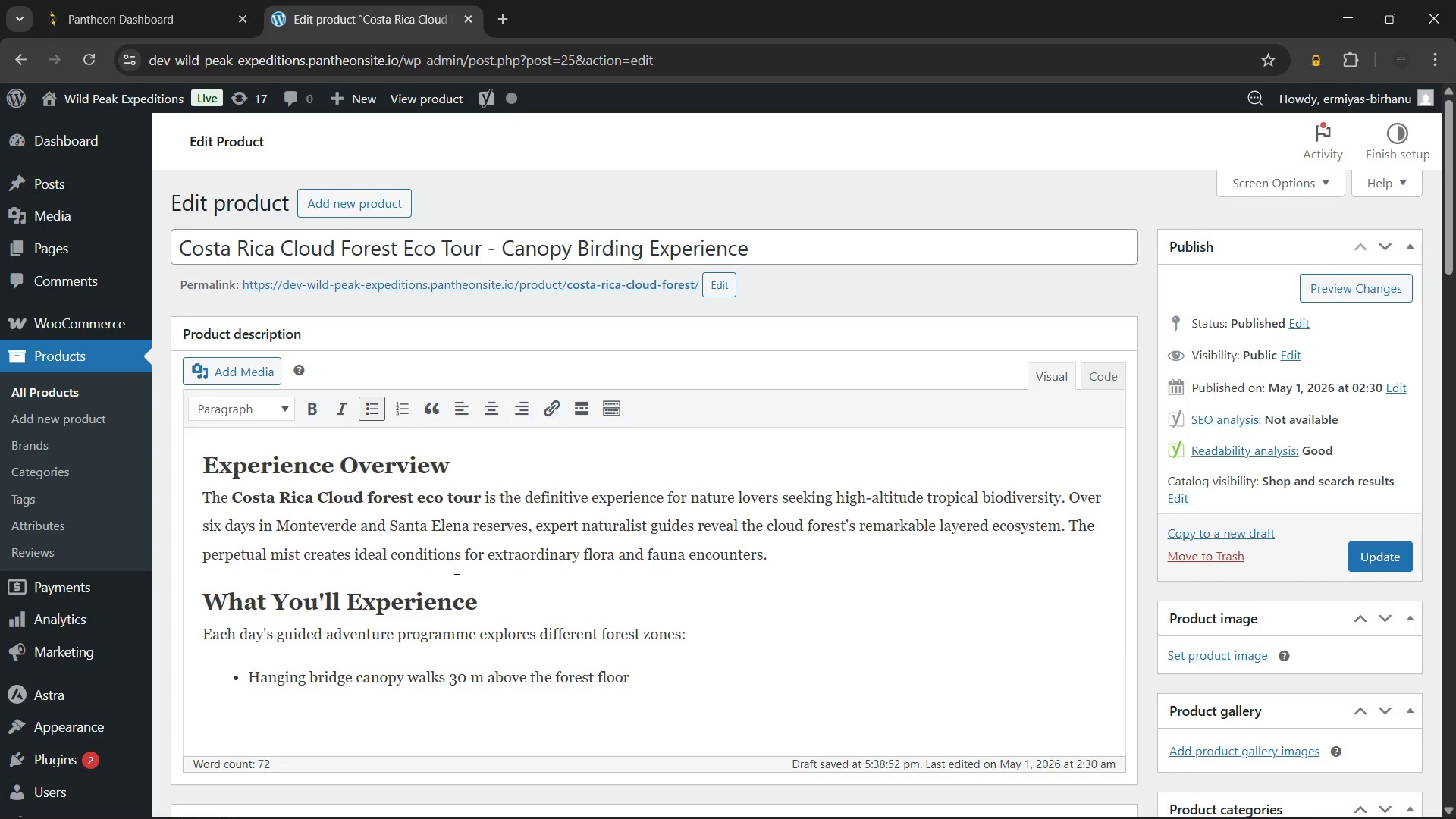 
key(Enter)
 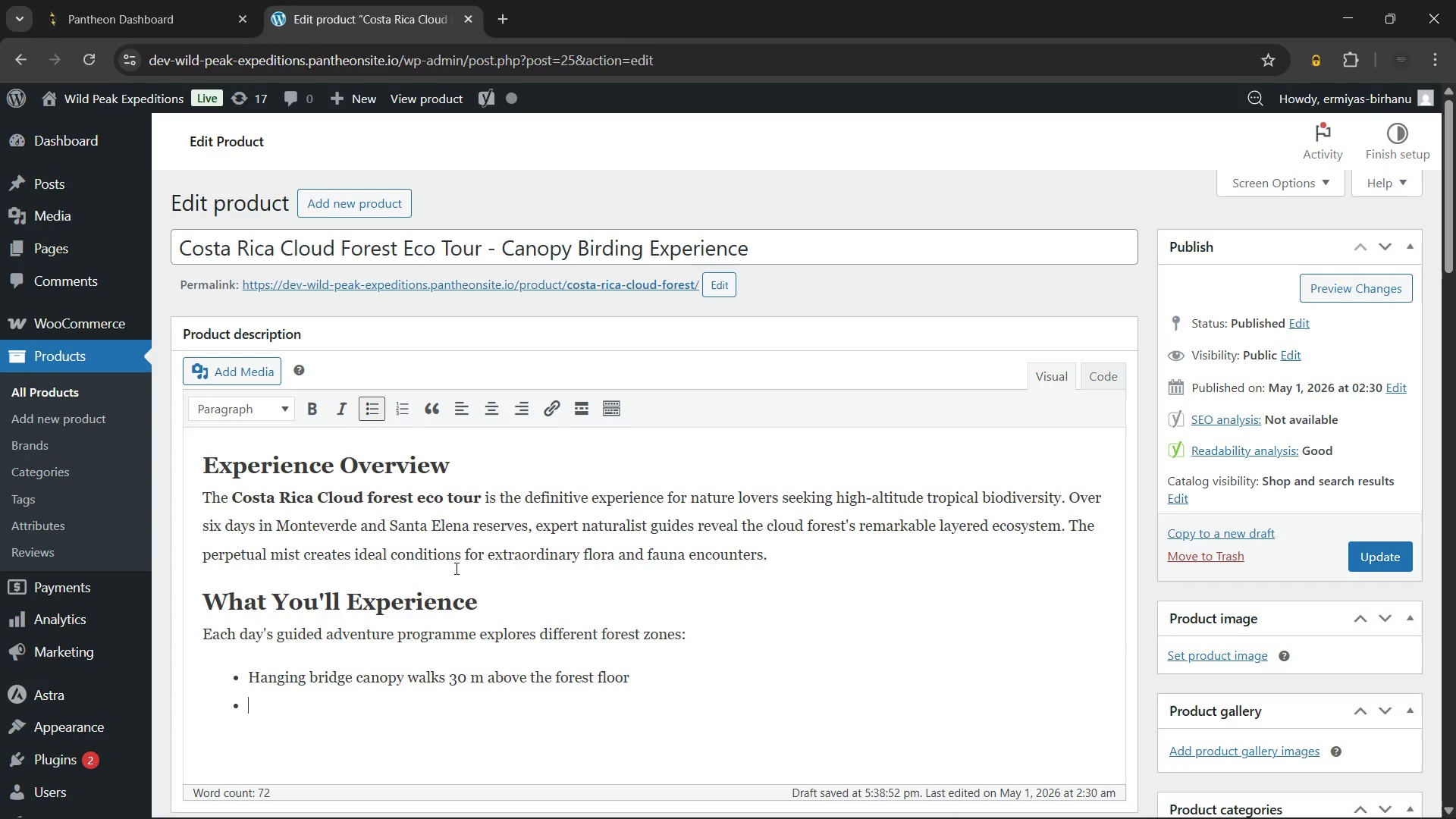 
type(Predawn quetzal observation with specialist bird guides)
 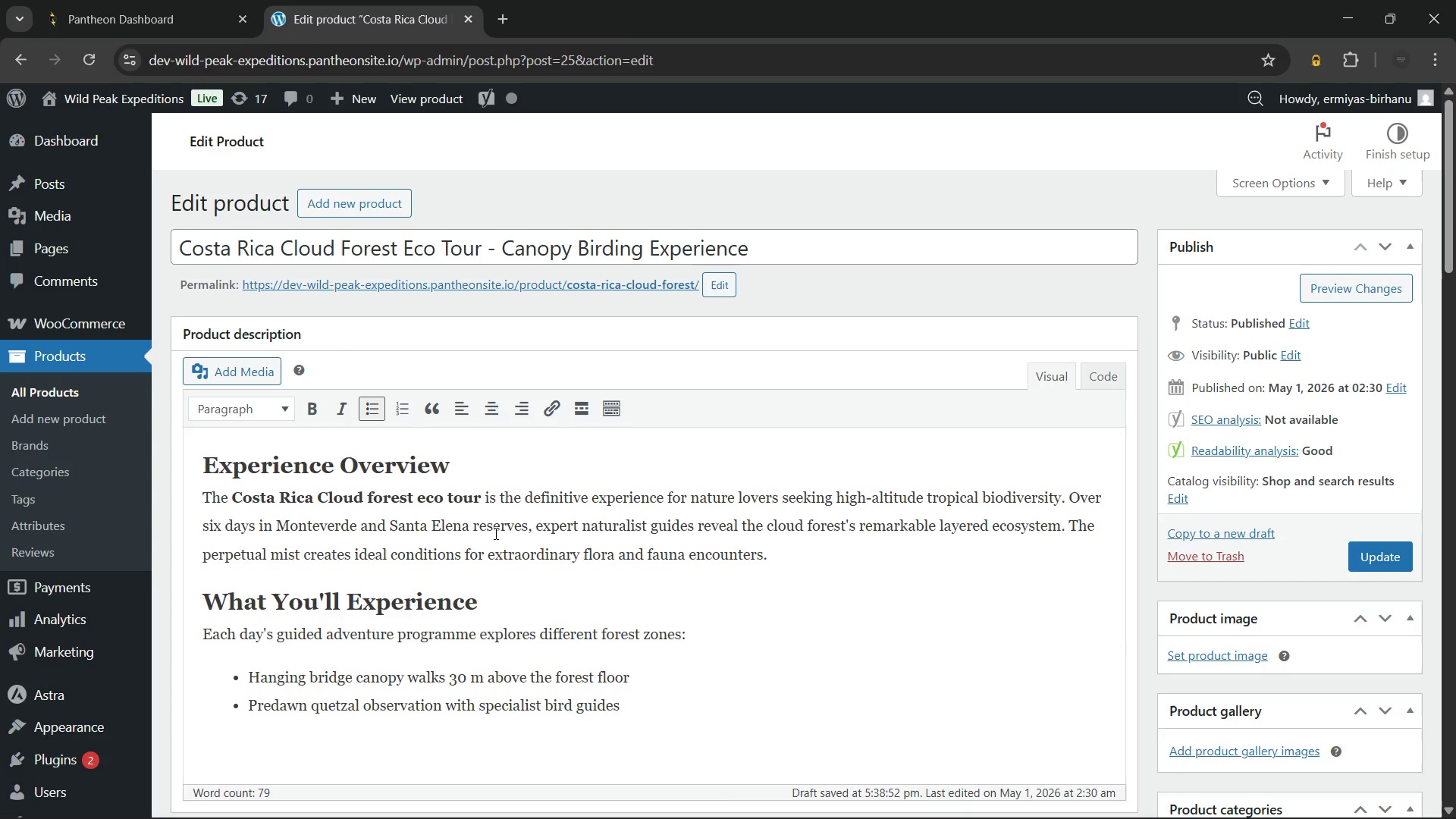 
wait(7.83)
 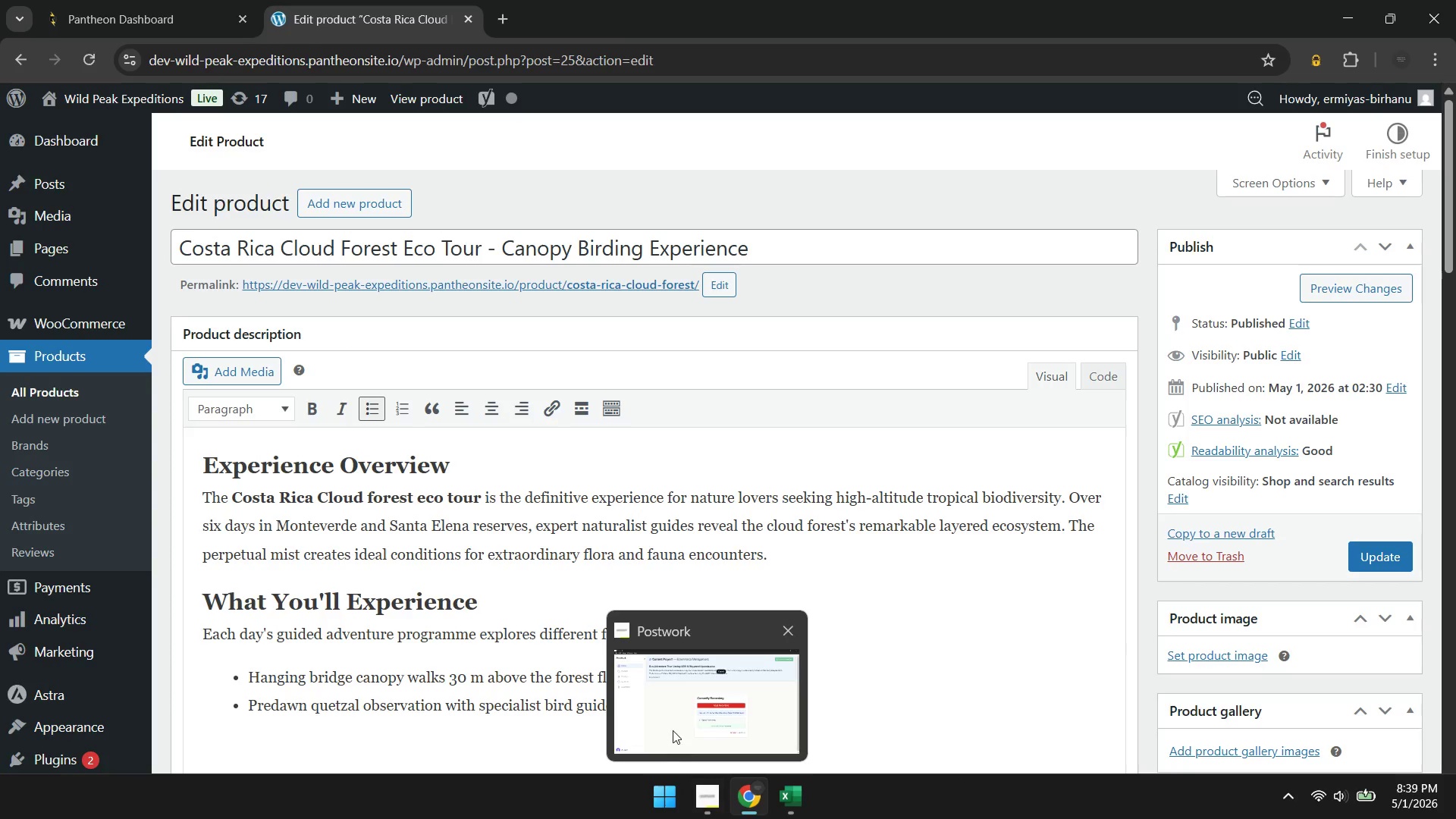 
key(Enter)
 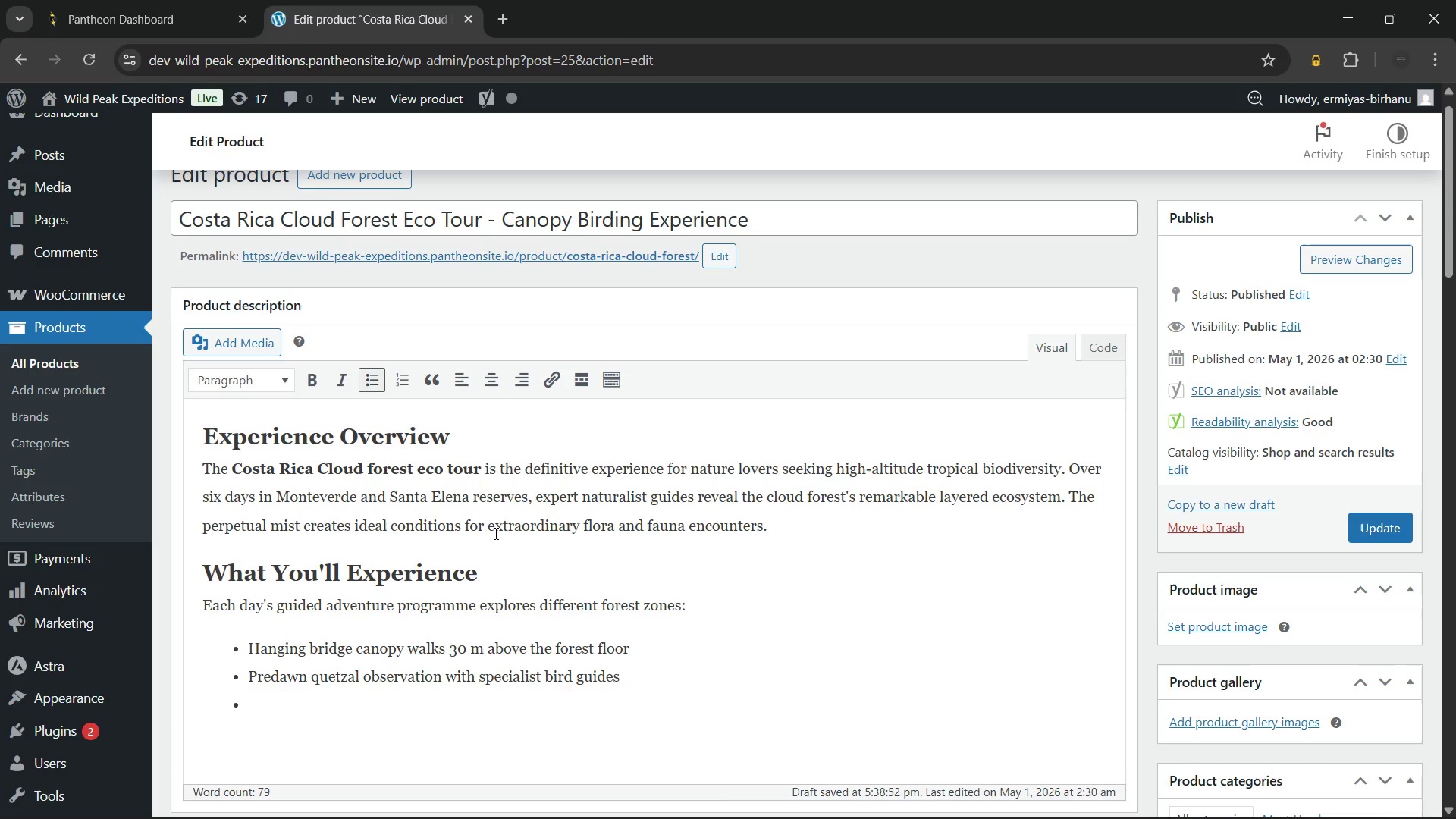 
type(Night walks for tree frogs, kinkajous, and silky anteaters)
 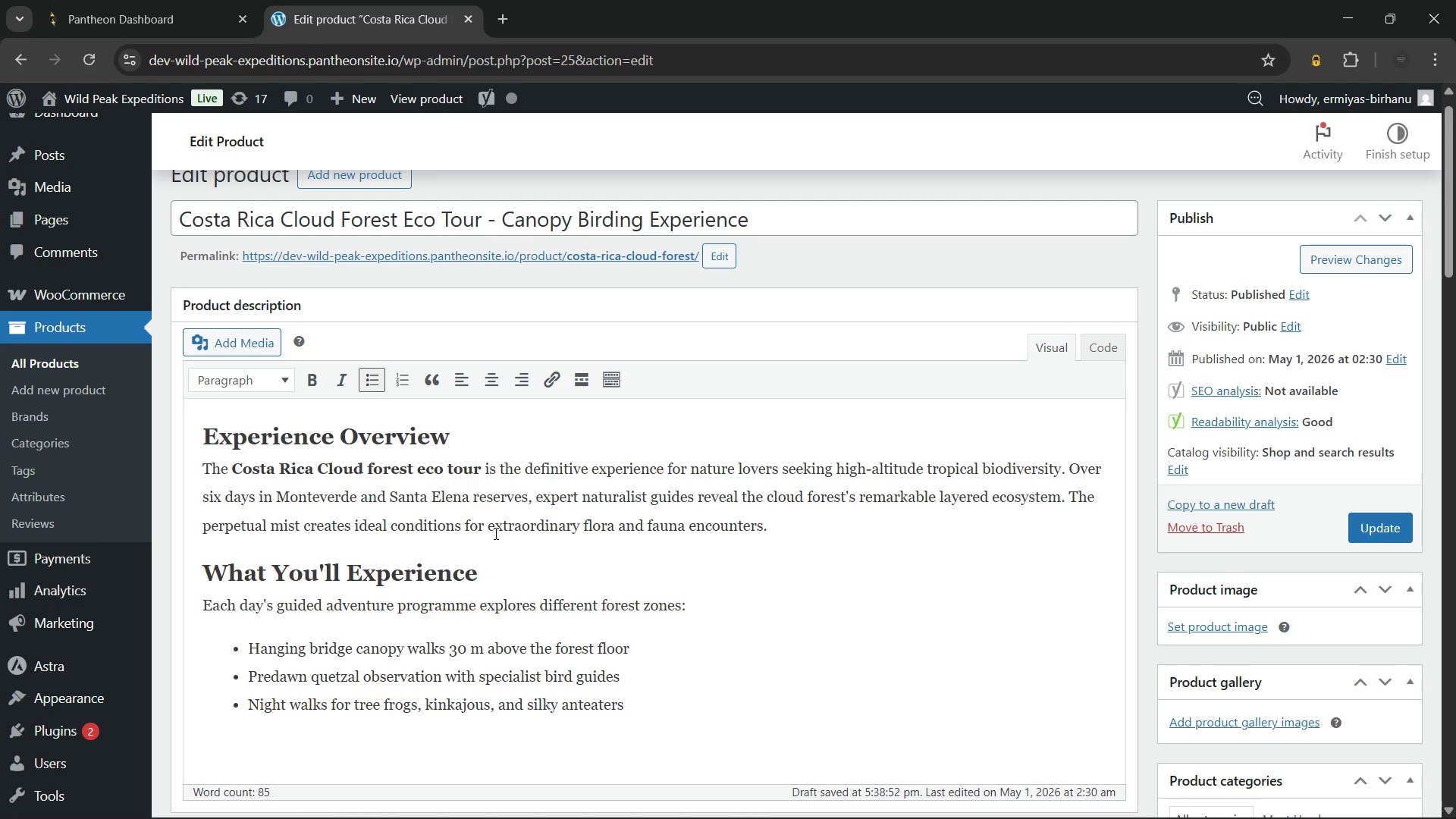 
key(Enter)
 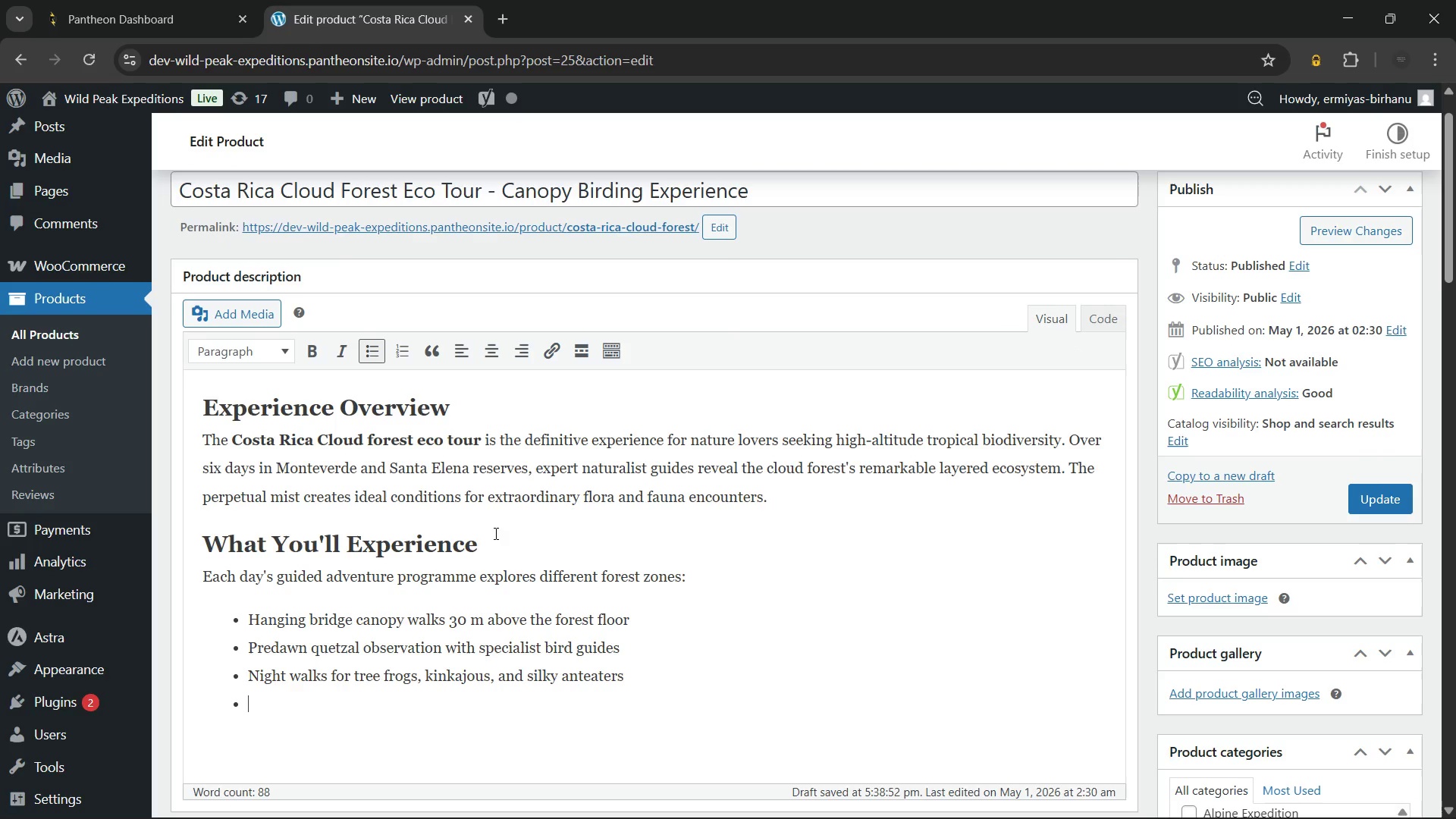 
type(Coffee and chocolate farm tours support agro-conv)
key(Backspace)
type(servation)
 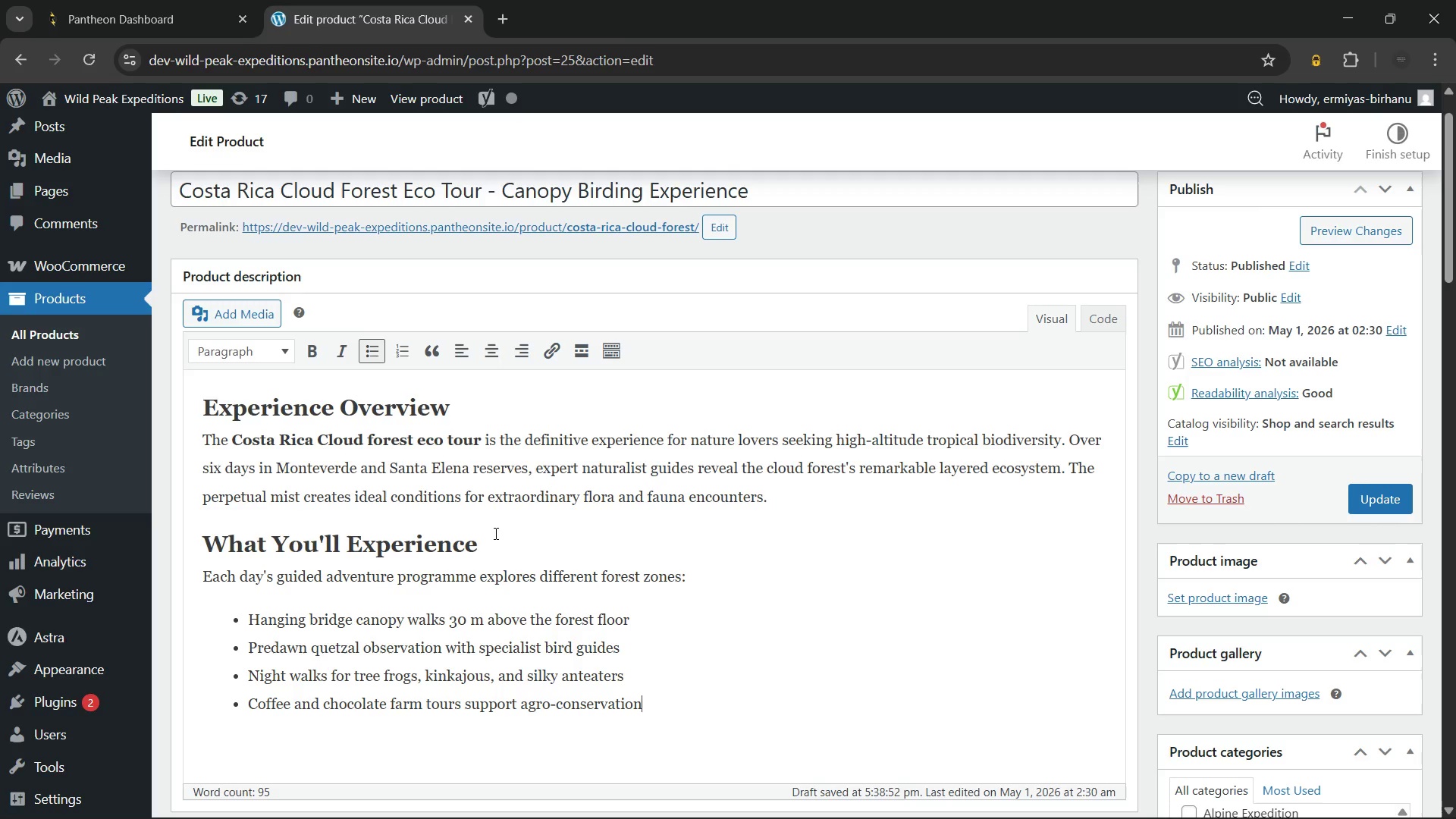 
wait(9.19)
 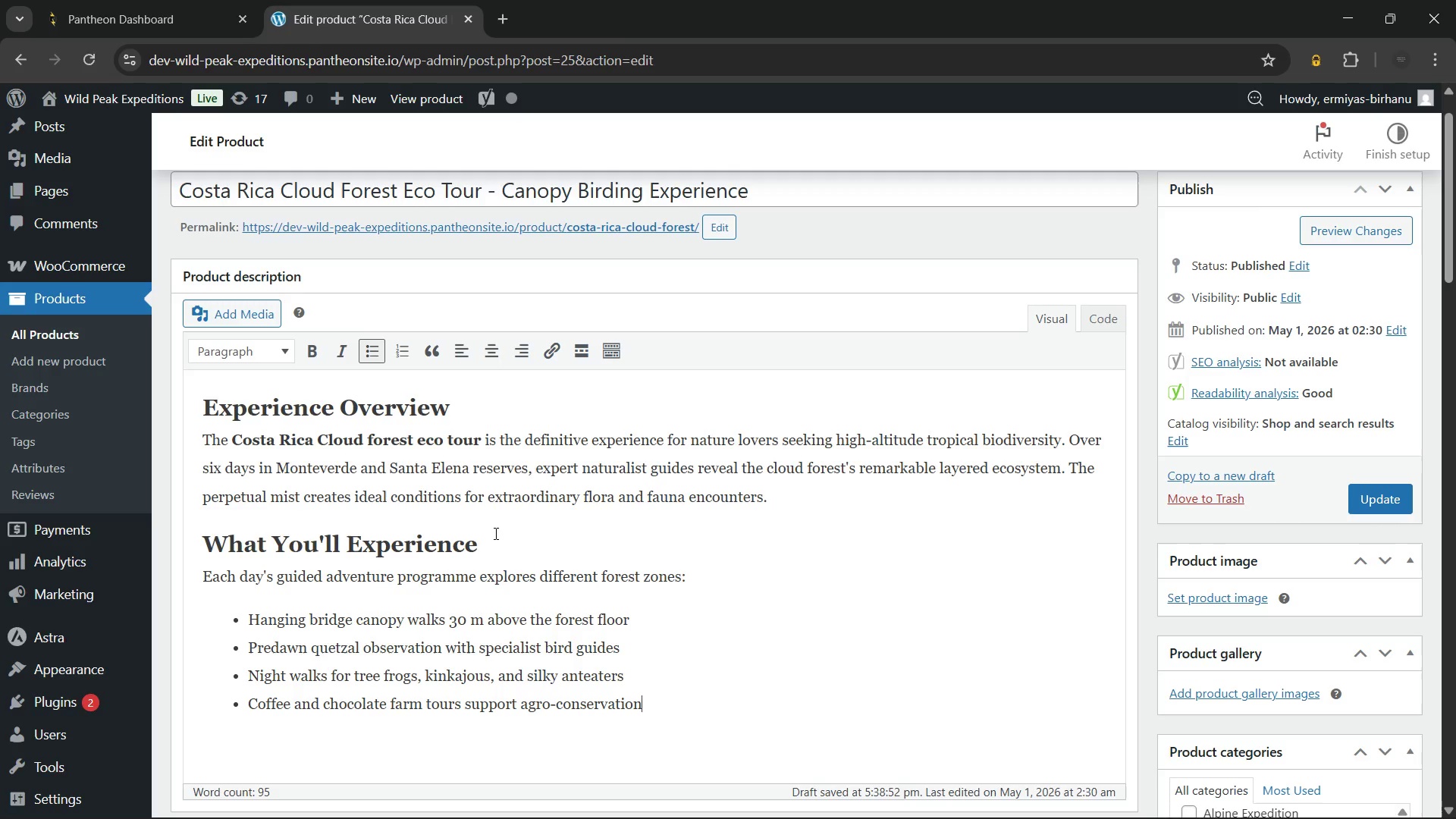 
key(Enter)
 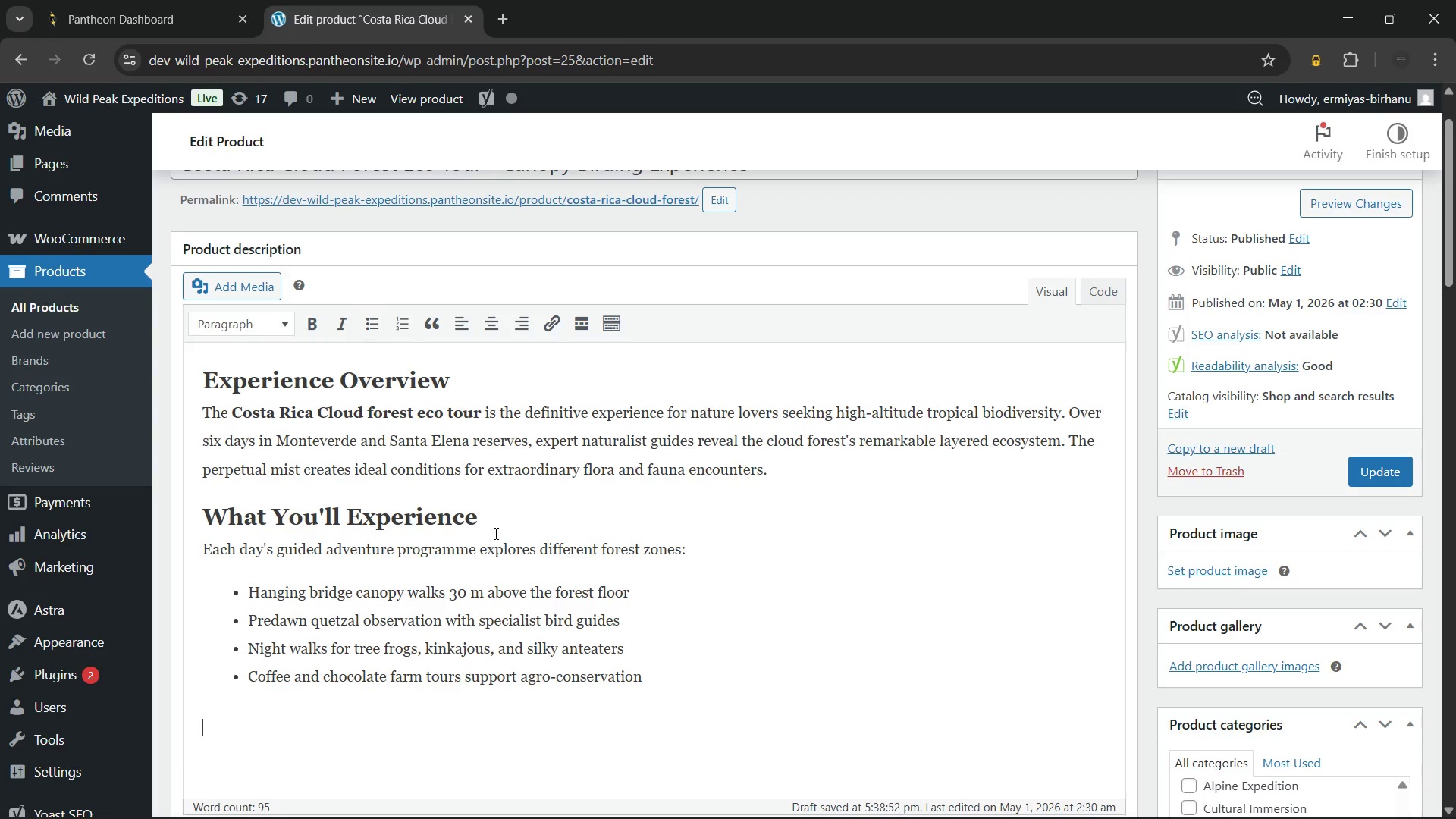 
key(Enter)
 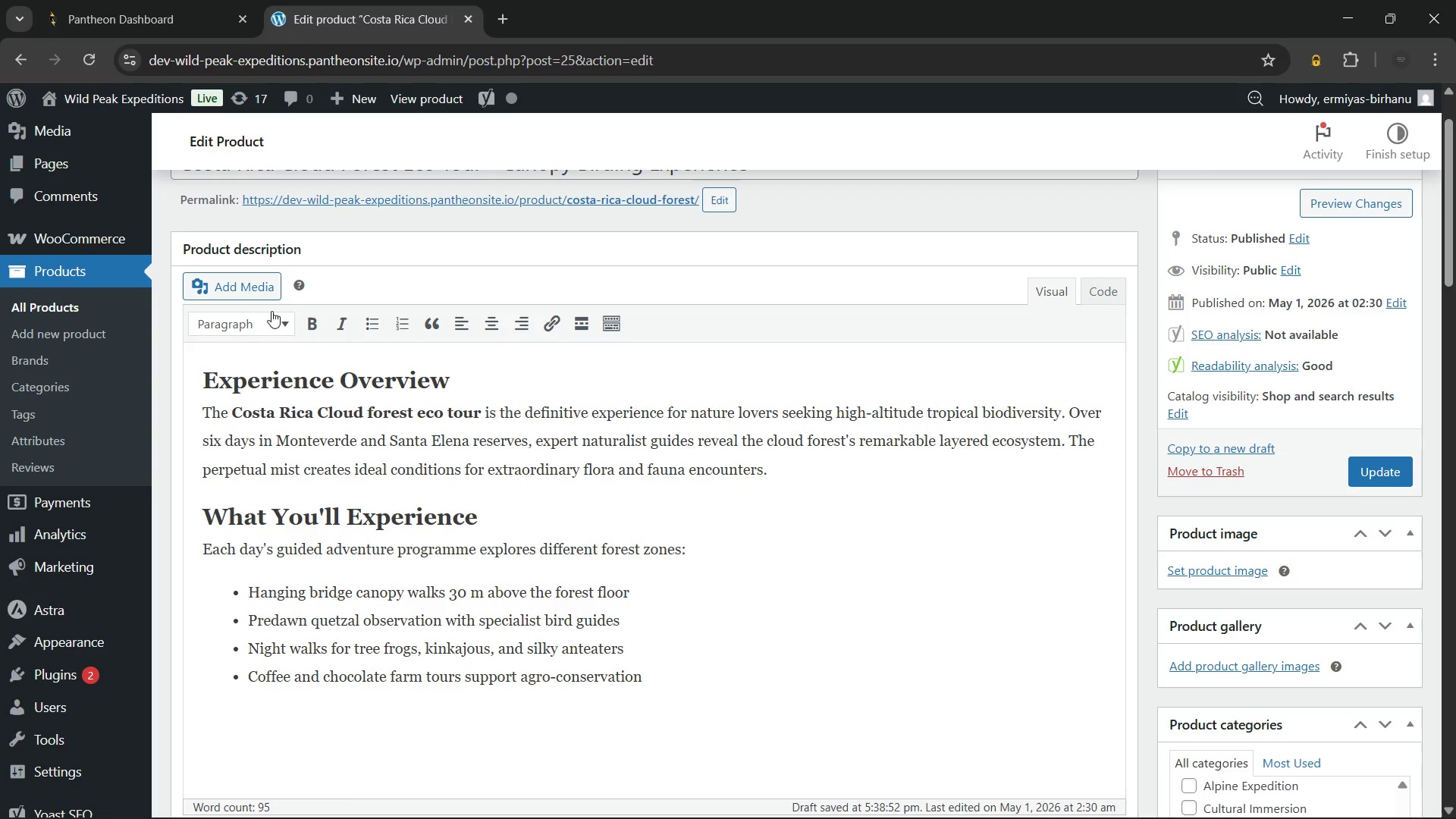 
left_click([274, 327])
 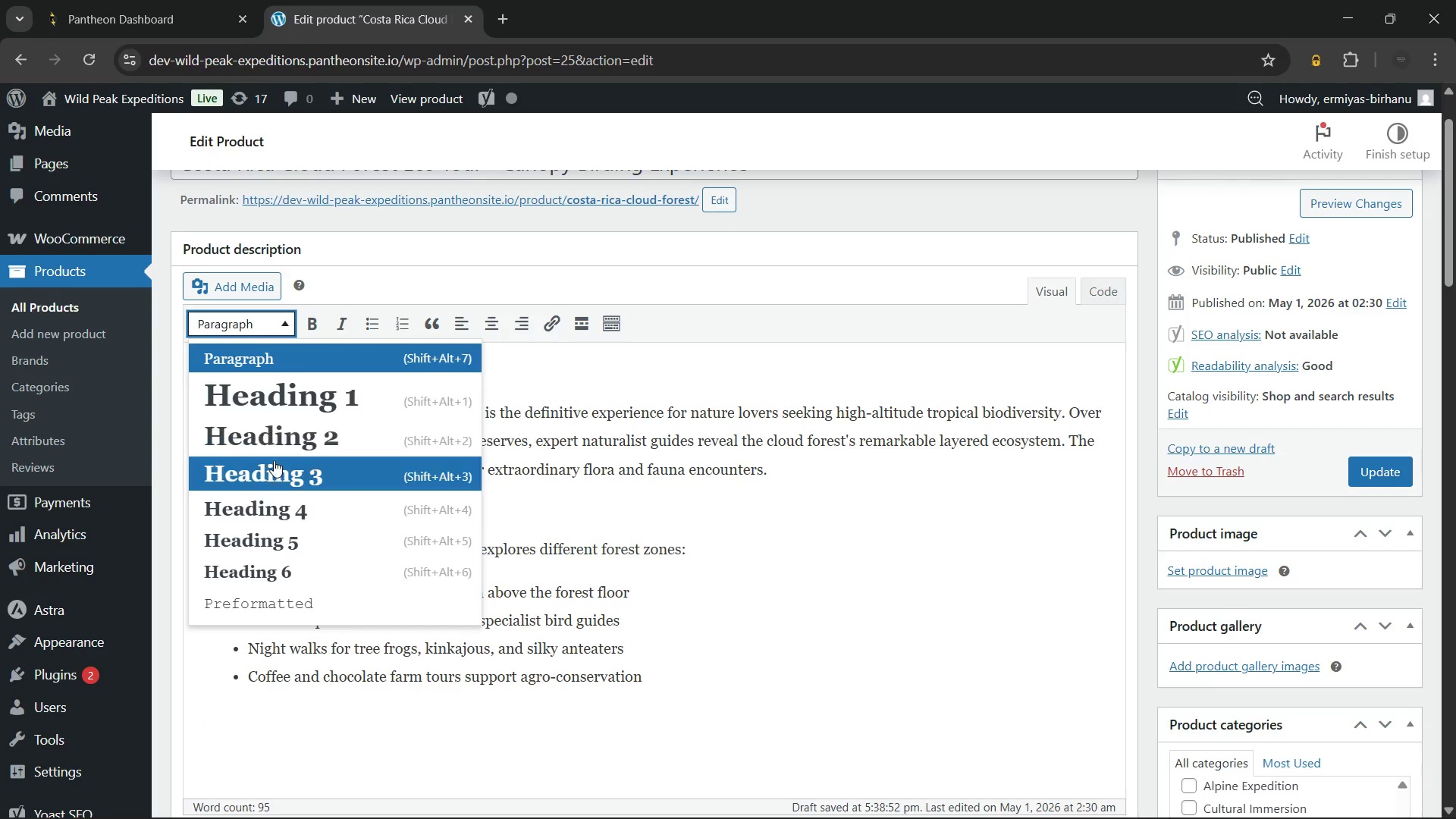 
left_click([273, 466])
 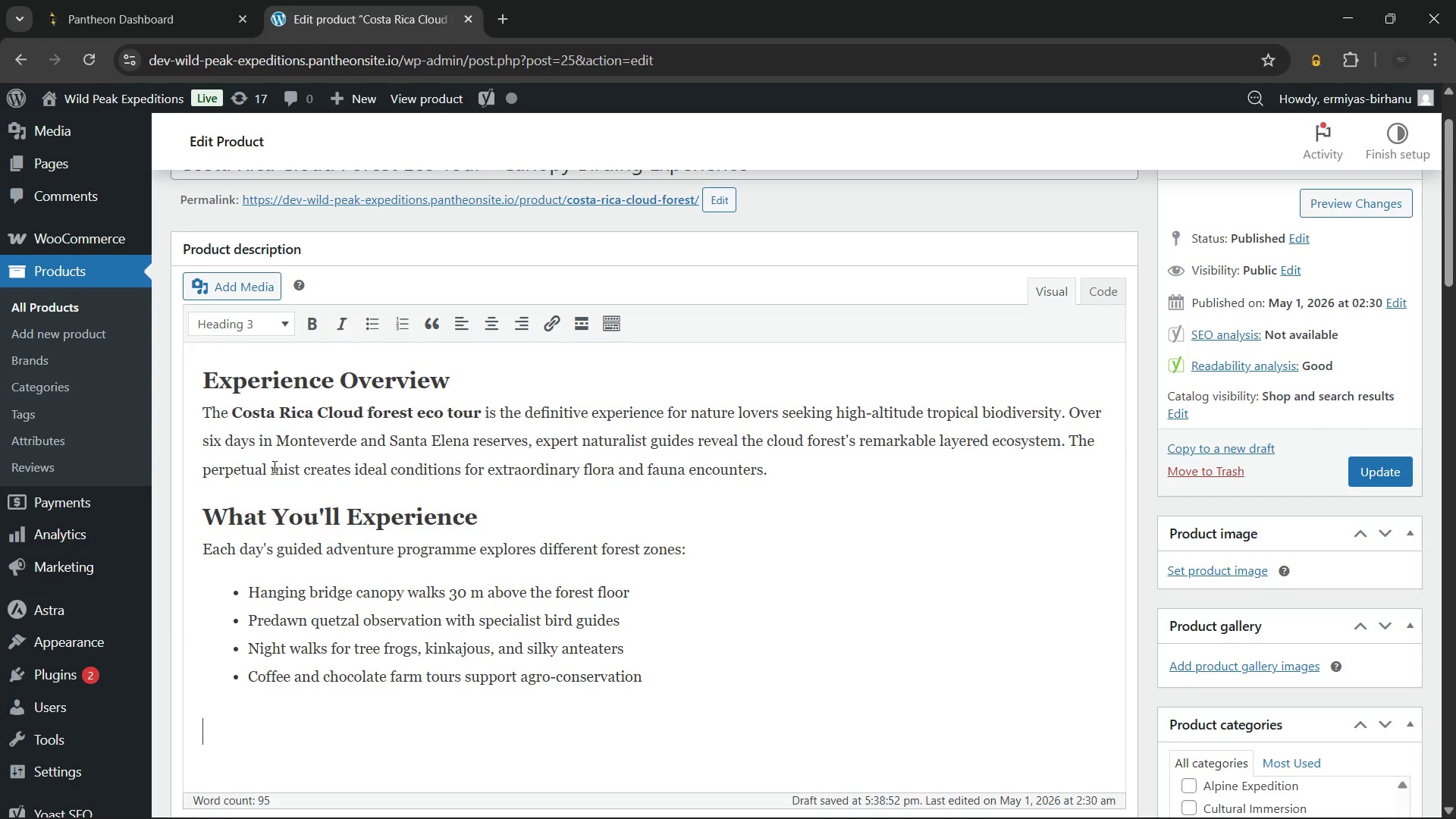 
type(Requirements, Safety & Sustainability)
 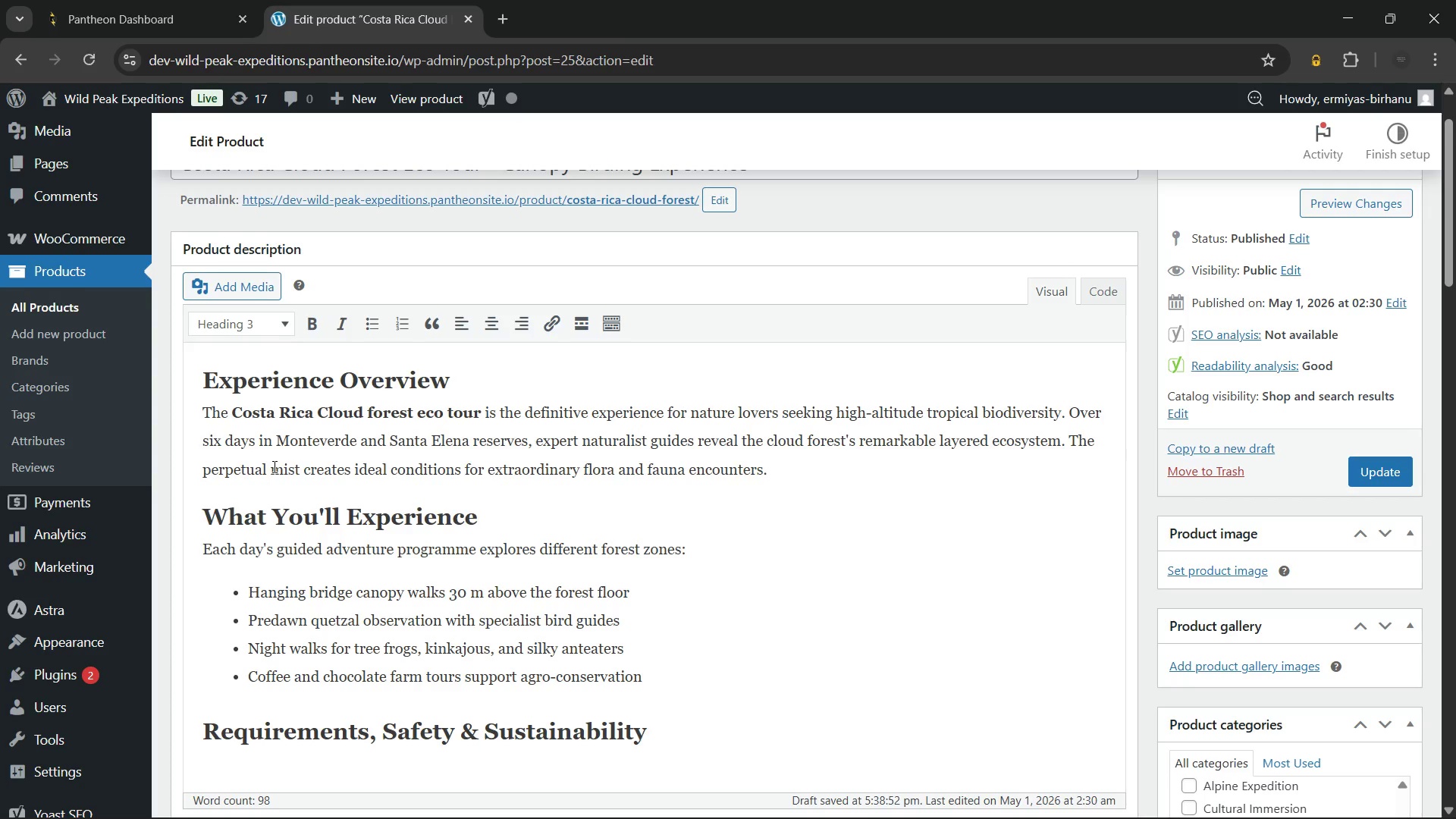 
key(Enter)
 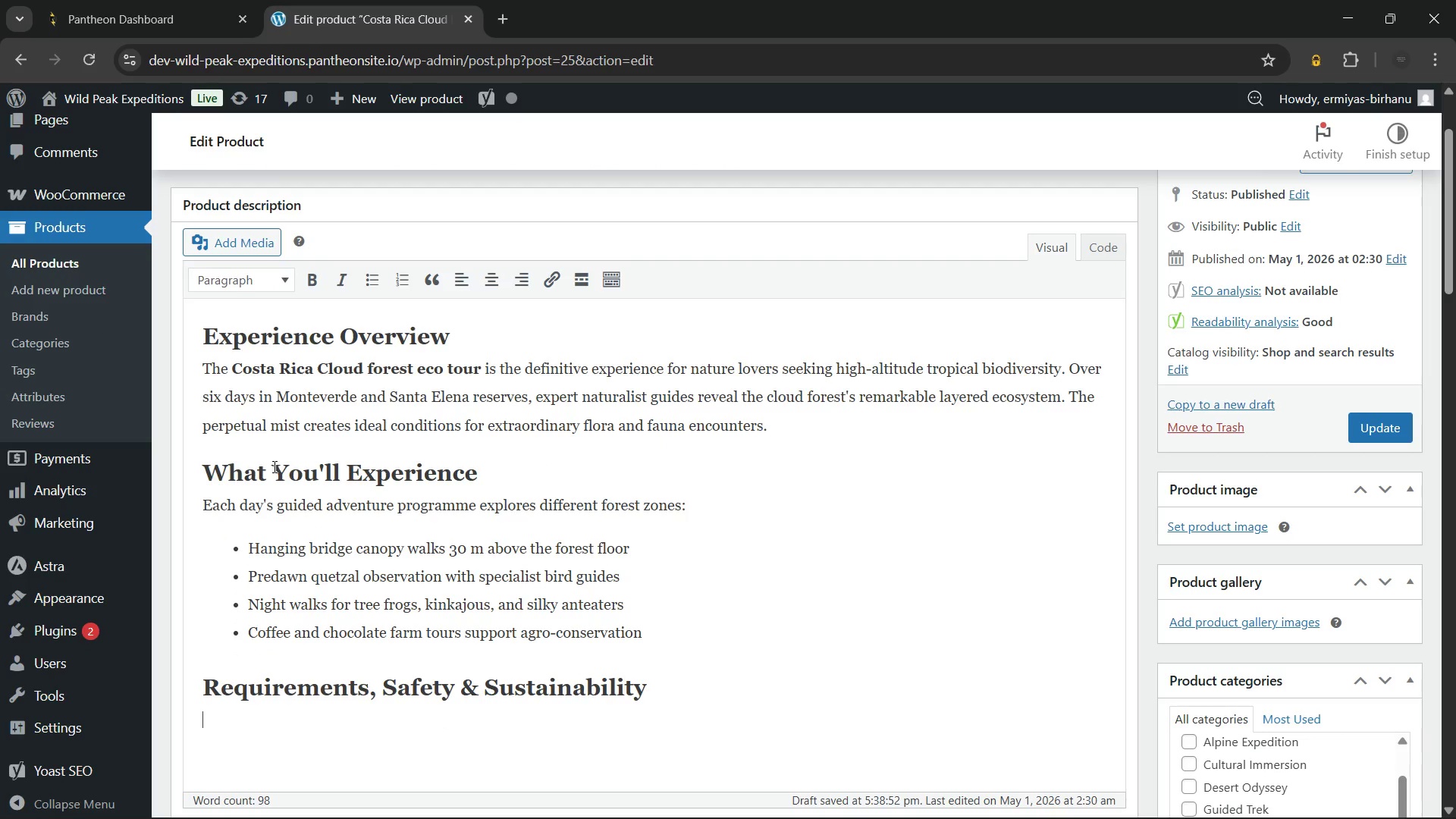 
type(Additionally, this eco-tour holds Certification for Sustainable Tourism from Costa Rica's ICT. Therefore)
 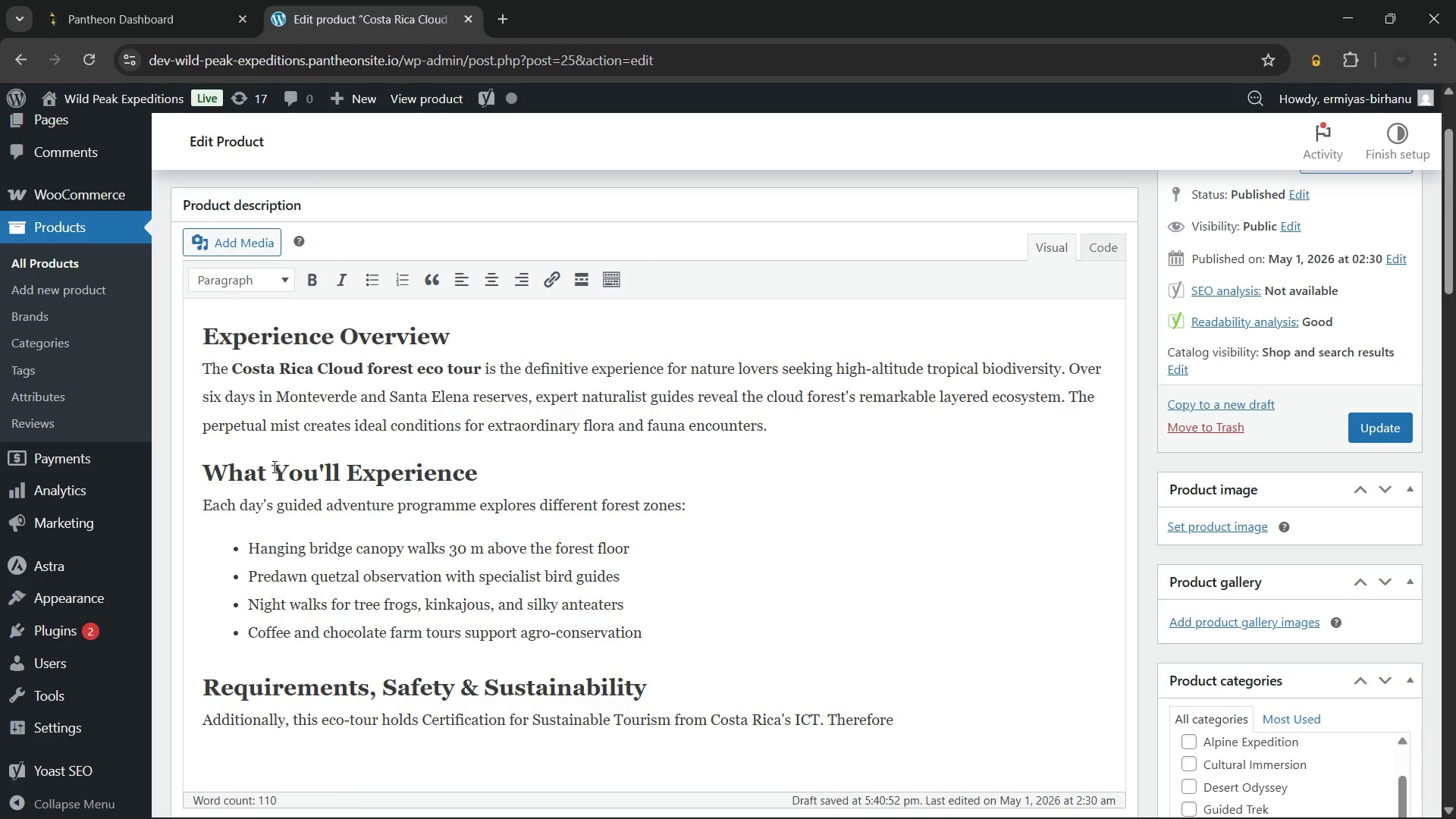 
type(, accomodation and transport partners meet rigorous environmental standards. Meanwhile, maximum elevation of 1,600 m keeps this low-impact travel experience firmly in the easy difficulty category. Howeve)
key(Backspace)
key(Backspace)
key(Backspace)
key(Backspace)
key(Backspace)
key(Backspace)
 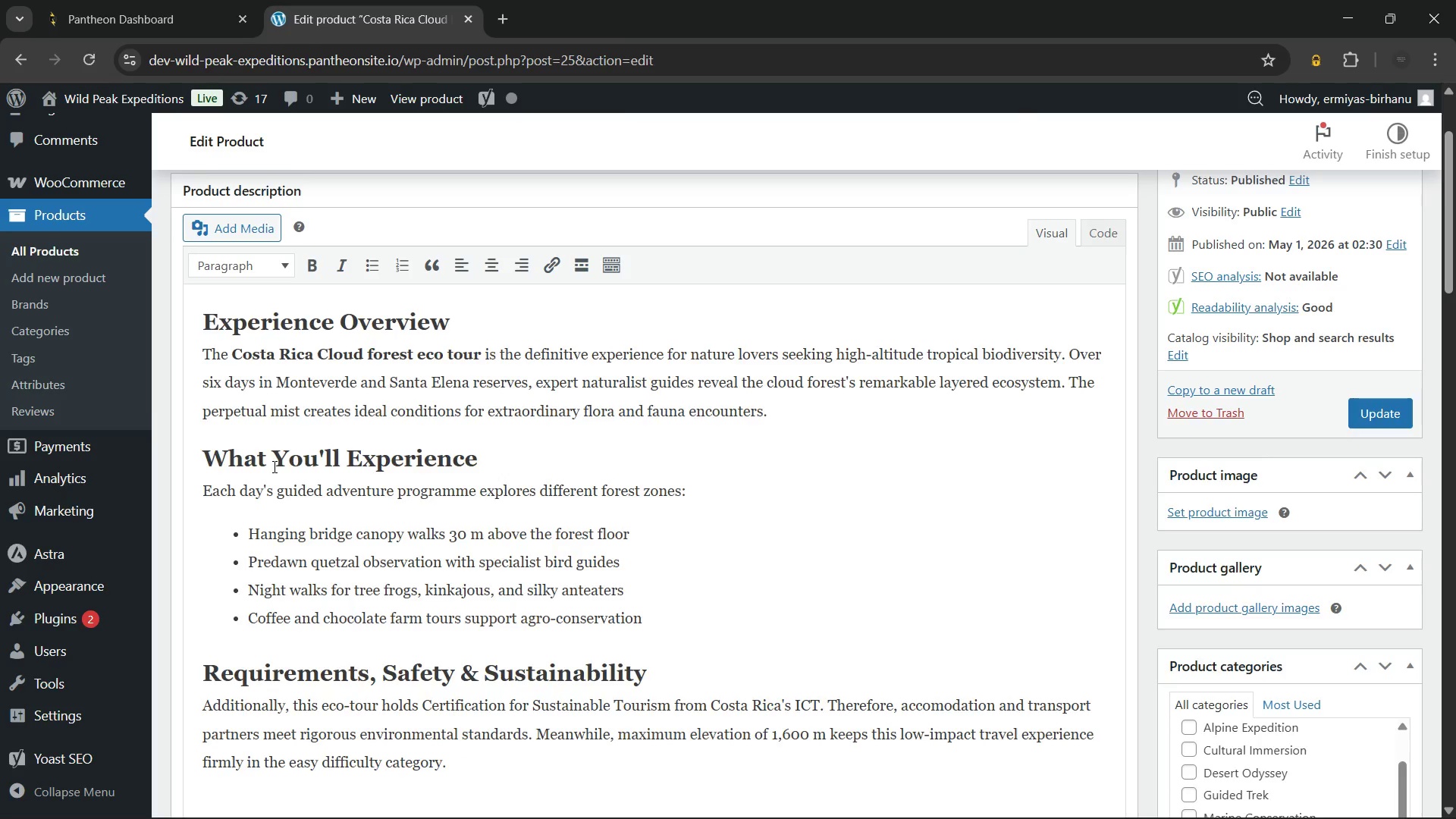 
 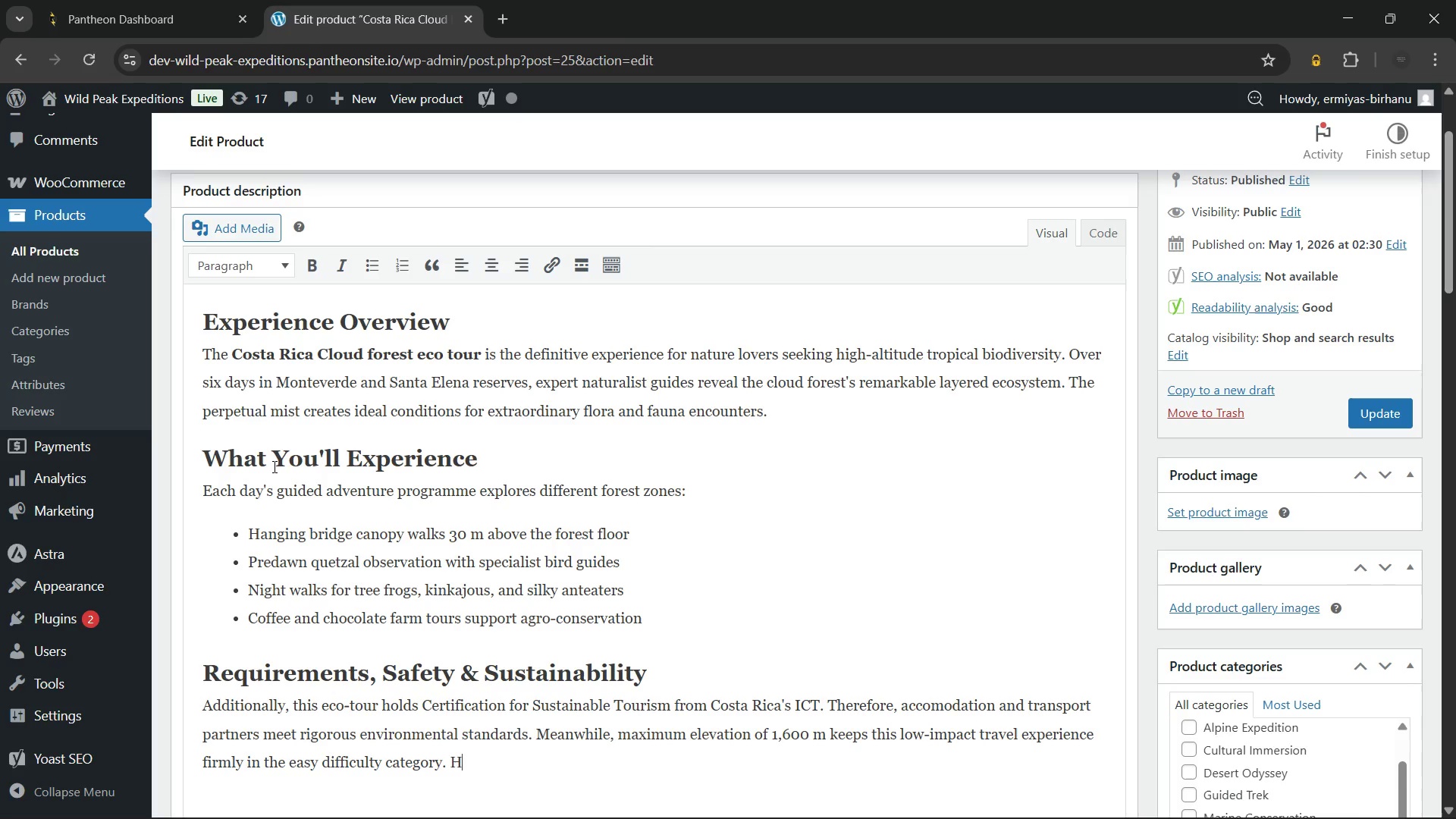 
key(Enter)
 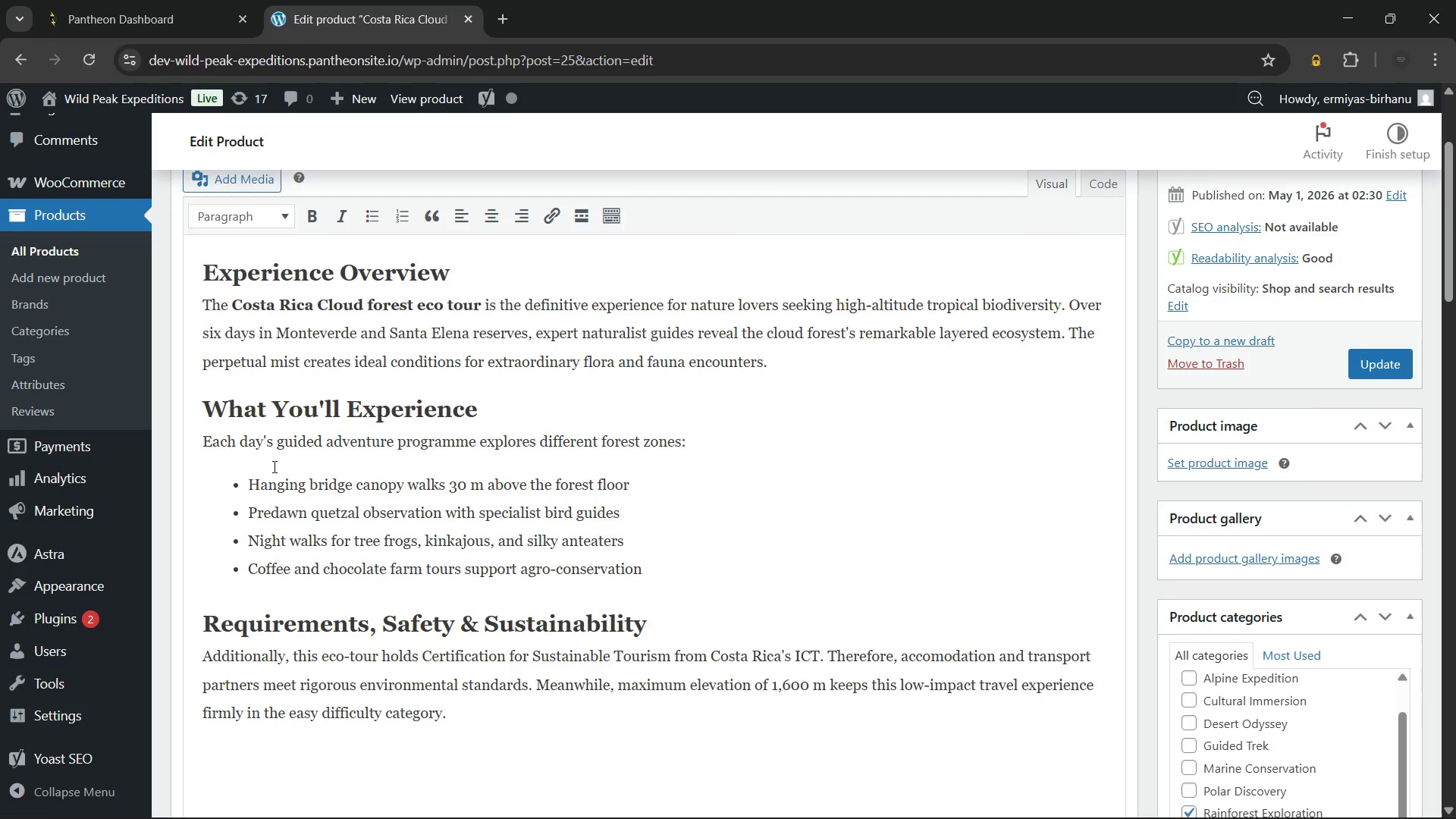 
type(Hov)
key(Backspace)
type(wever, trails can be steep and muddy, so proper footwear is strongly advised. This wildlife expedition demonstrates that ecological richness and responsible tourism can coexist beautifully.)
 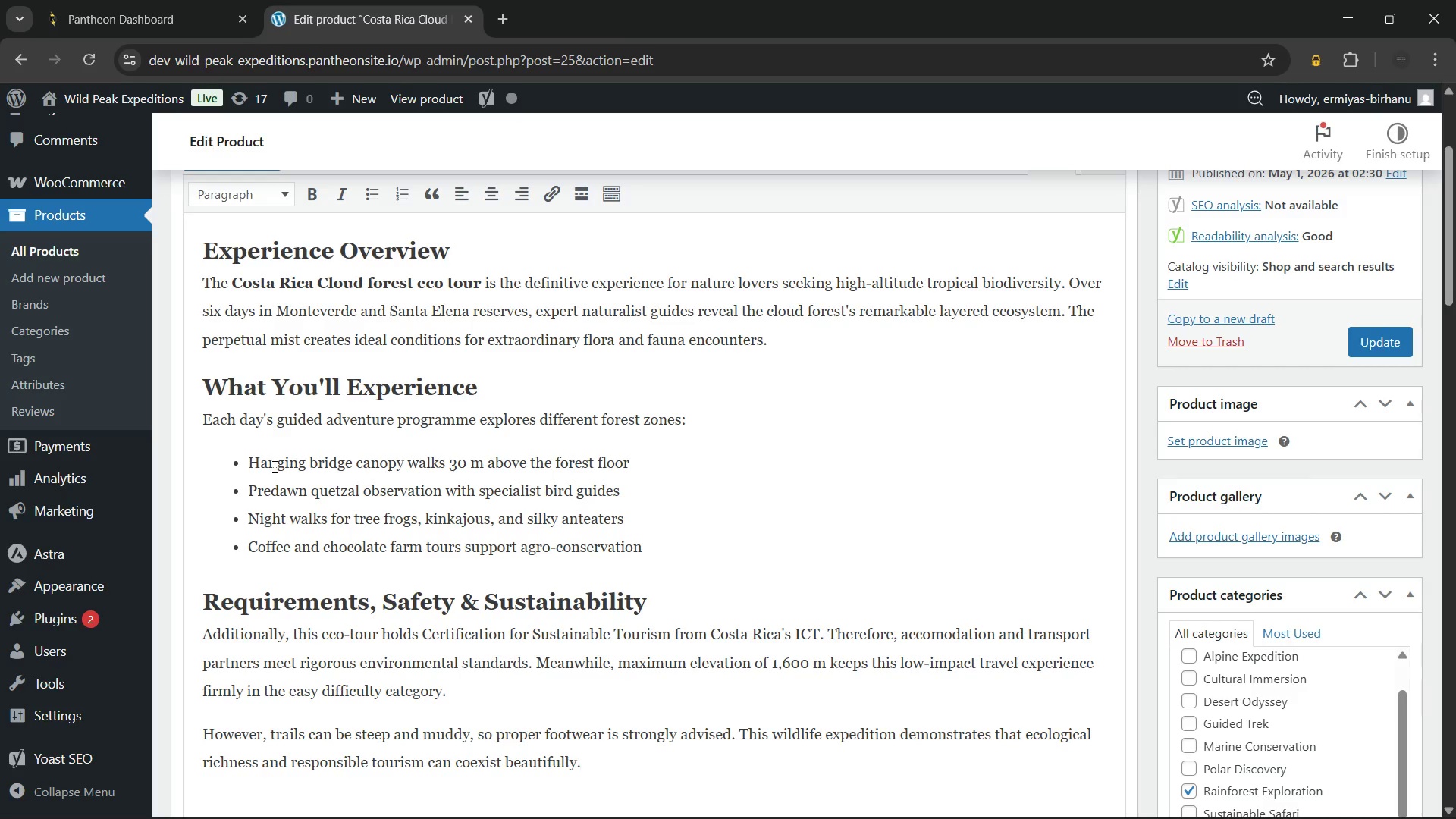 
wait(77.16)
 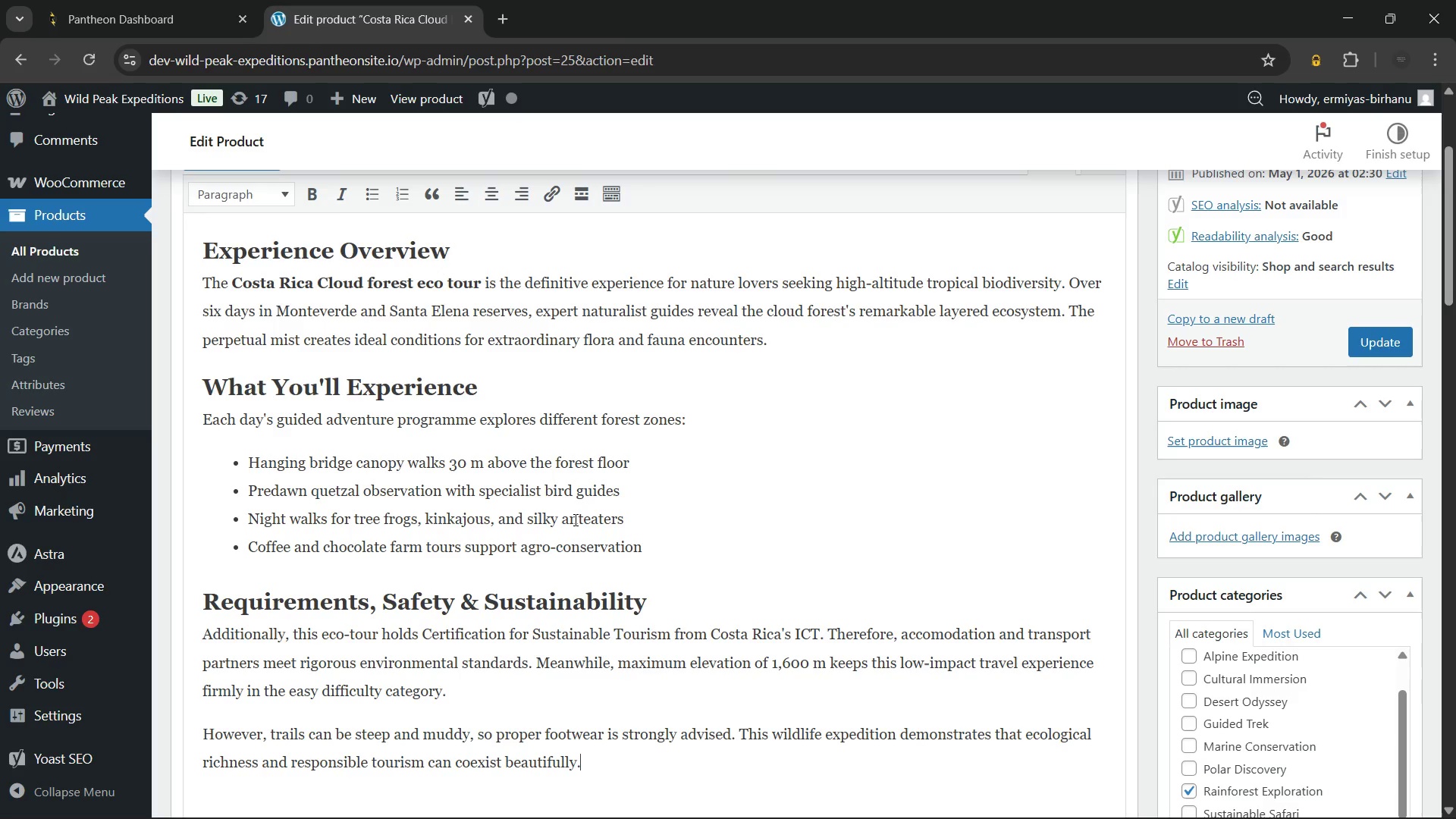 
scroll: coordinate [485, 441], scroll_direction: up, amount: 2.0
 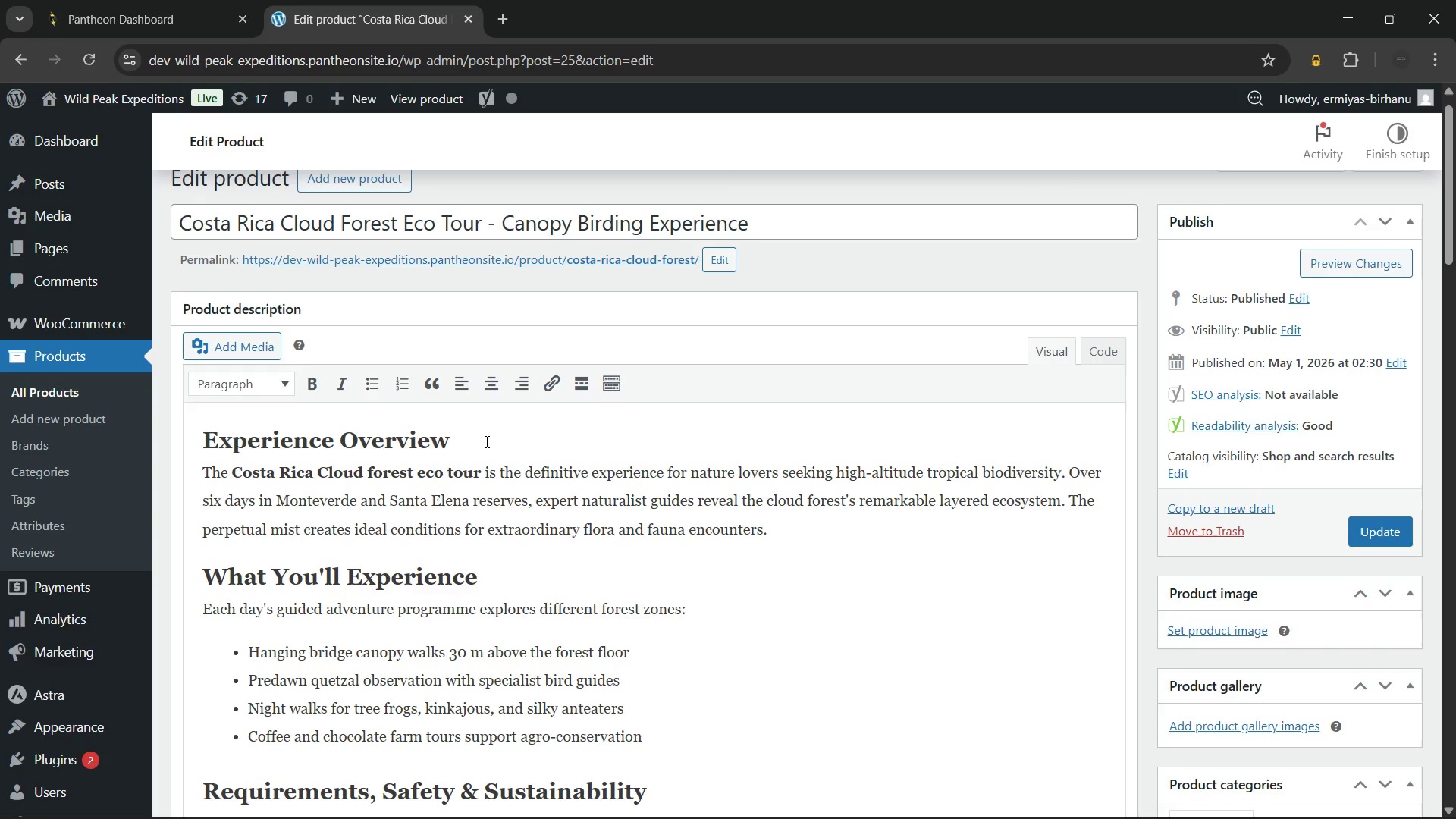 
wait(50.67)
 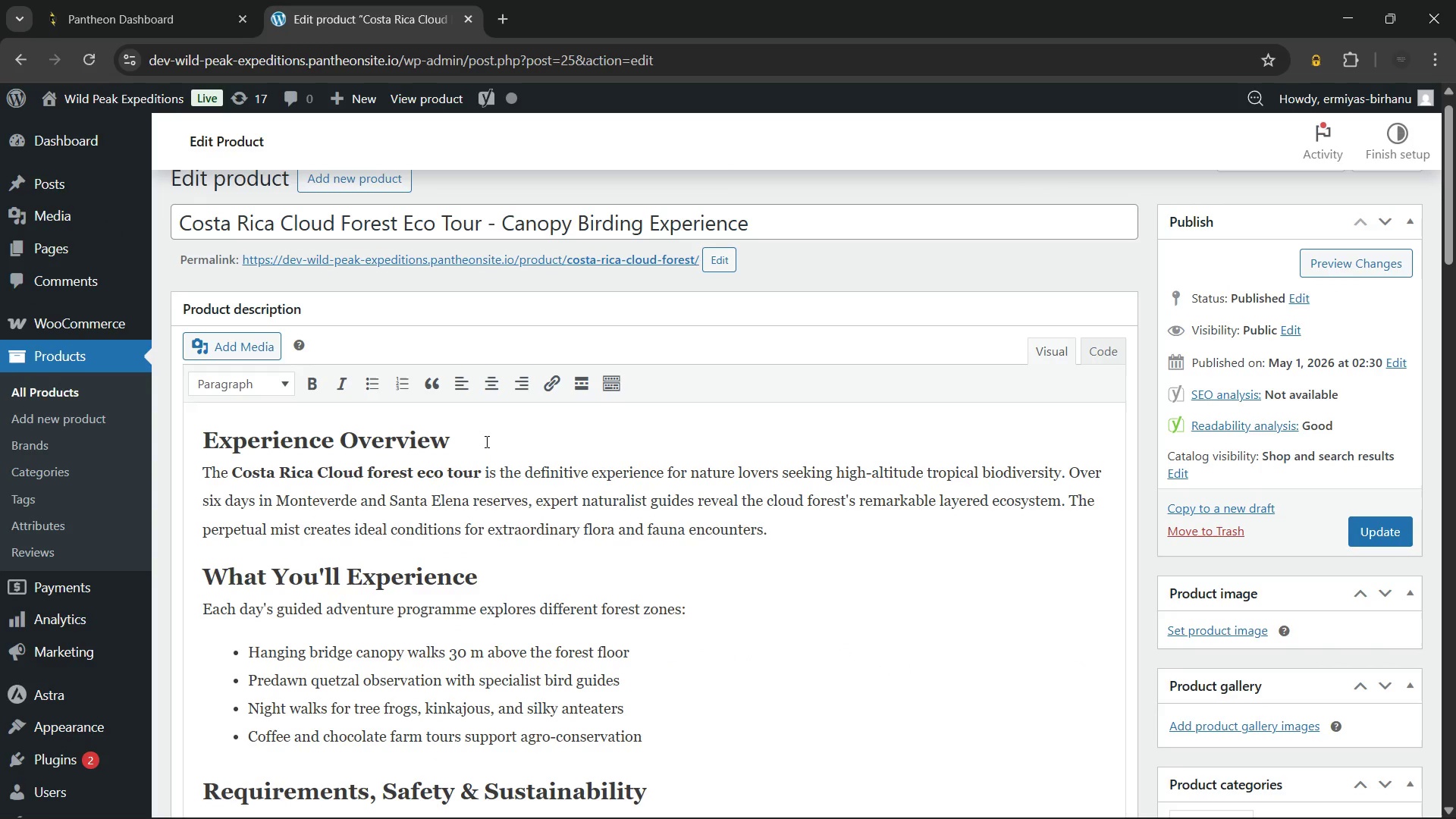 
scroll: coordinate [485, 441], scroll_direction: none, amount: 0.0
 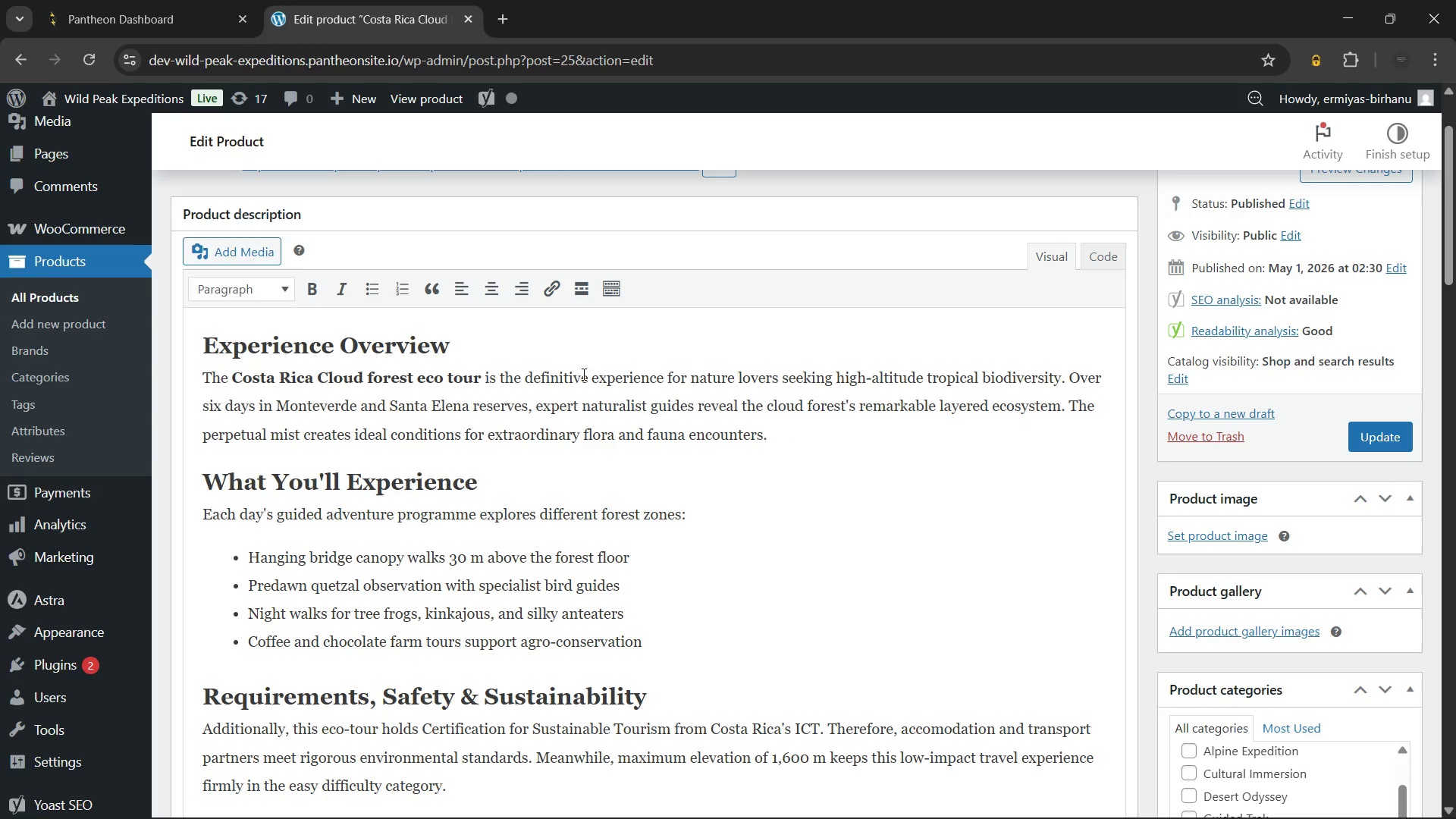 
left_click([532, 350])
 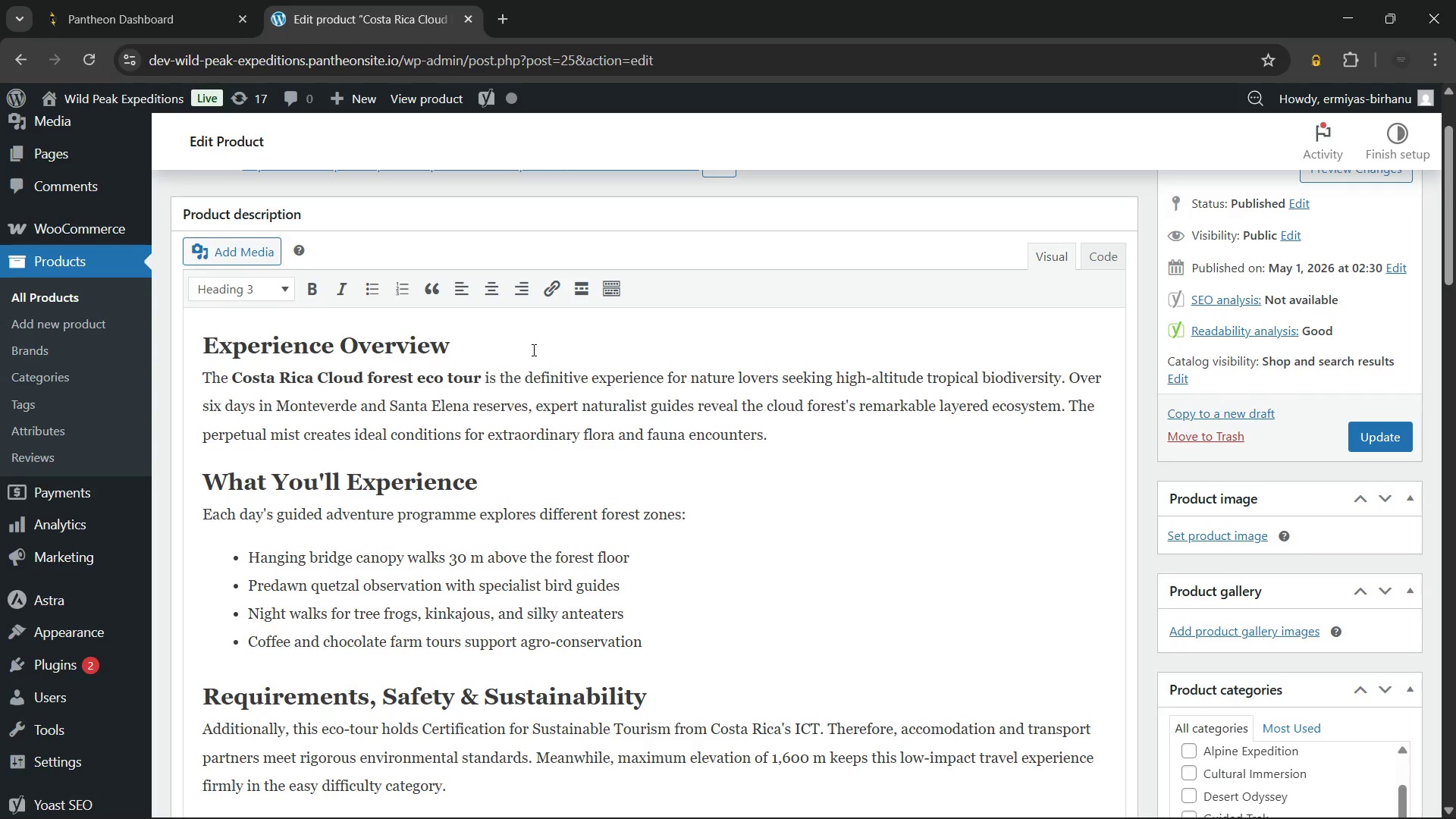 
type( - Costa rica cloud forest eco tour)
 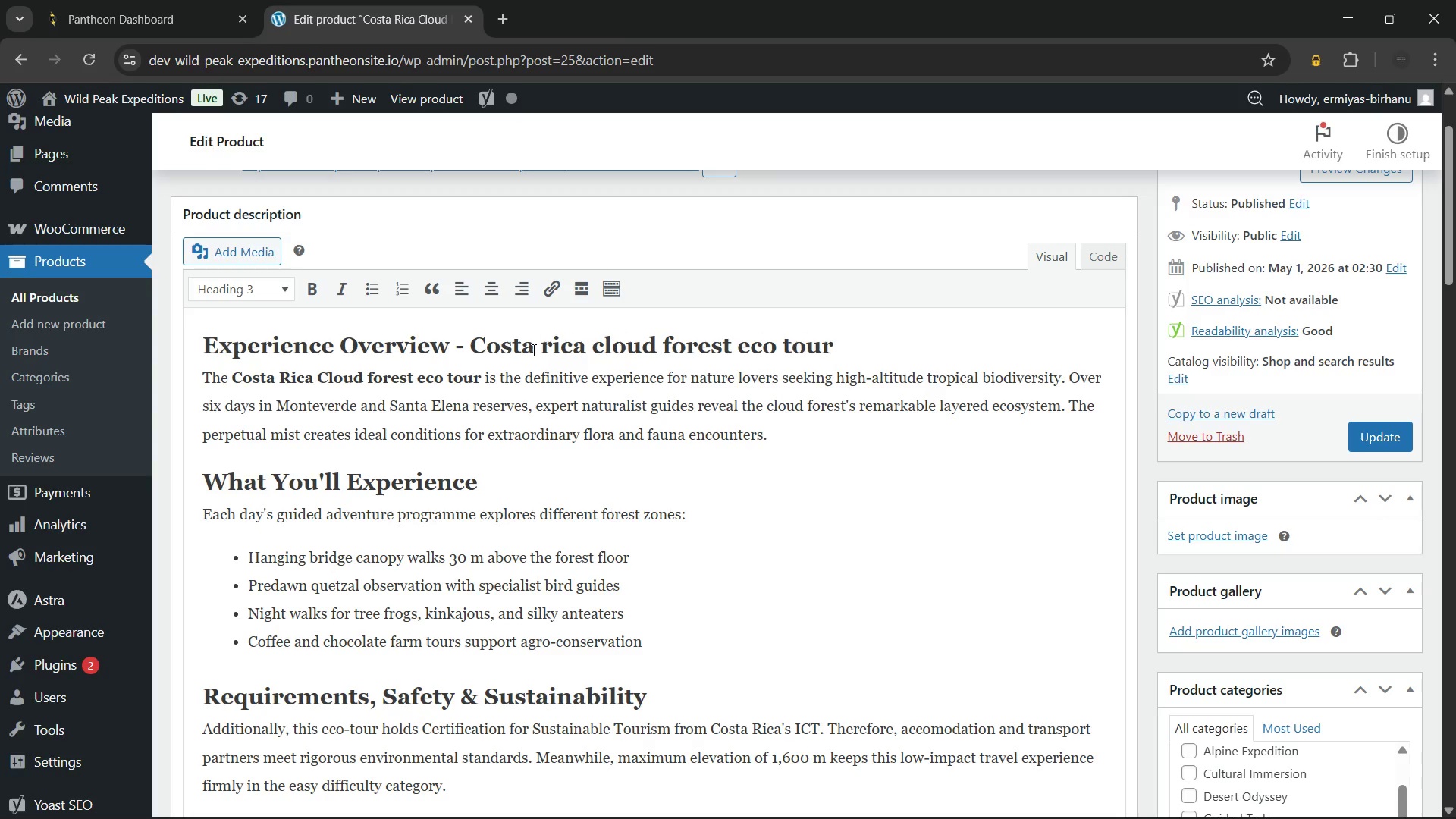 
wait(12.3)
 